 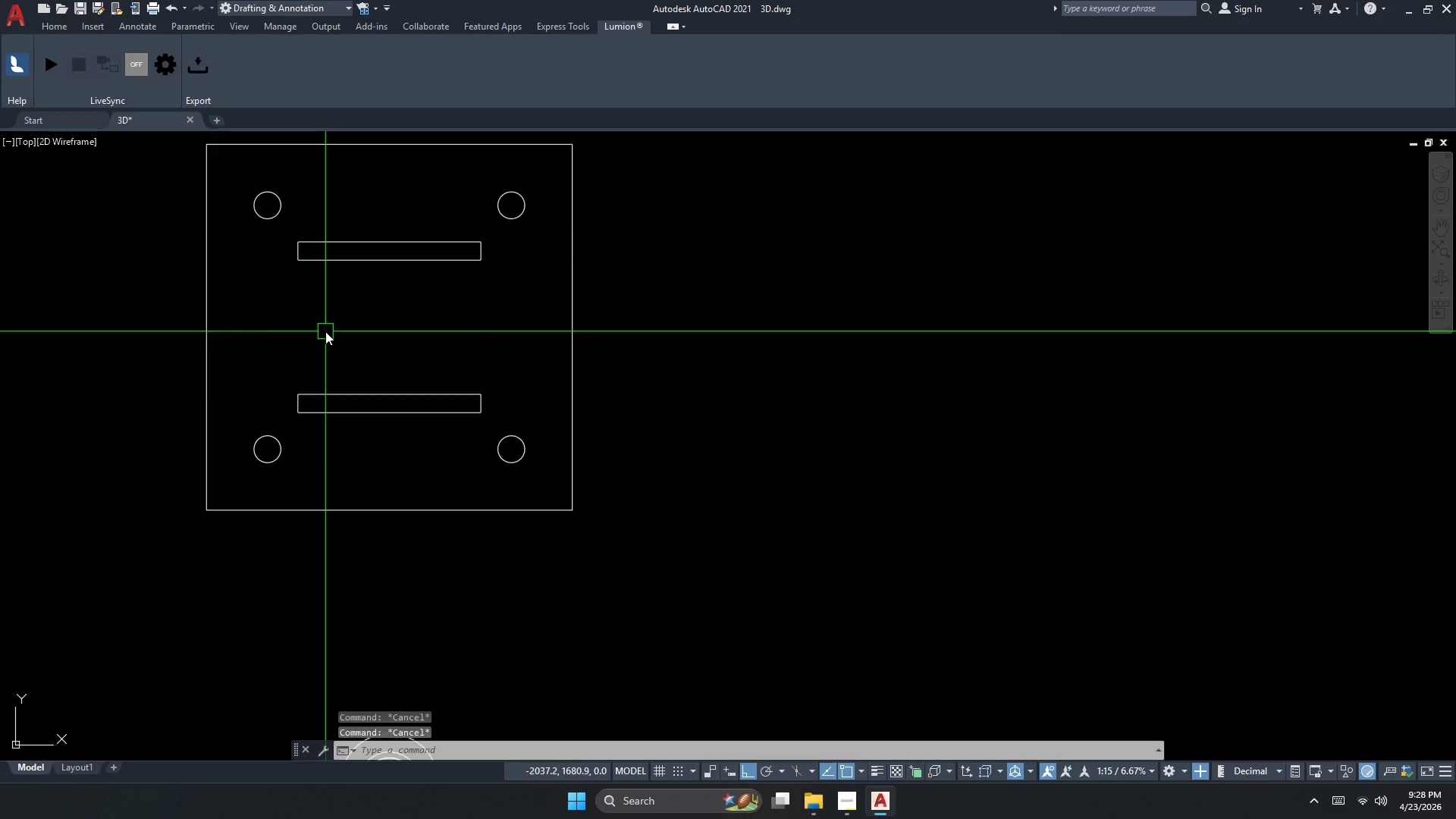 
key(Escape)
 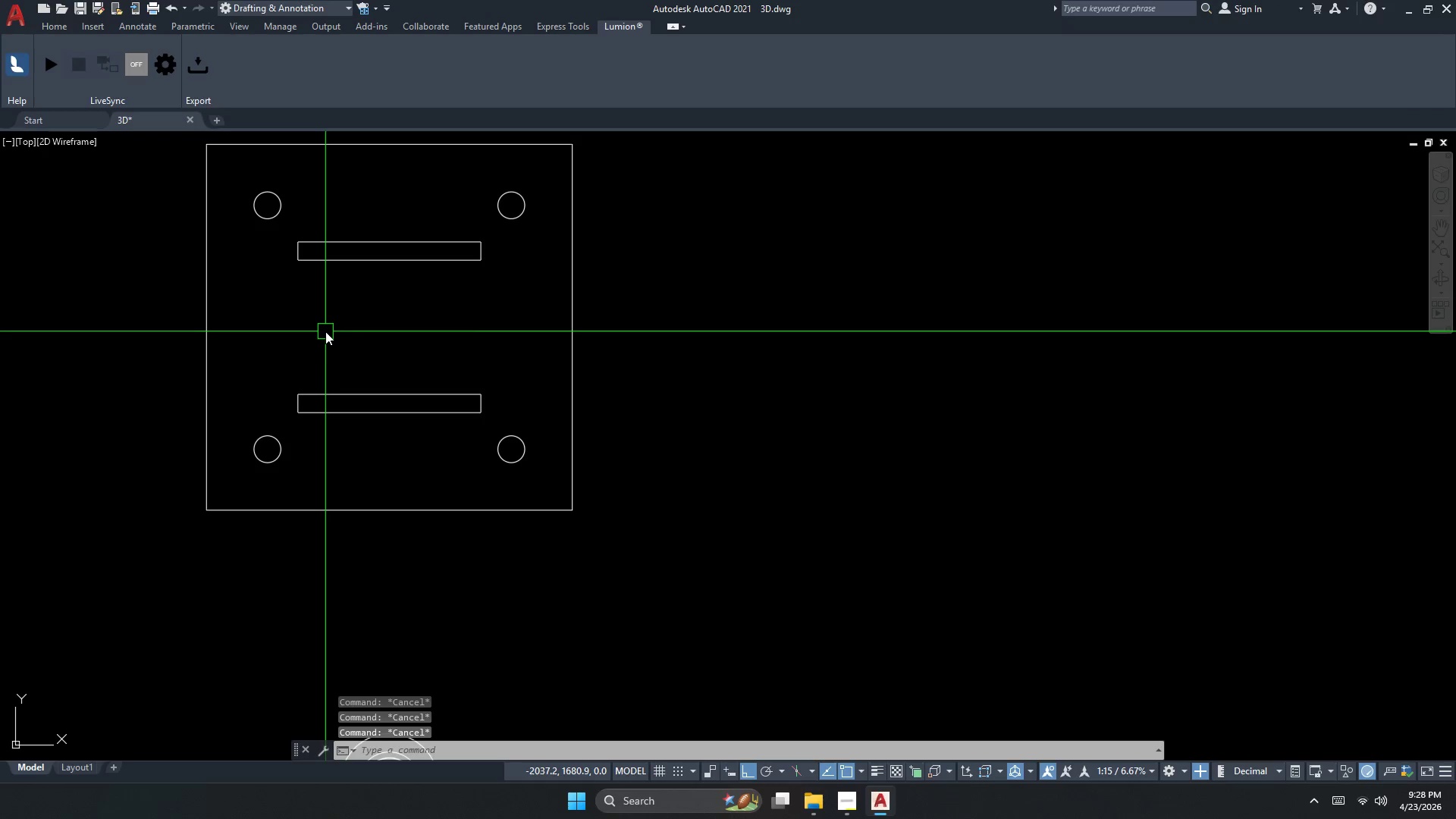 
key(D)
 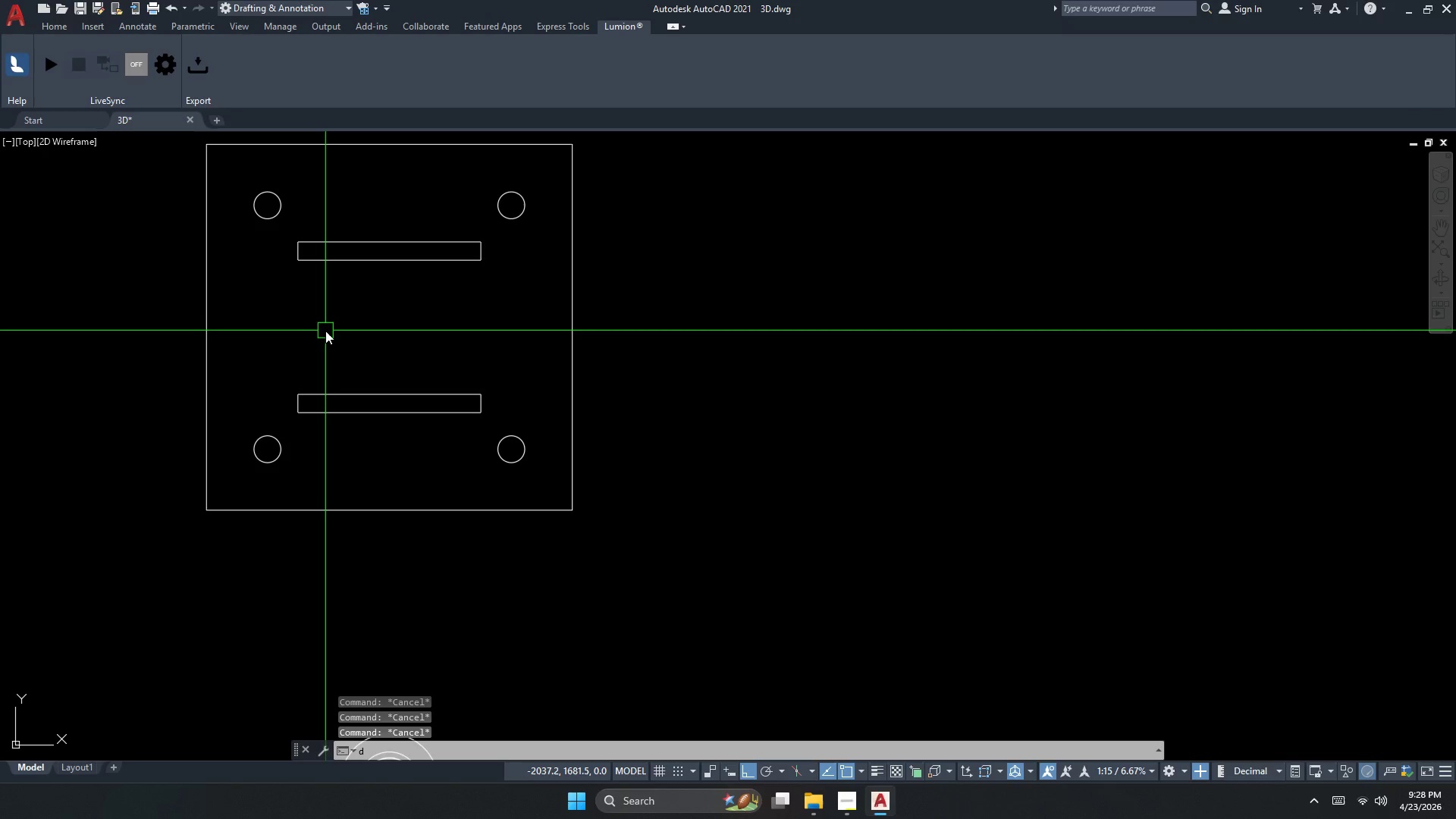 
scroll: coordinate [325, 331], scroll_direction: up, amount: 2.0
 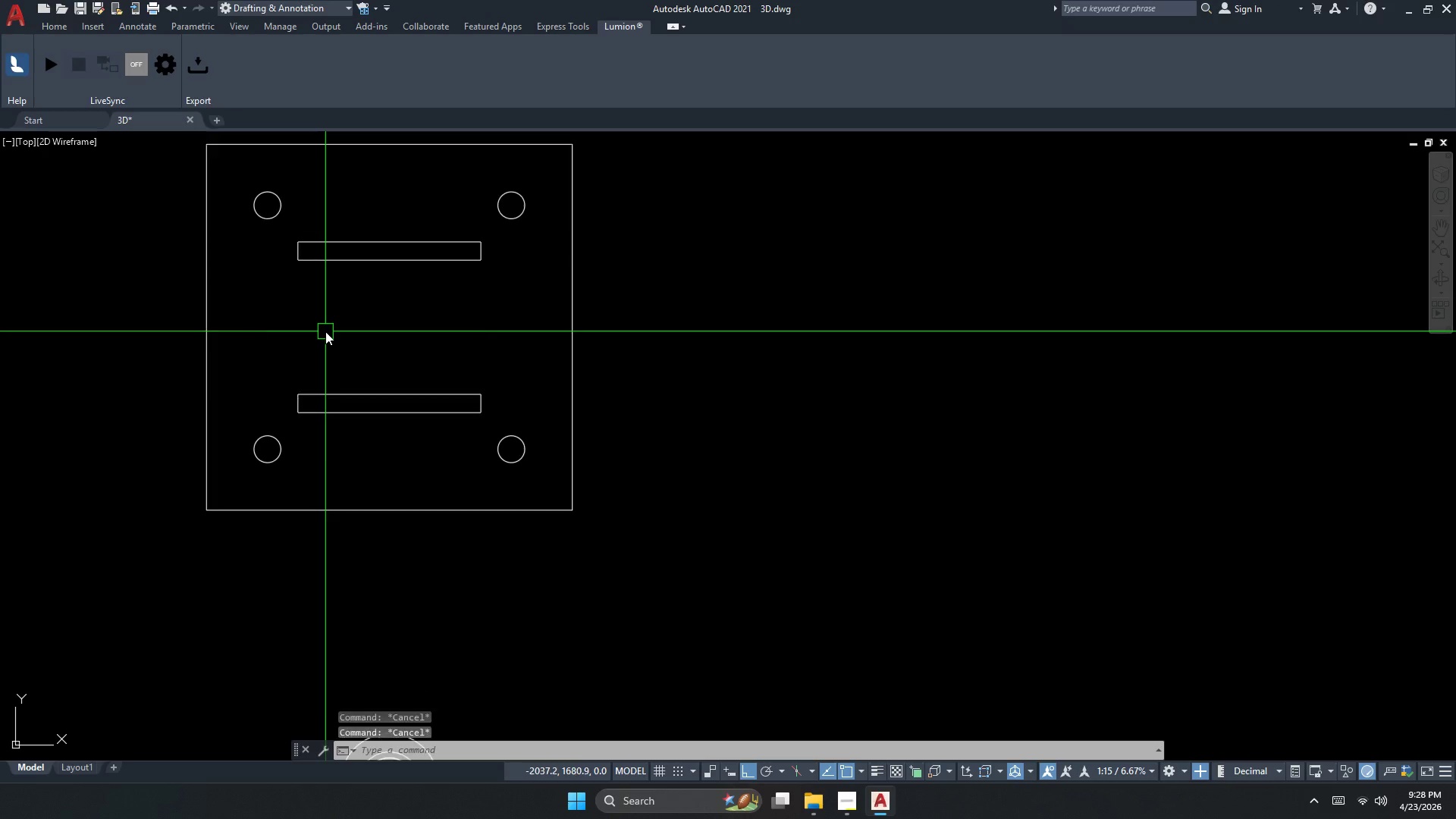 
type(li )
 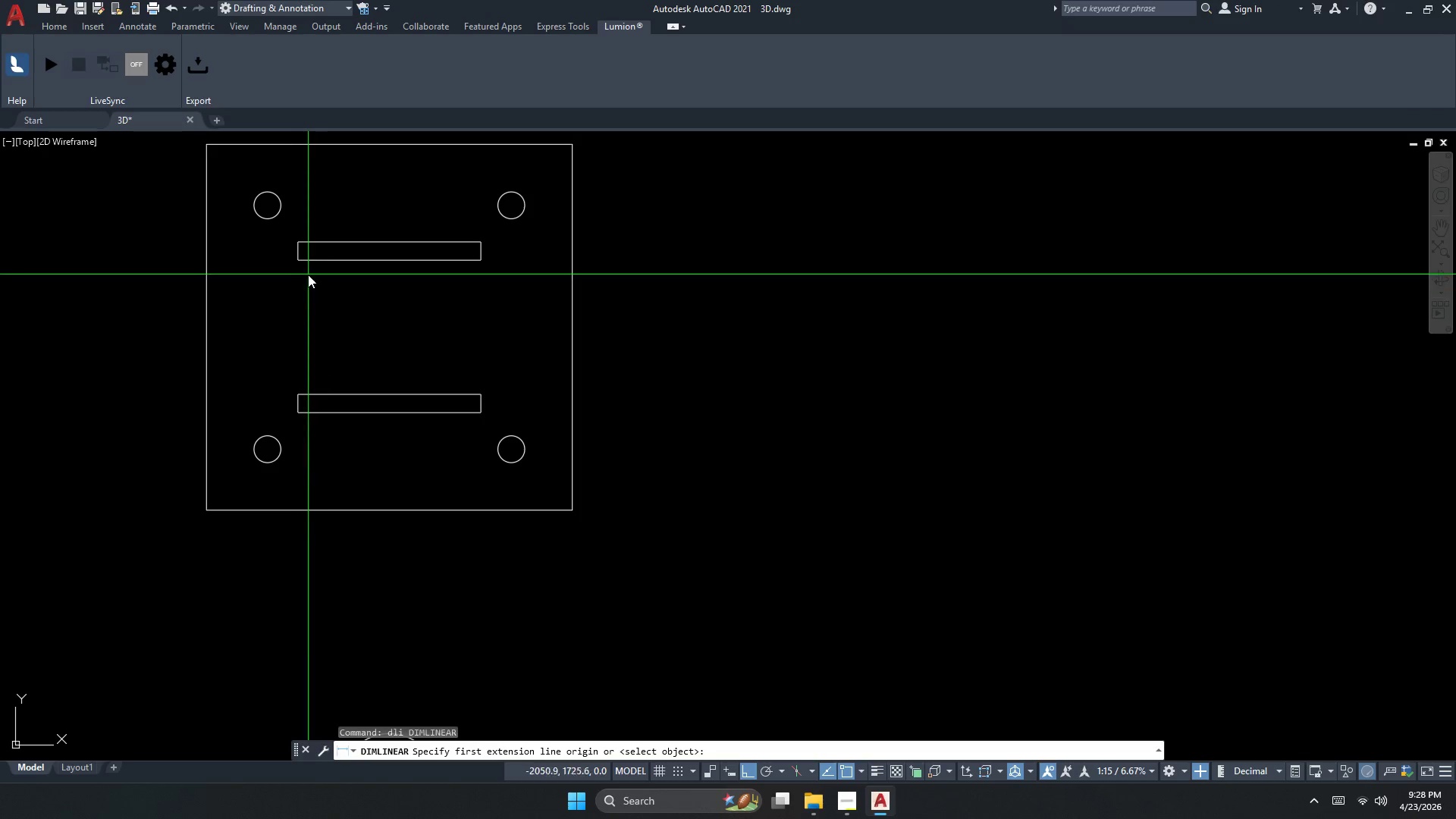 
scroll: coordinate [306, 271], scroll_direction: up, amount: 1.0
 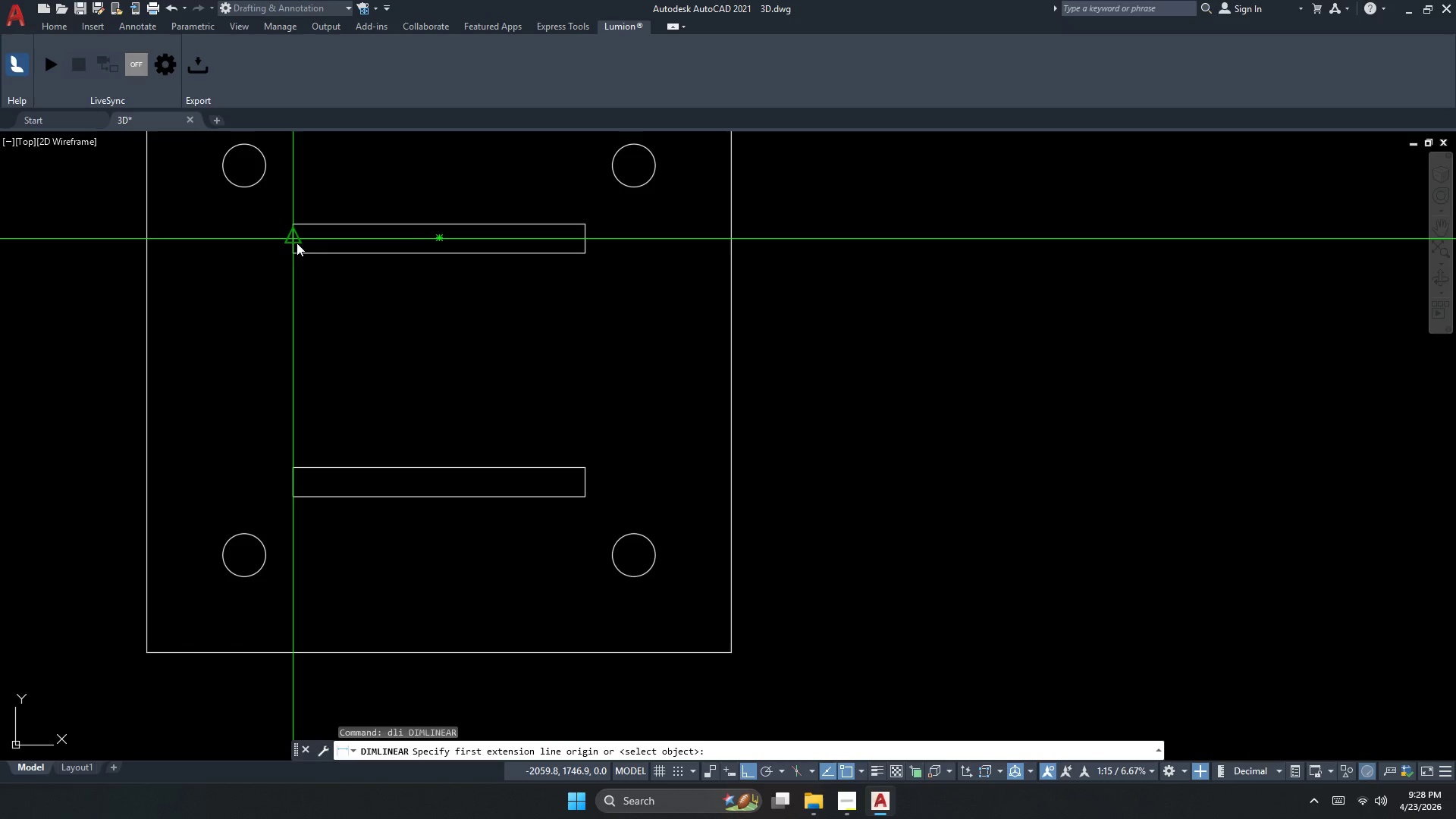 
left_click([297, 242])
 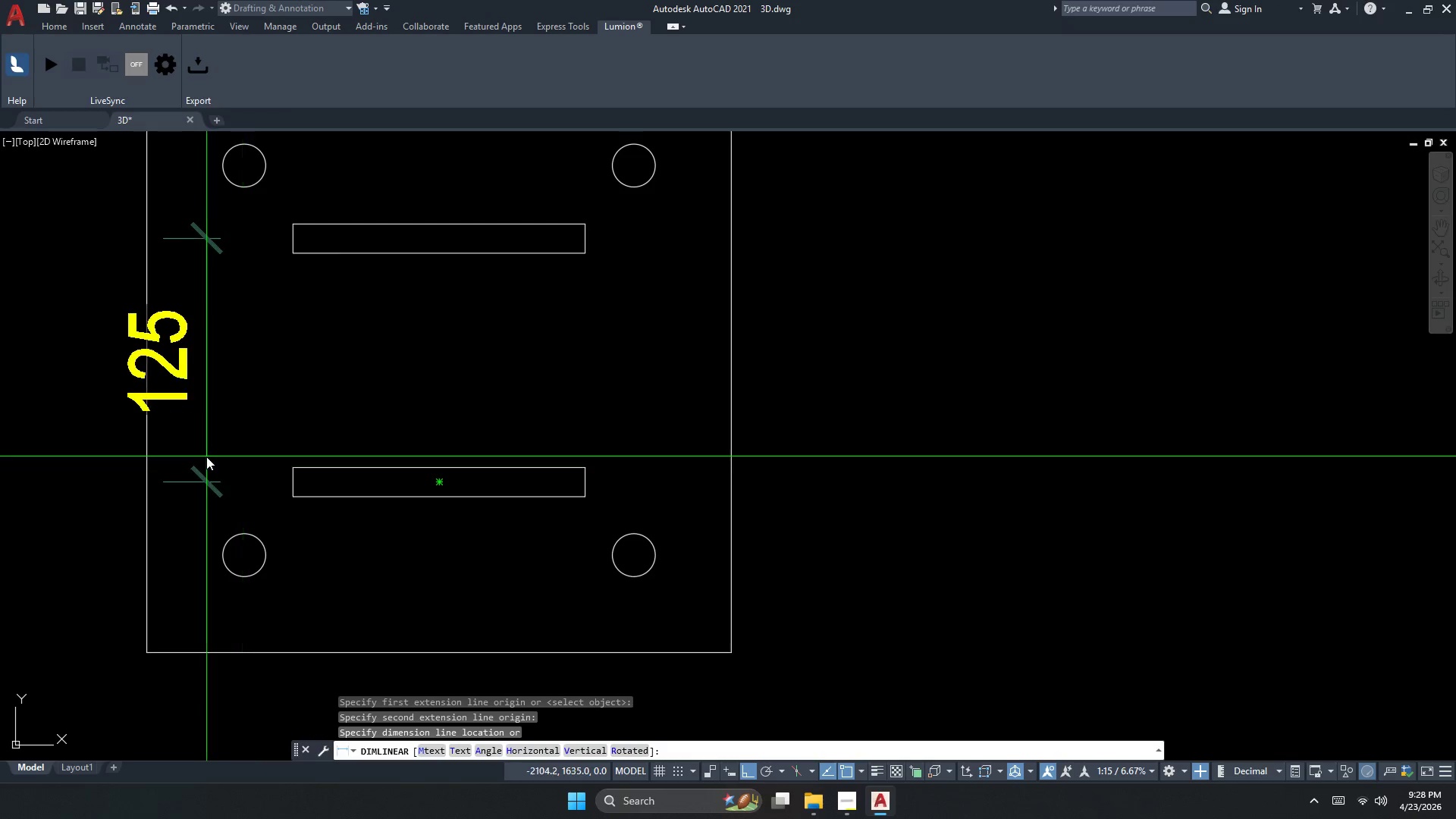 
key(Escape)
key(Escape)
type(xl h )
 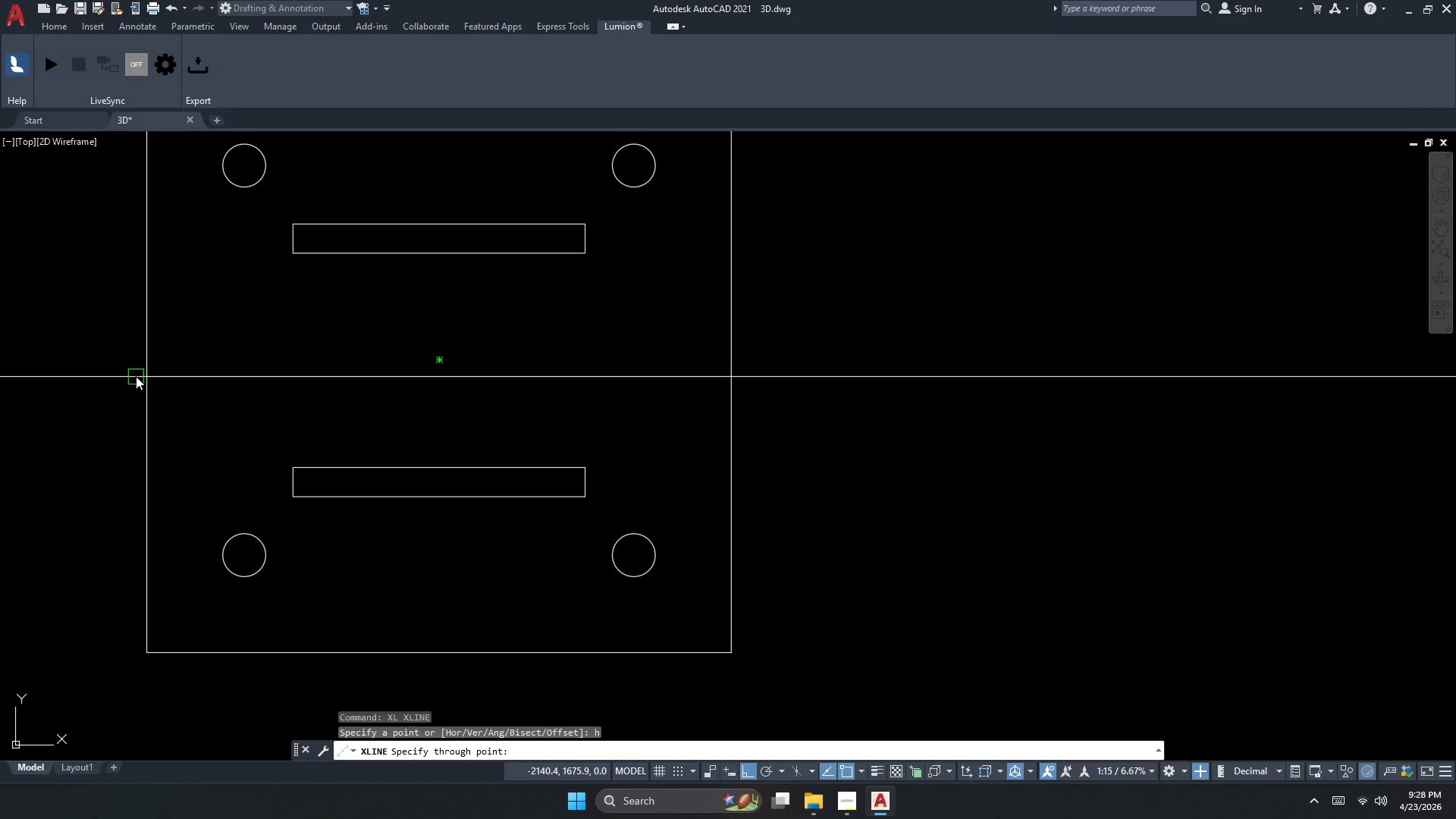 
scroll: coordinate [145, 358], scroll_direction: down, amount: 1.0
 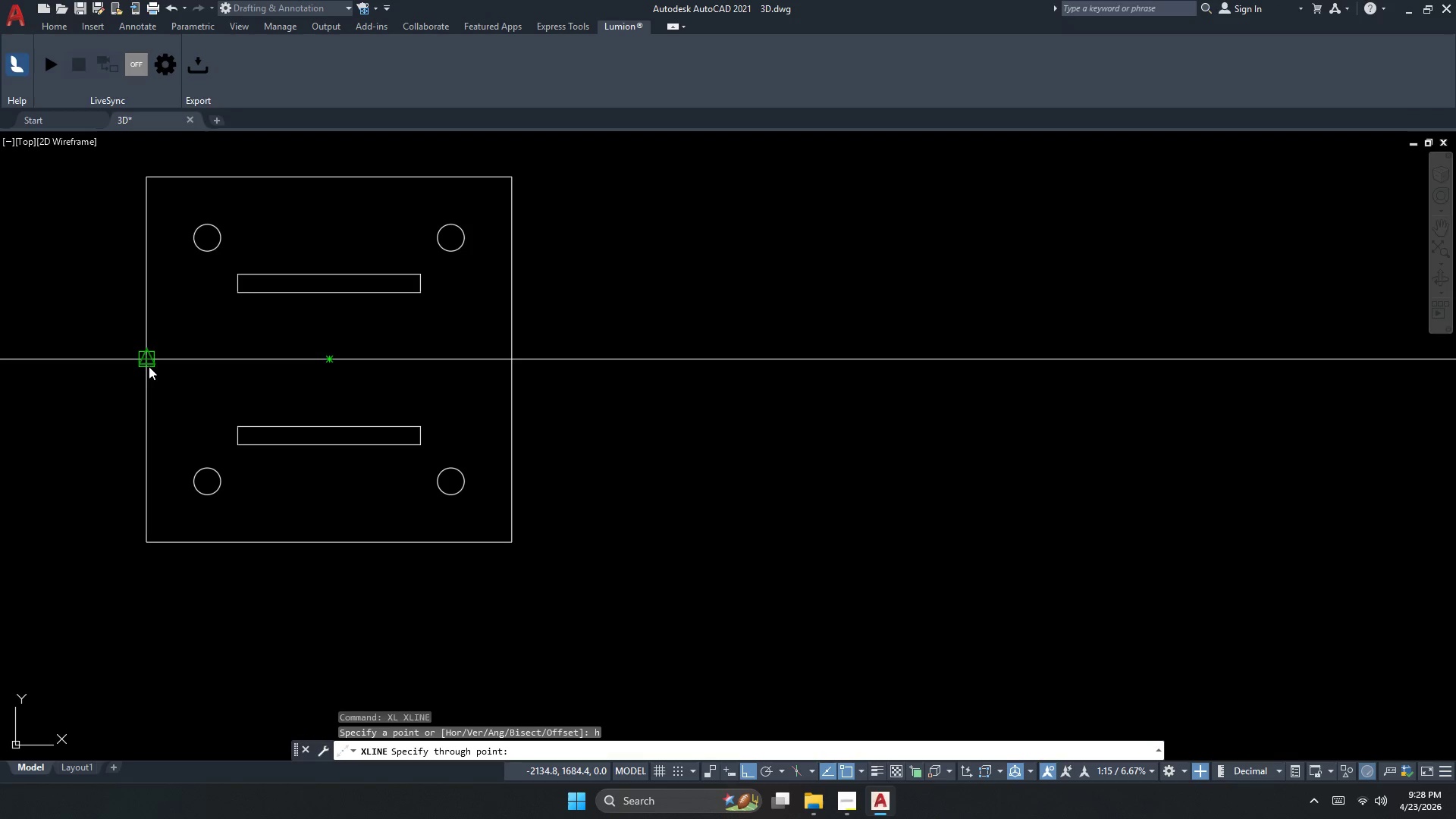 
left_click([148, 366])
 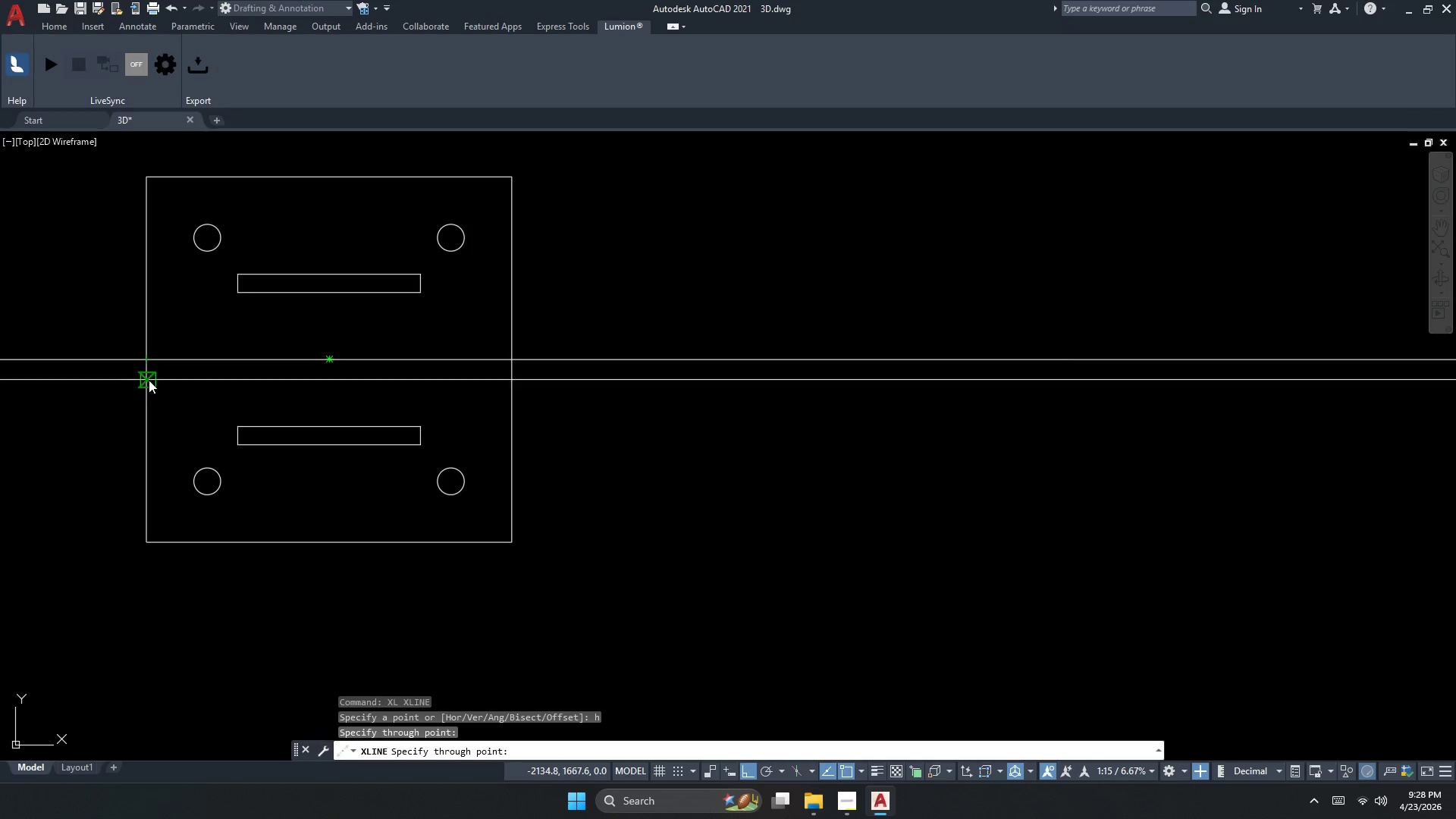 
key(Escape)
 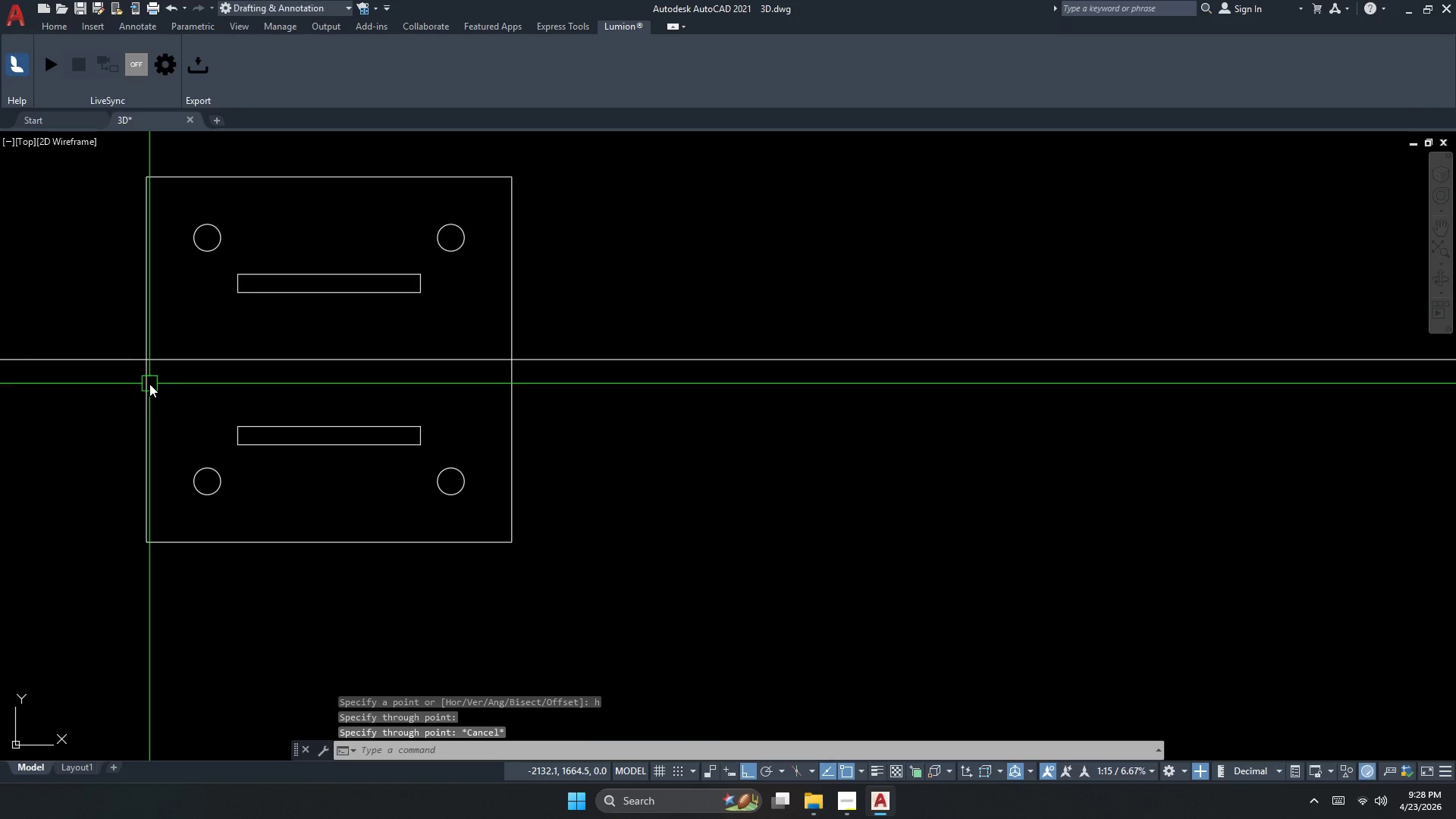 
key(Escape)
 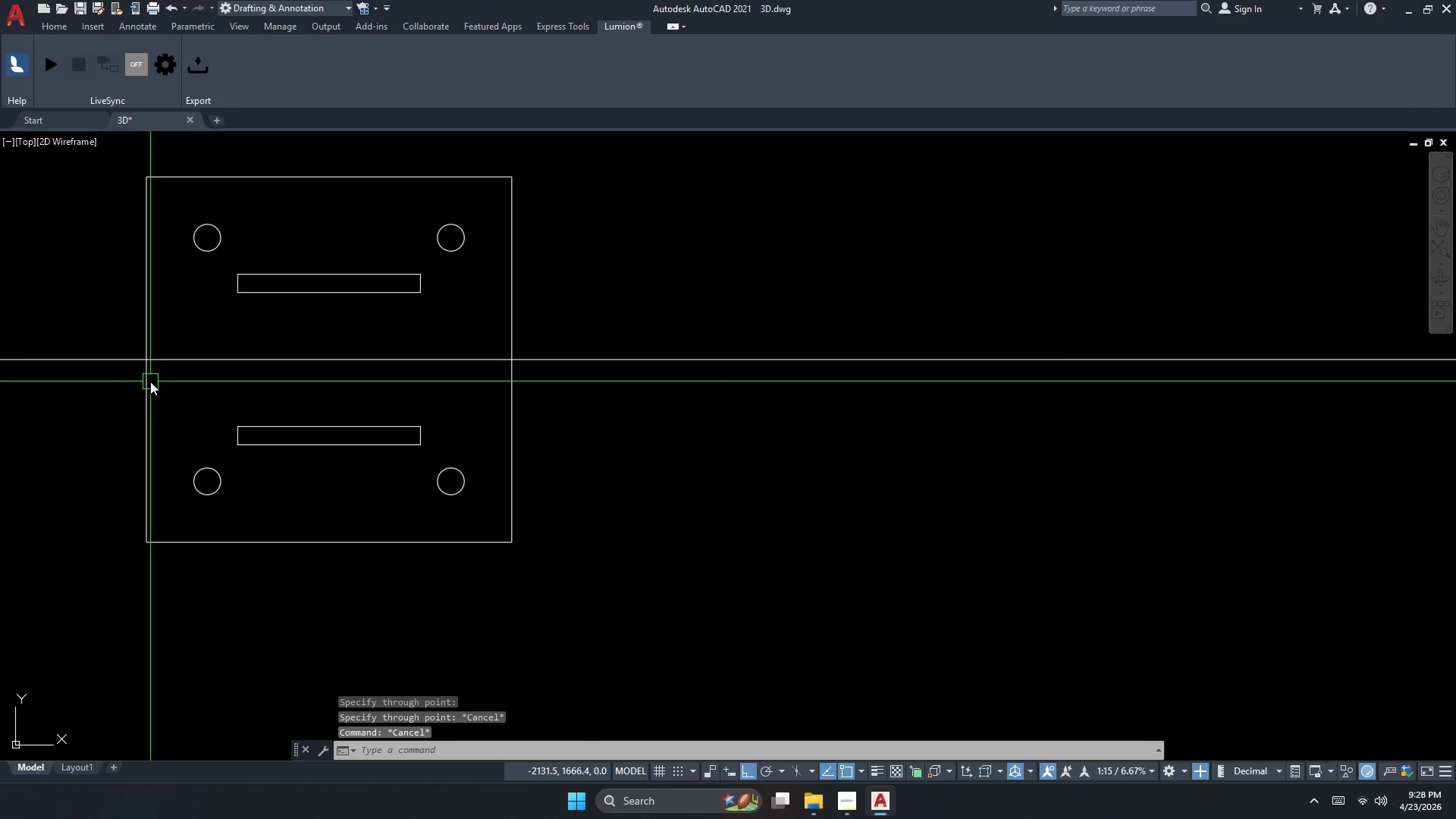 
key(O)
 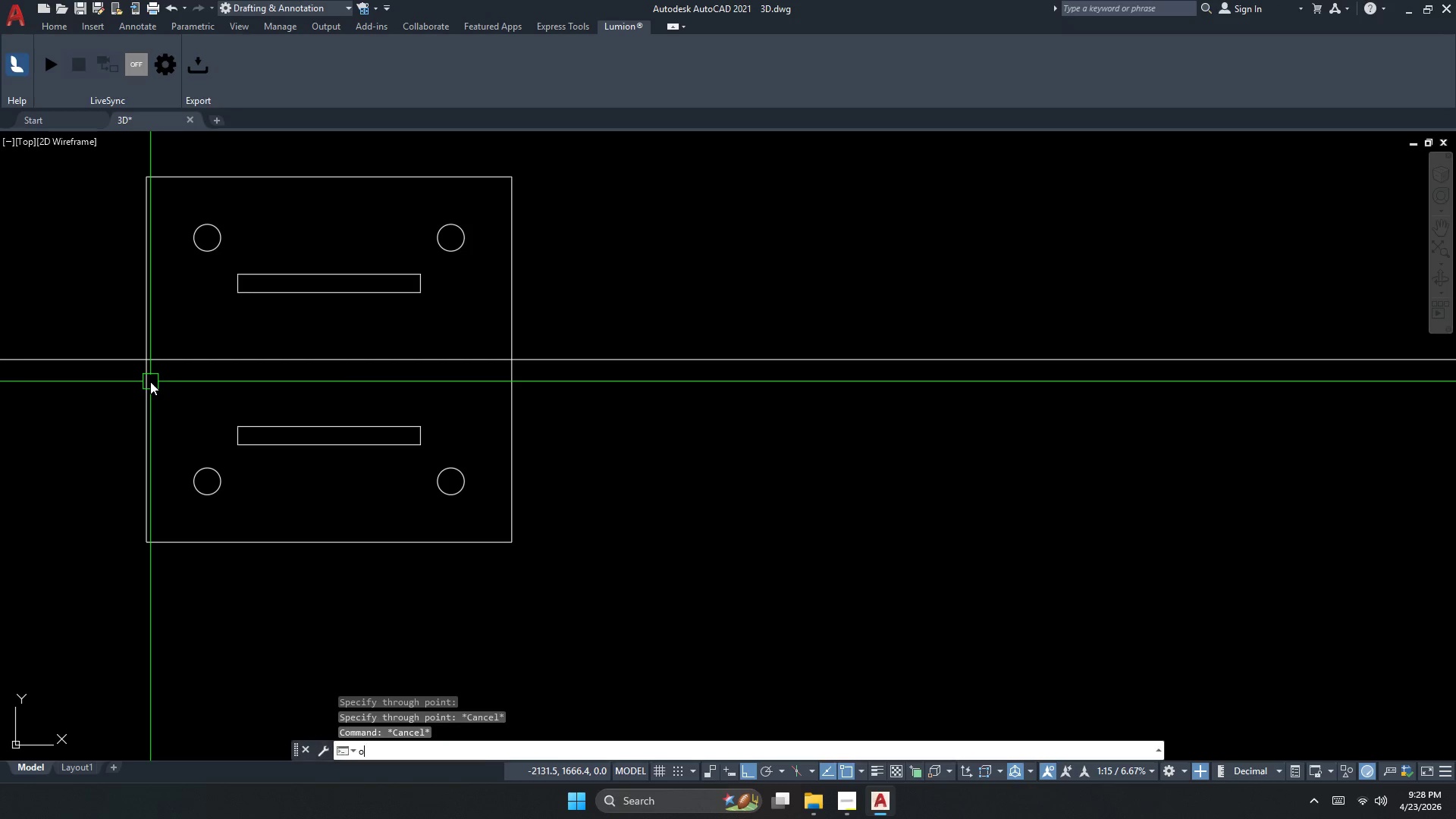 
key(Space)
 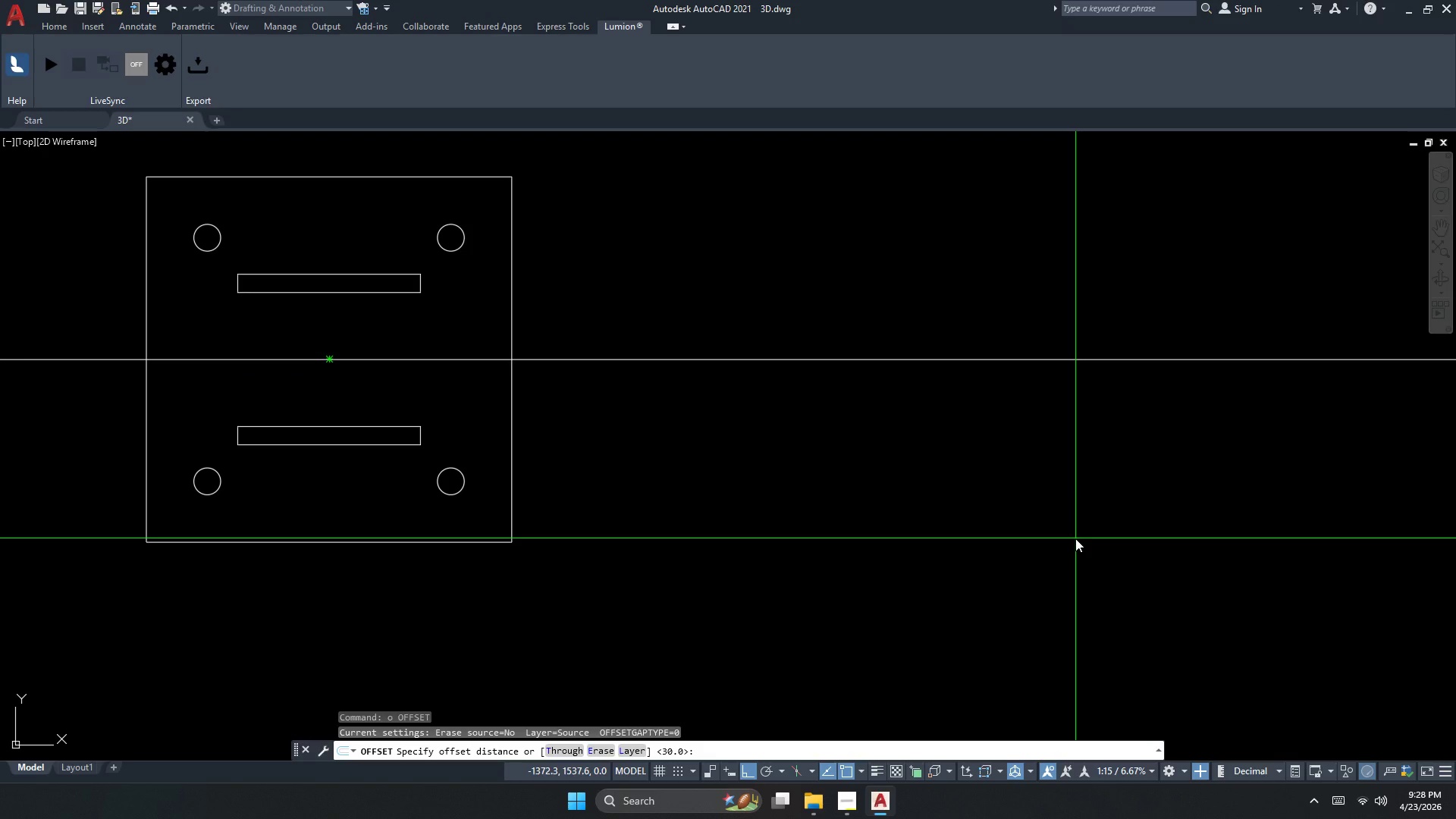 
key(Numpad5)
 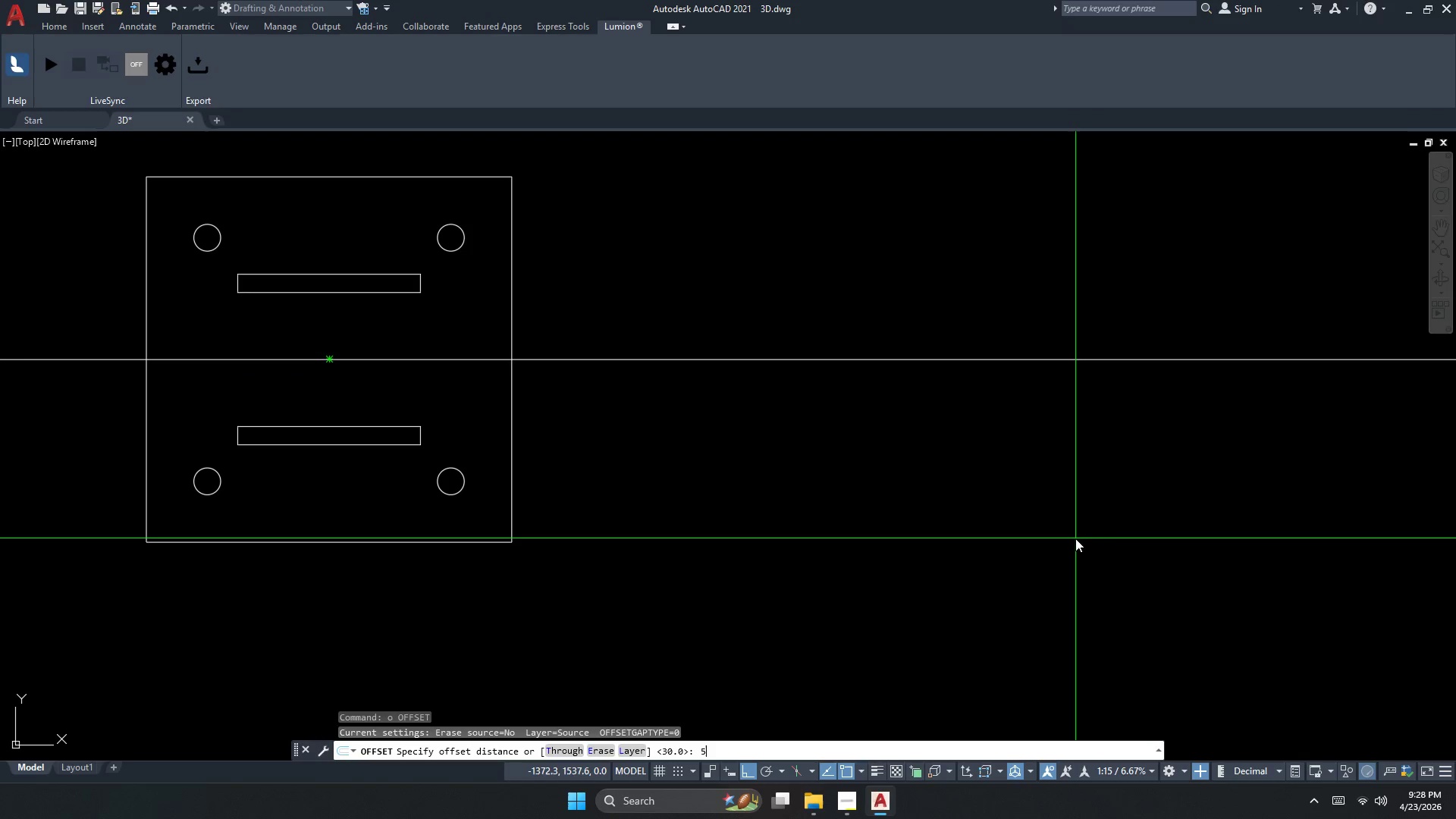 
key(Numpad0)
 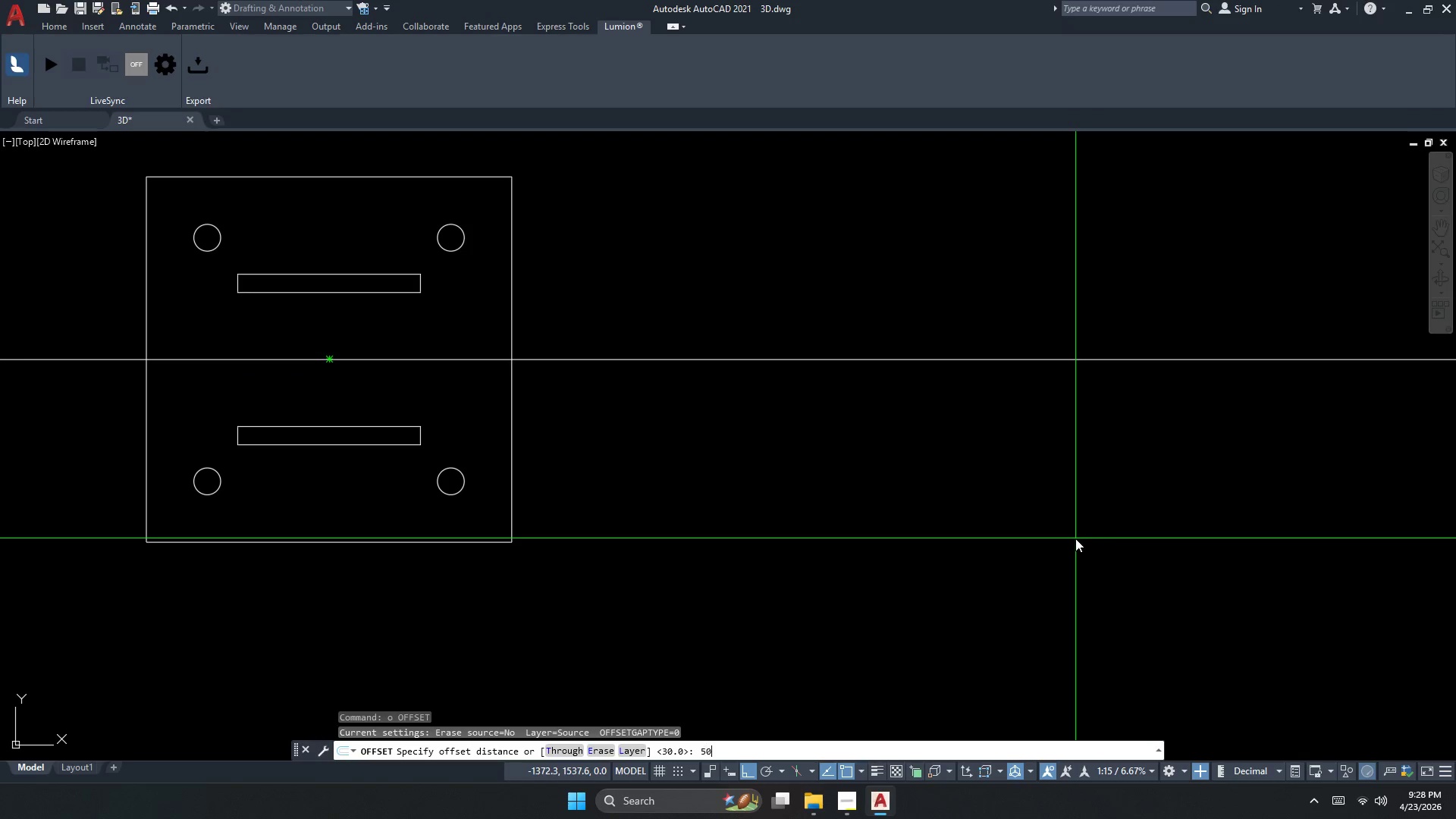 
key(NumpadEnter)
 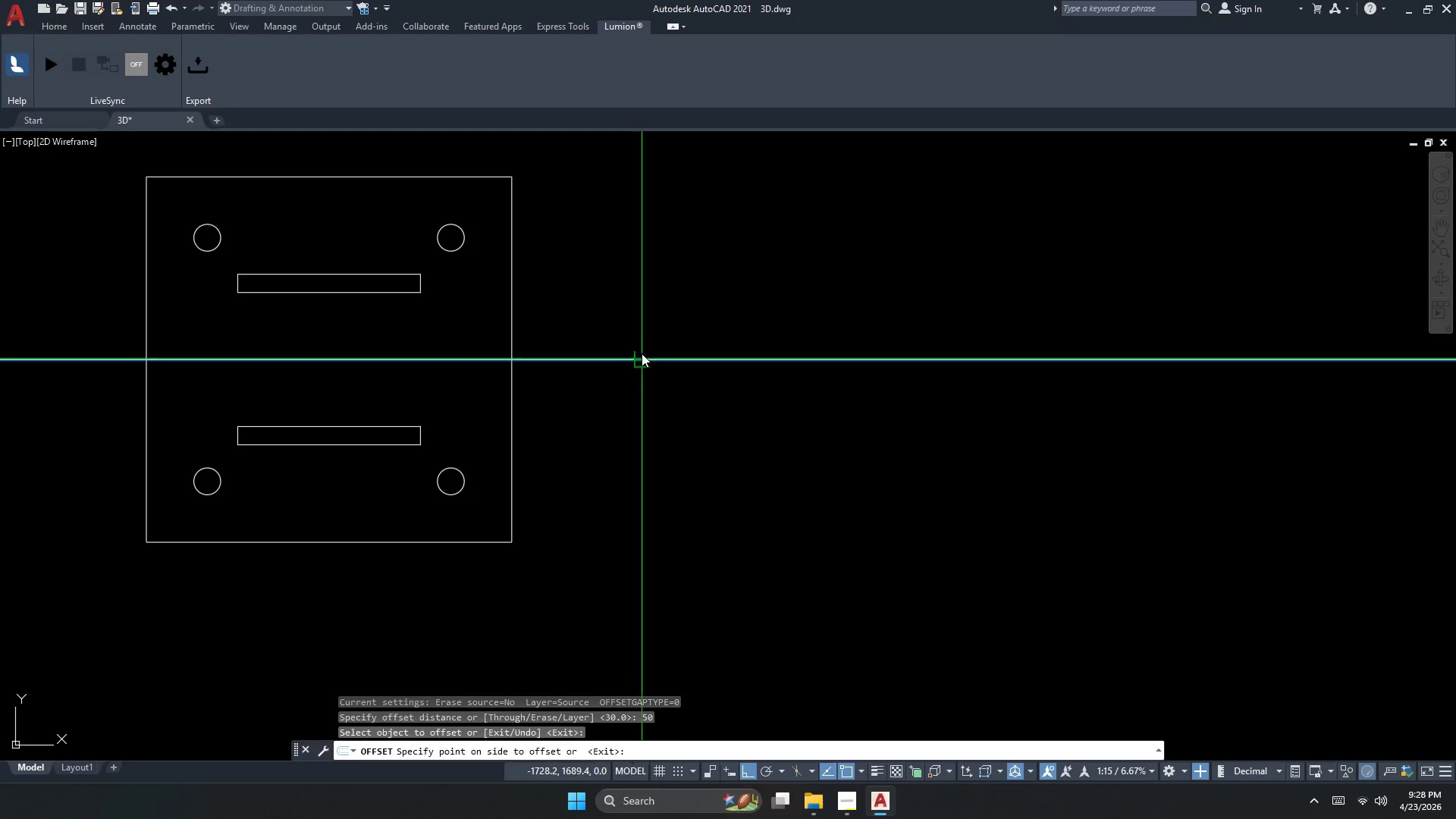 
double_click([612, 289])
 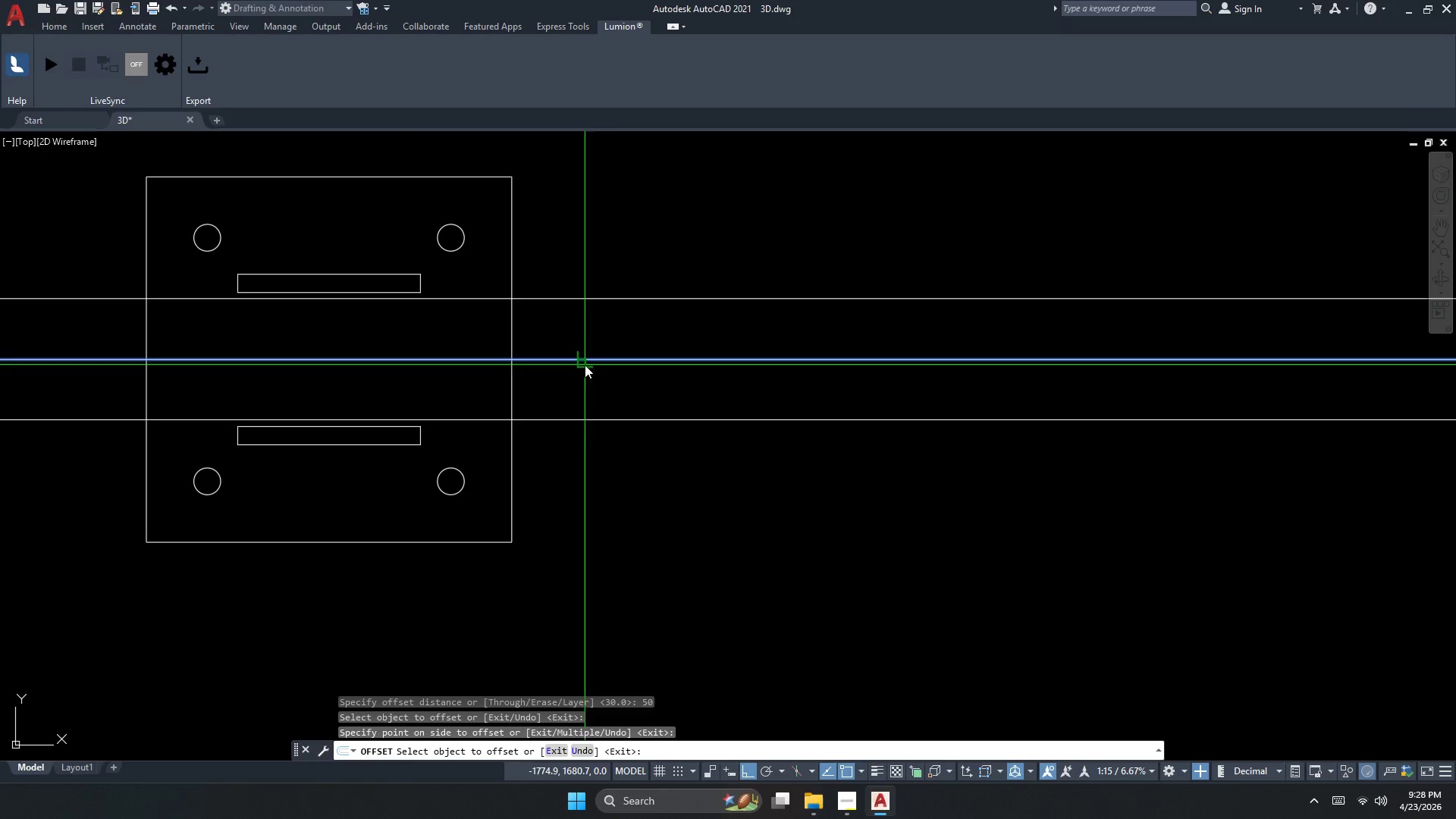 
left_click_drag(start_coordinate=[569, 410], to_coordinate=[564, 414])
 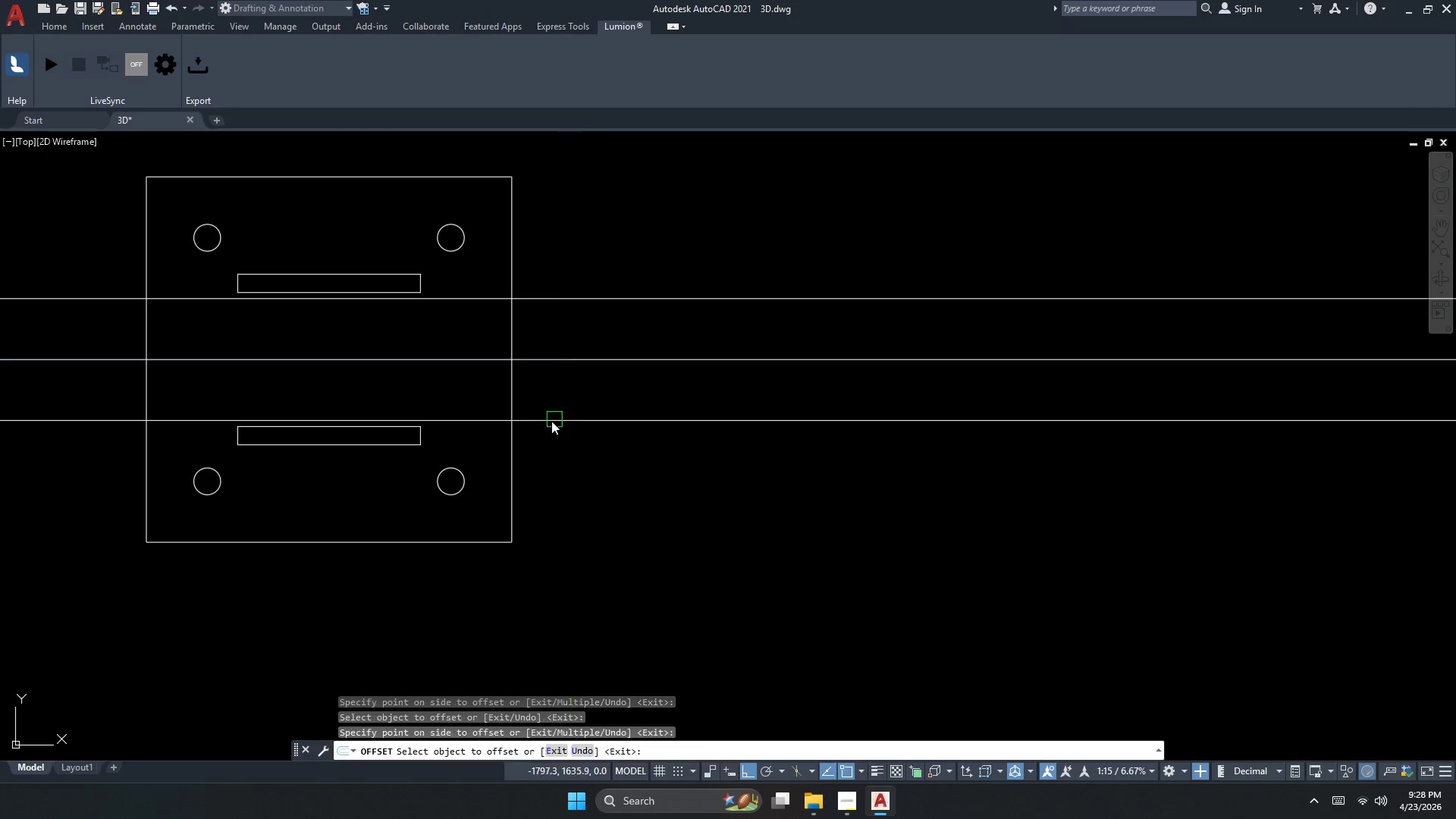 
key(Escape)
 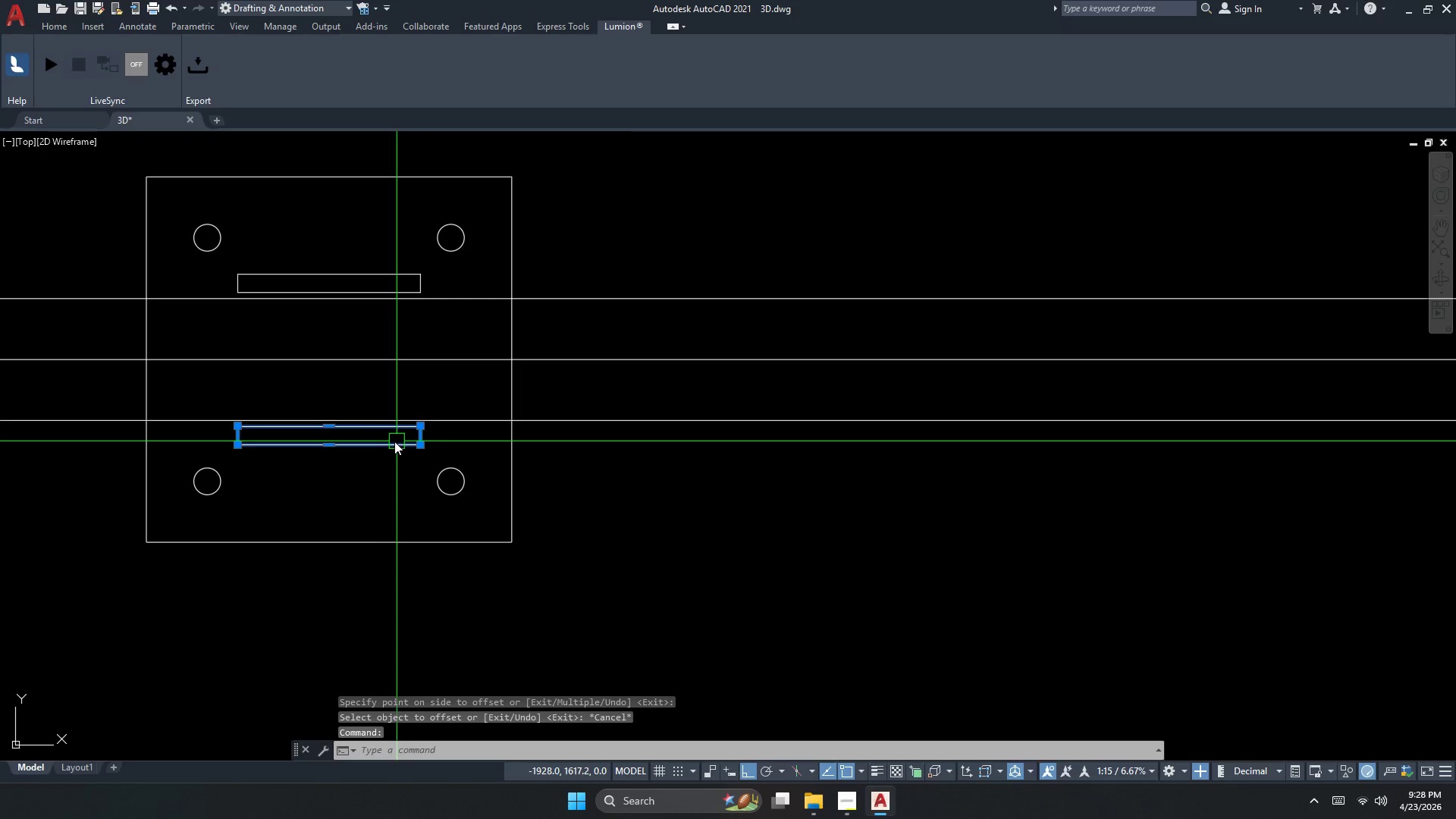 
key(M)
 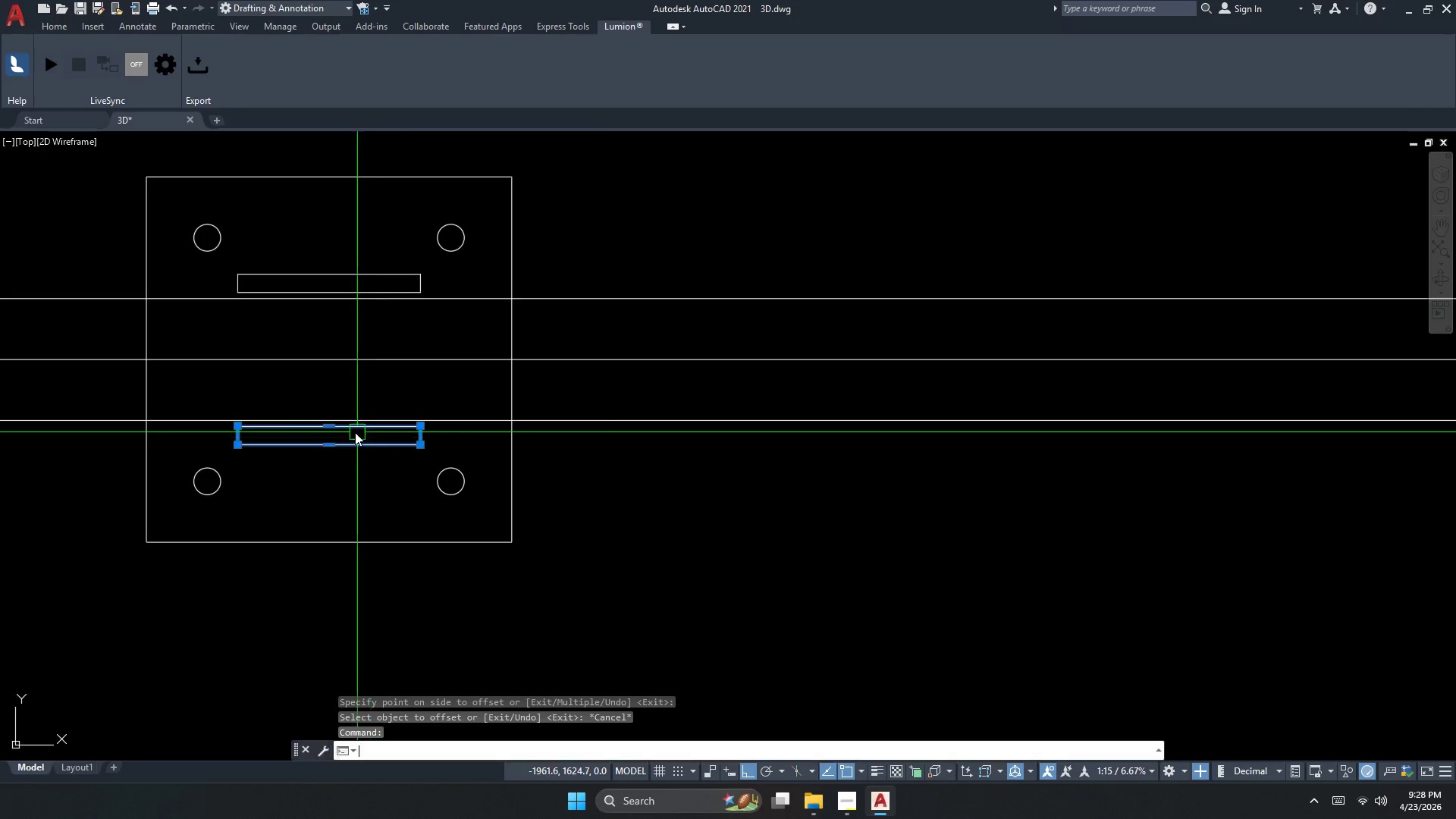 
key(Space)
 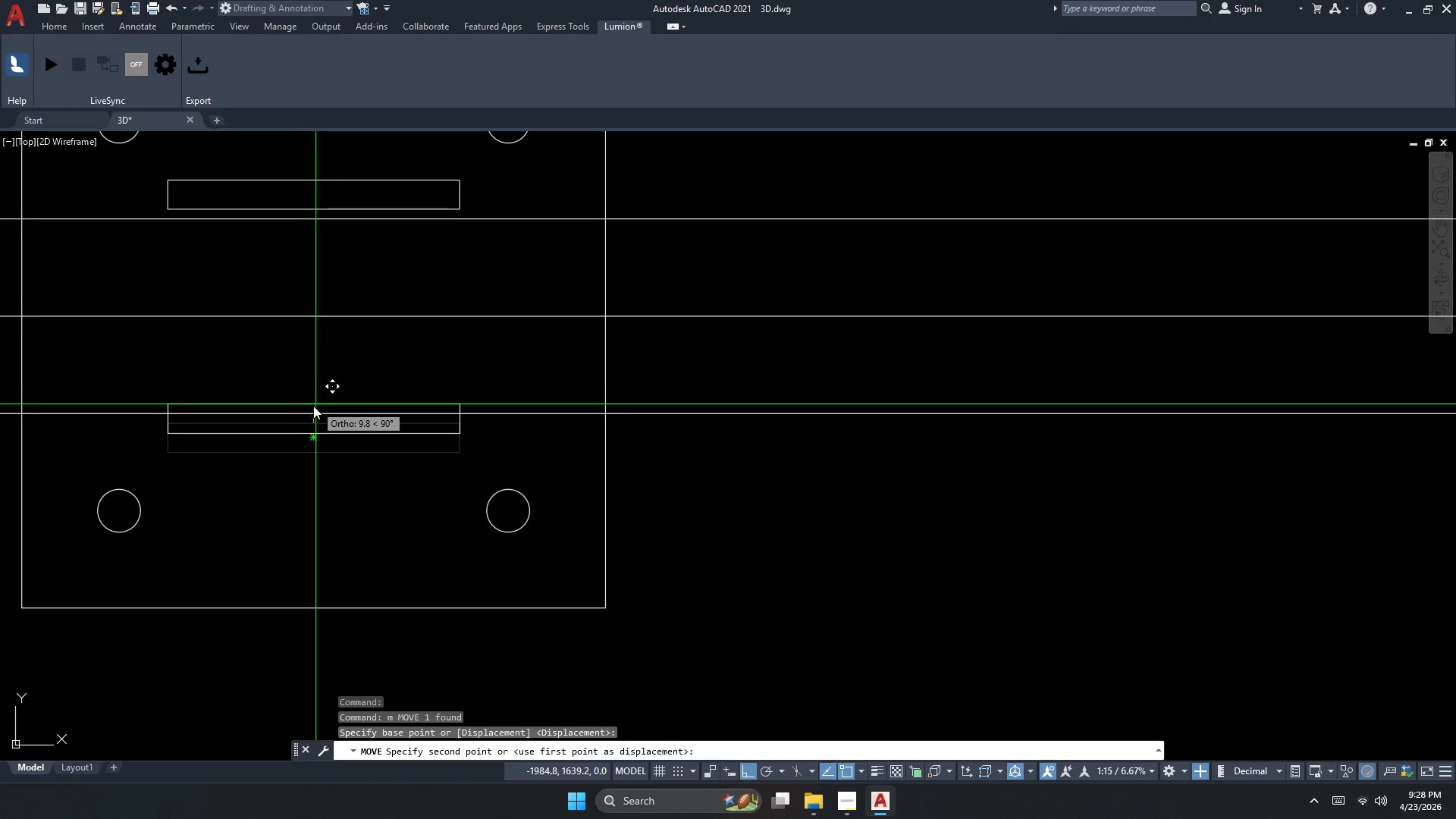 
scroll: coordinate [354, 431], scroll_direction: up, amount: 1.0
 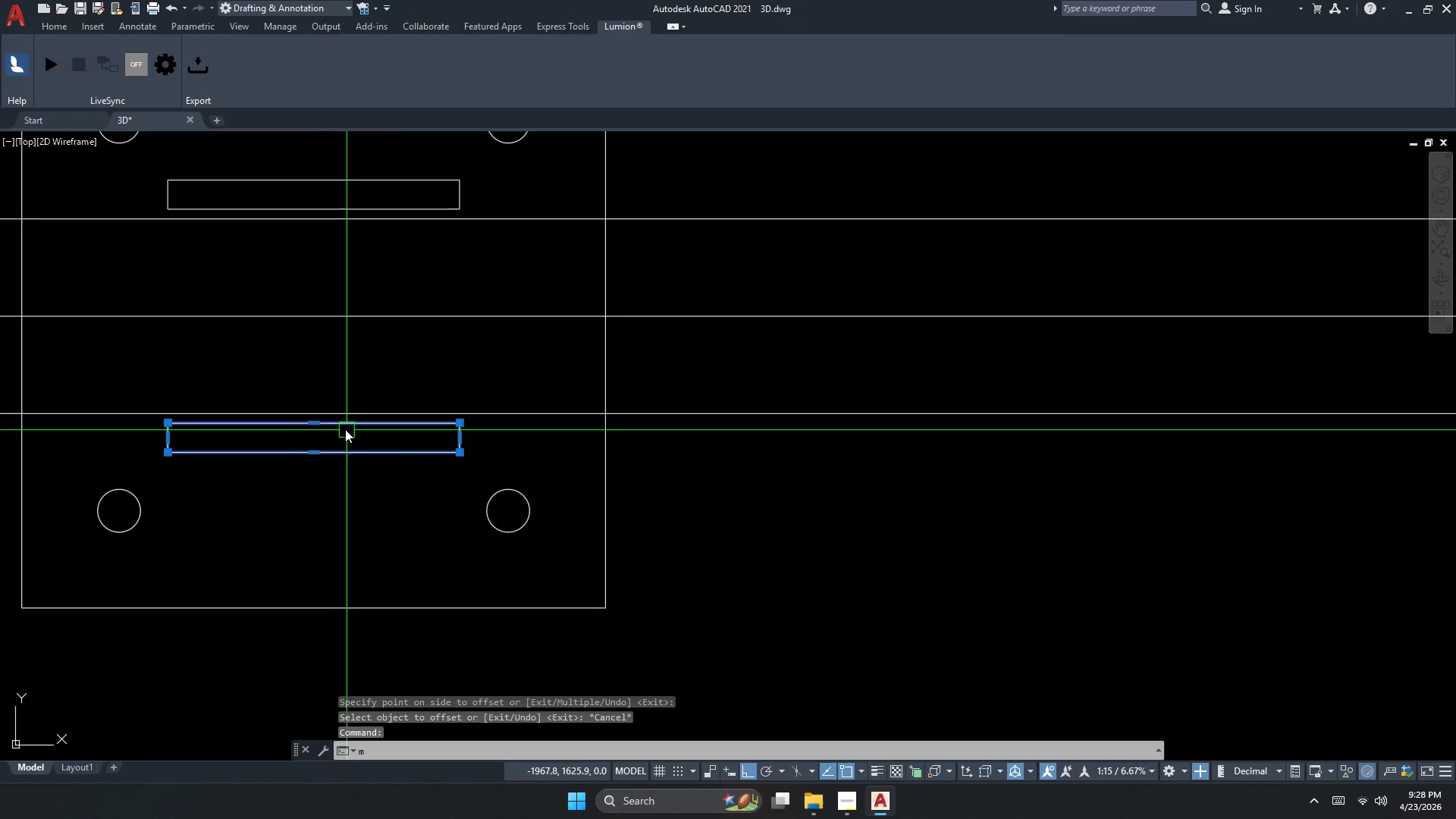 
left_click_drag(start_coordinate=[309, 408], to_coordinate=[315, 206])
 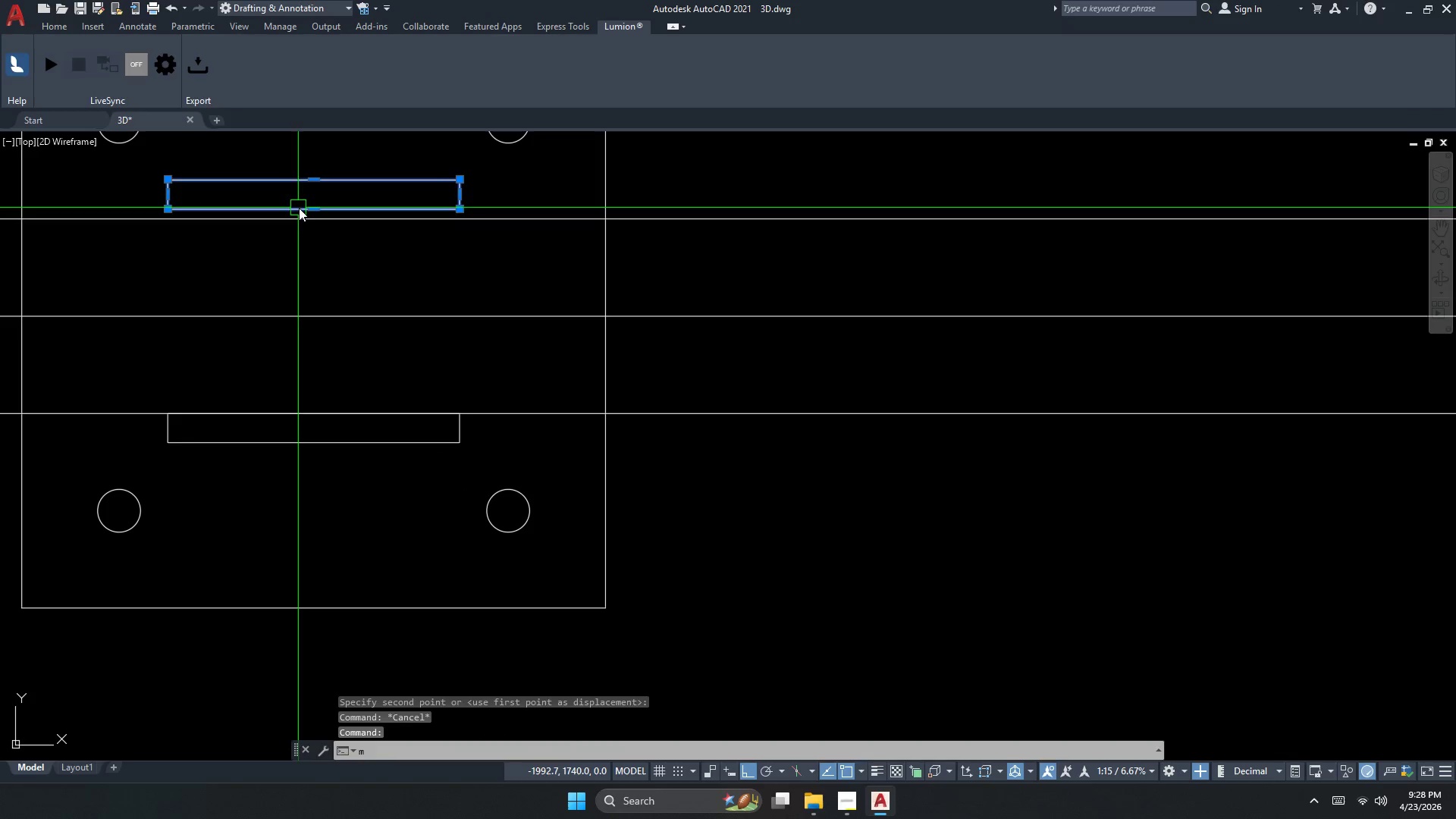 
key(Escape)
 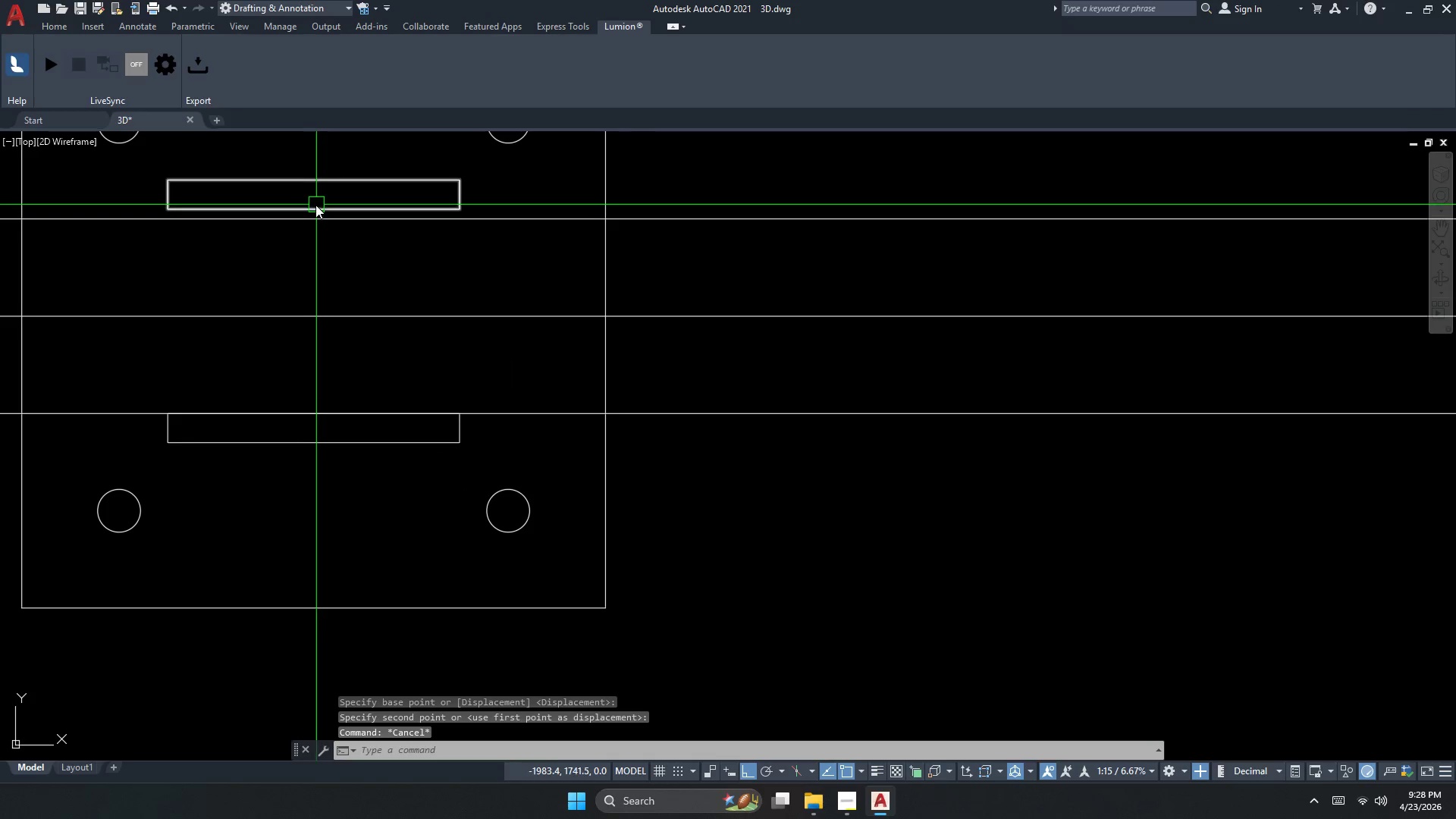 
left_click([315, 206])
 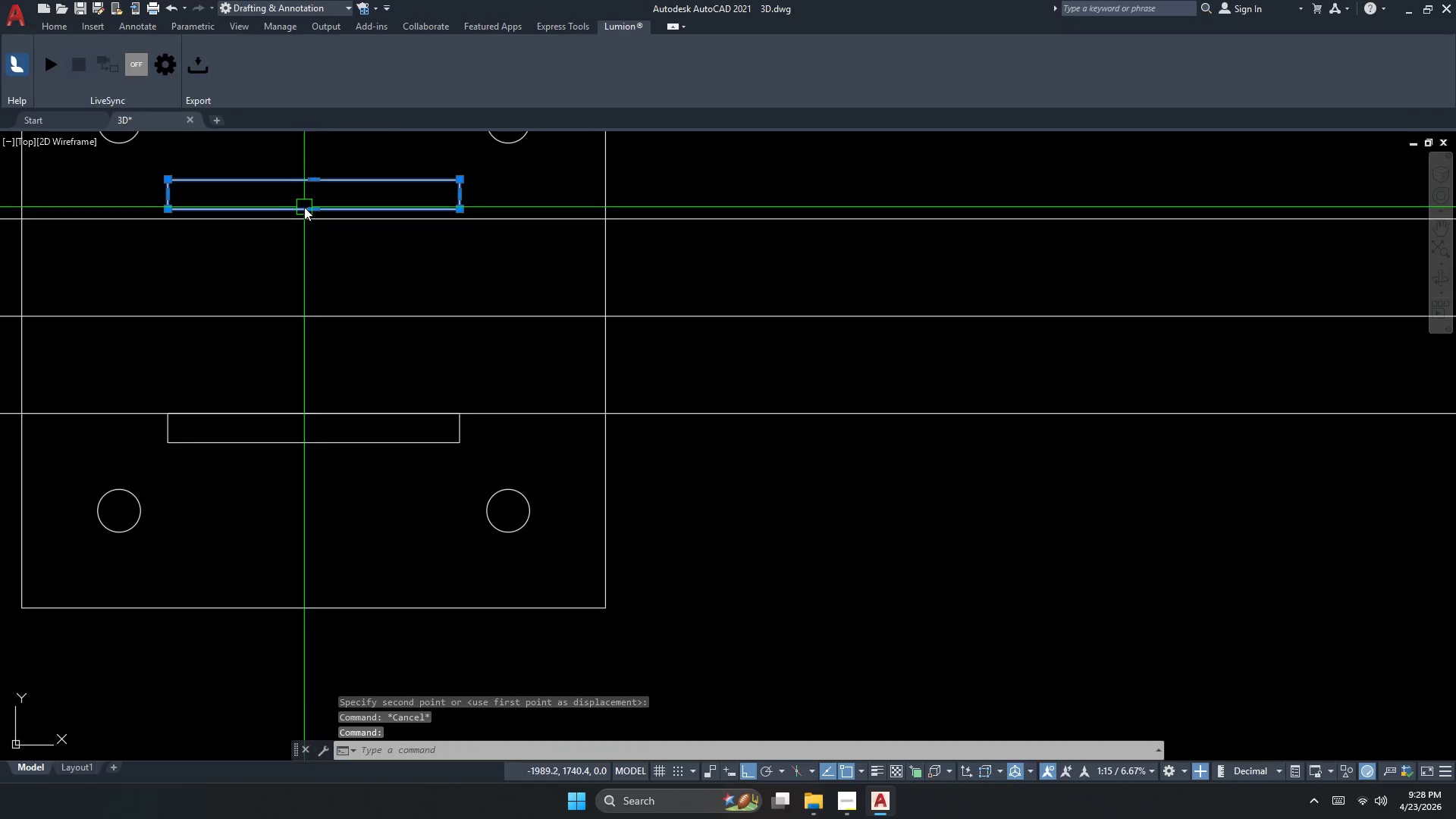 
key(M)
 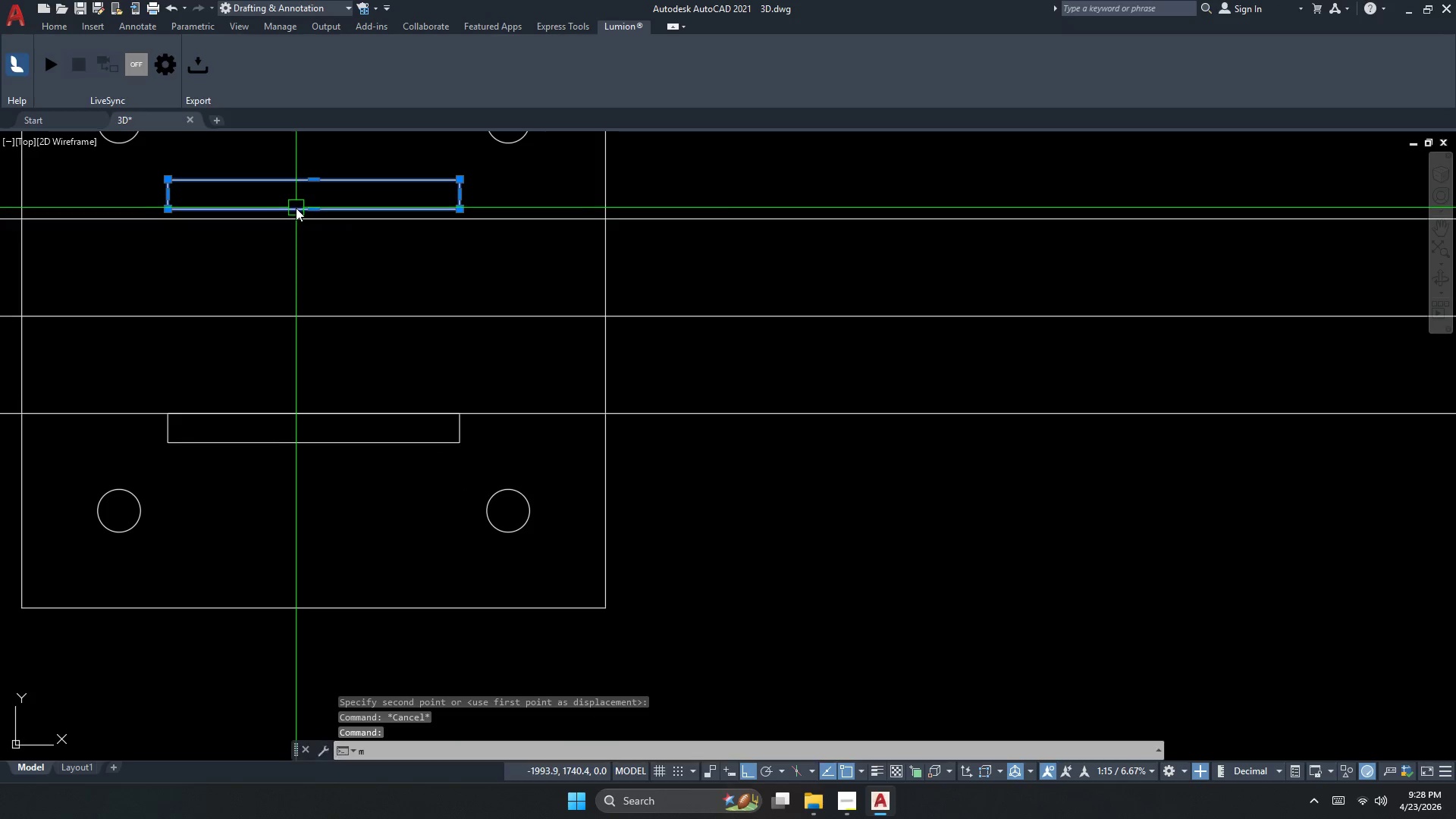 
key(Space)
 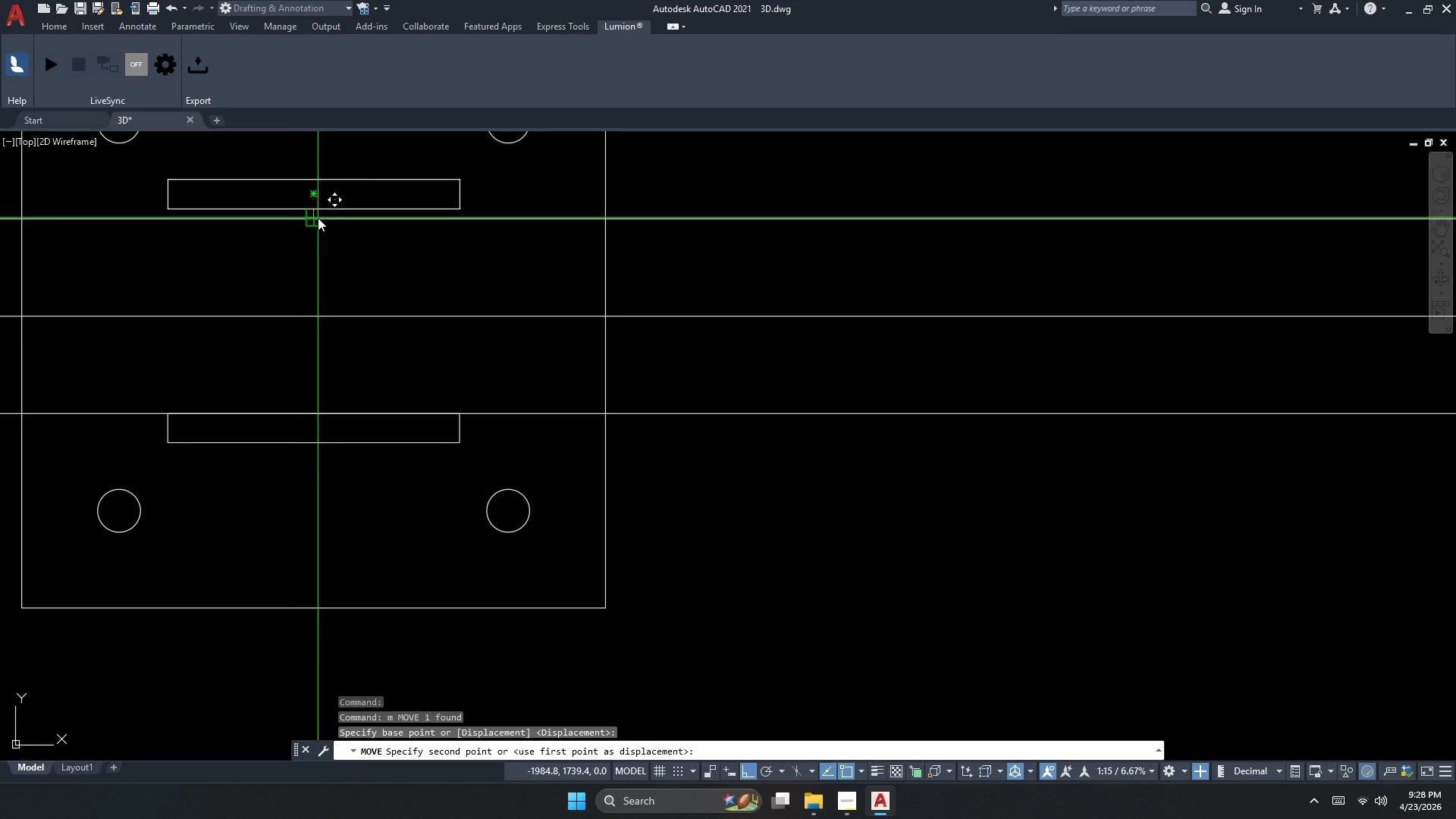 
left_click([315, 220])
 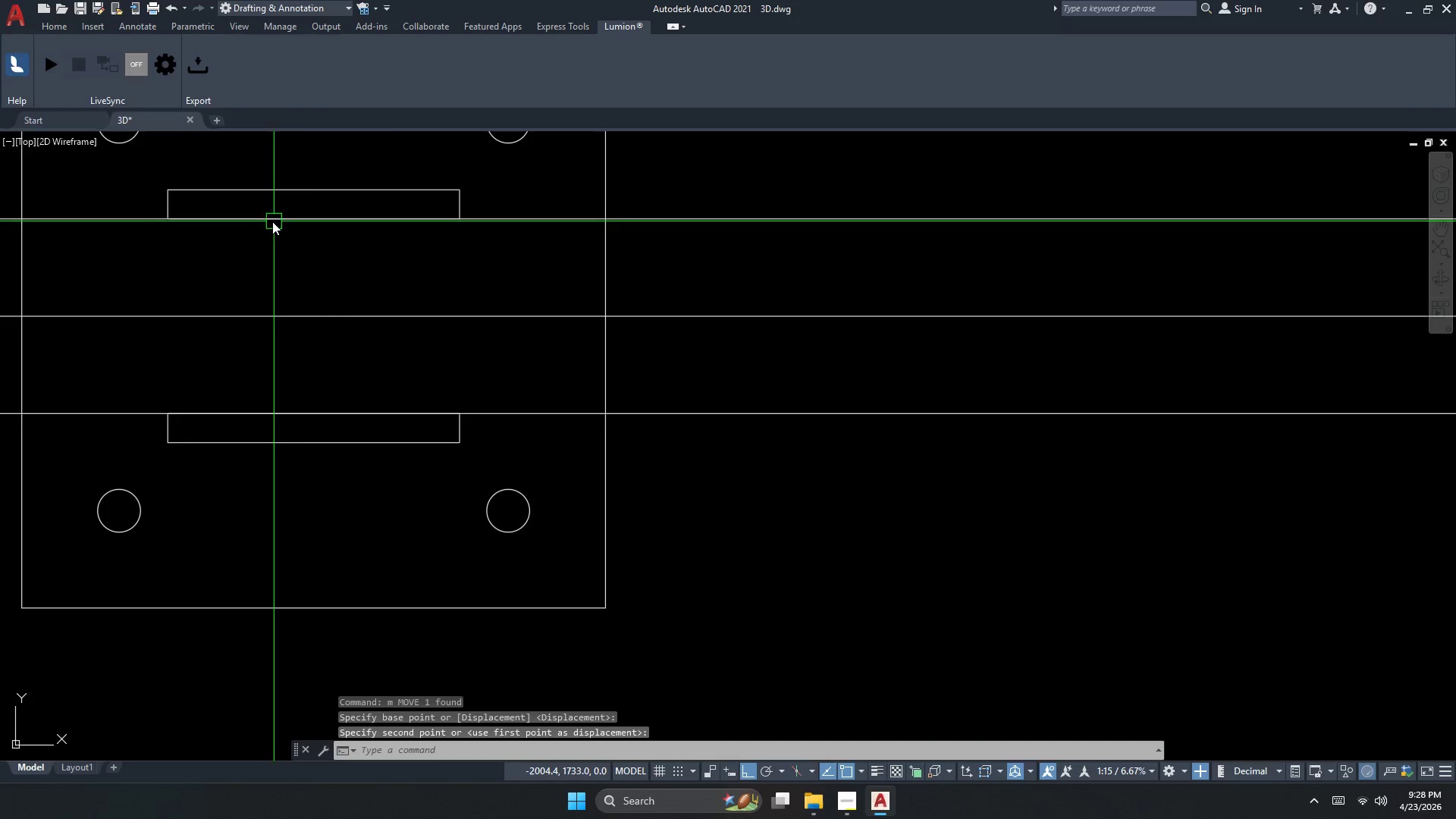 
key(Escape)
key(Escape)
type(dli )
 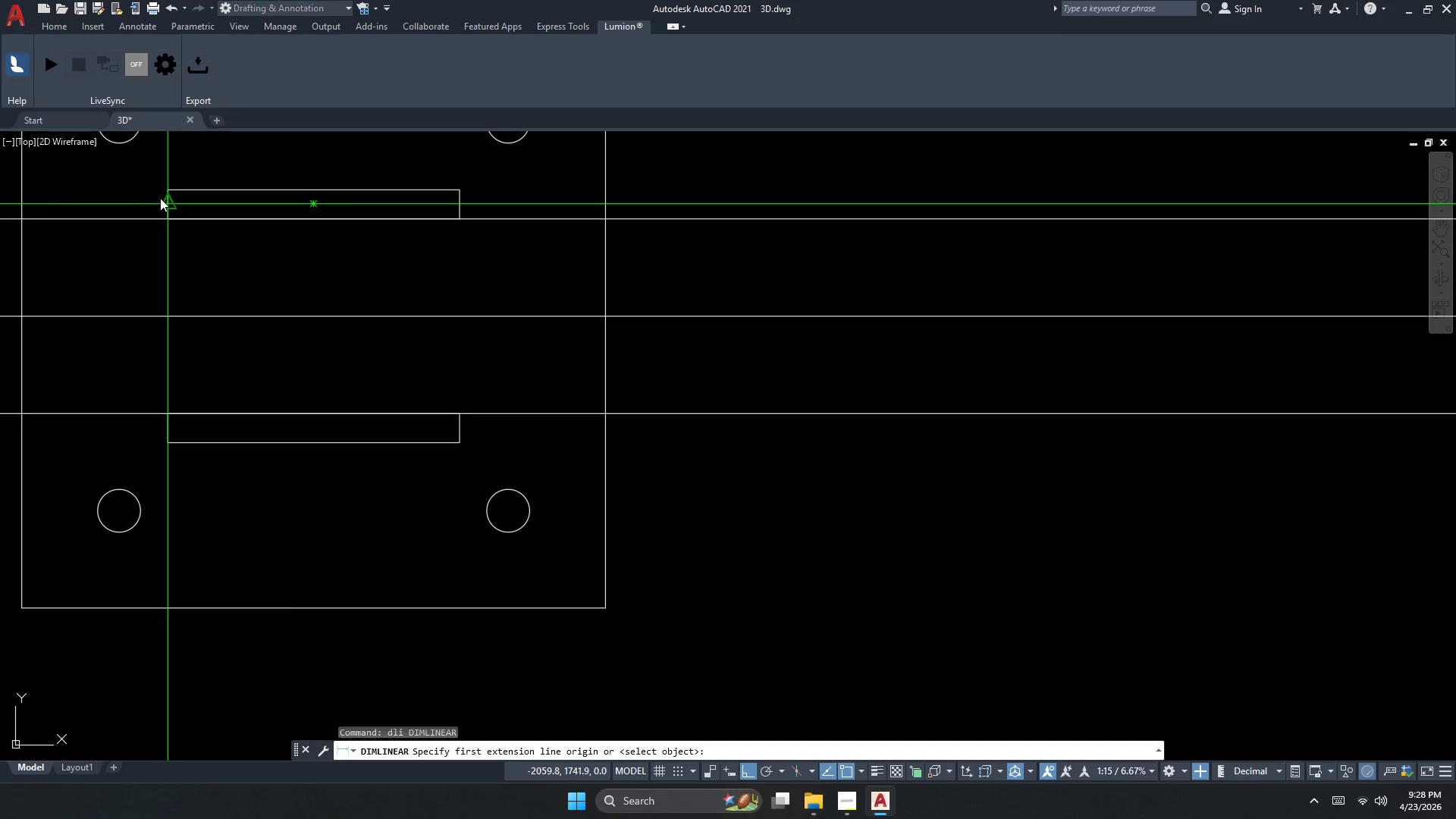 
left_click_drag(start_coordinate=[162, 198], to_coordinate=[171, 223])
 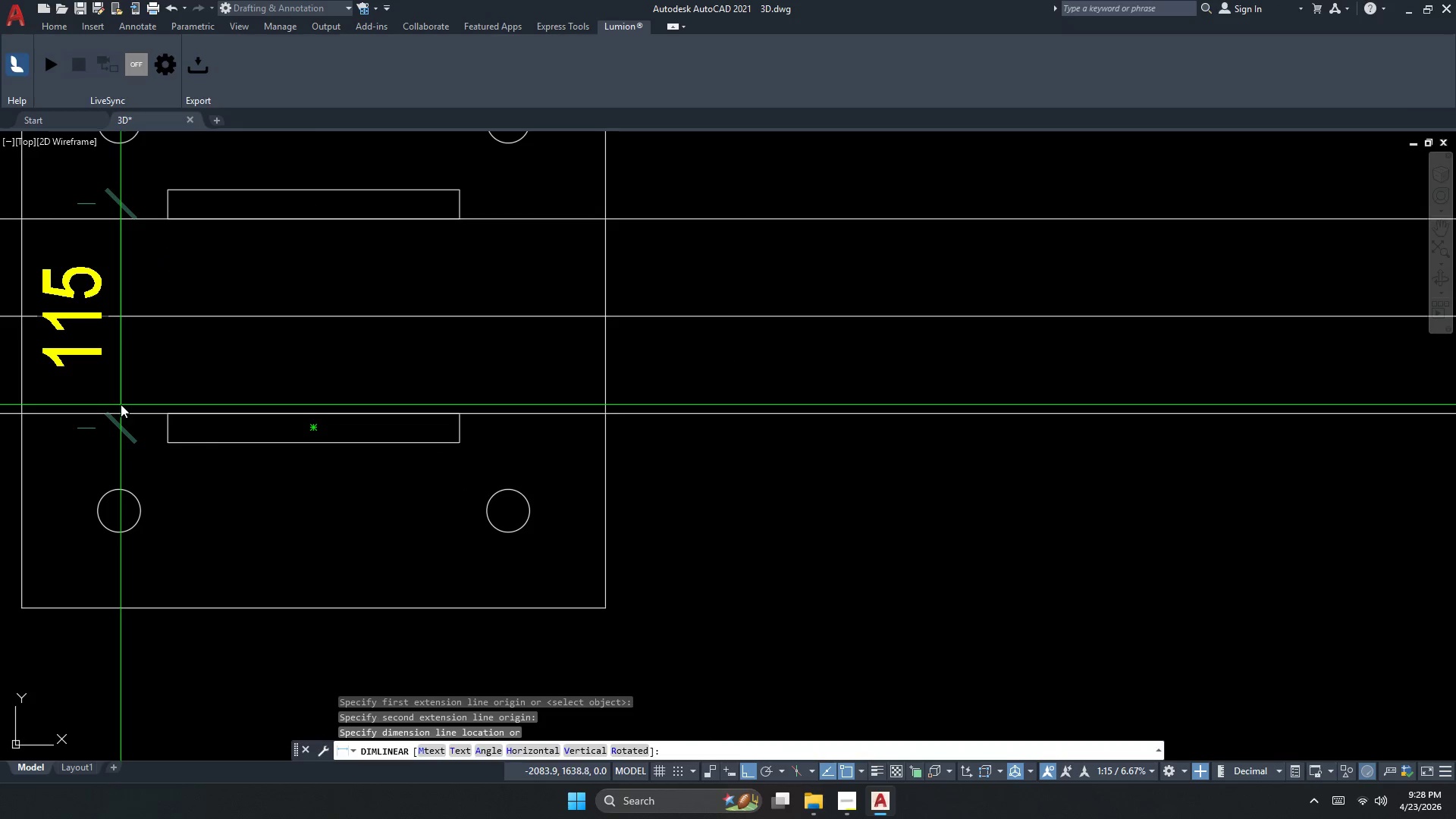 
left_click_drag(start_coordinate=[121, 387], to_coordinate=[130, 379])
 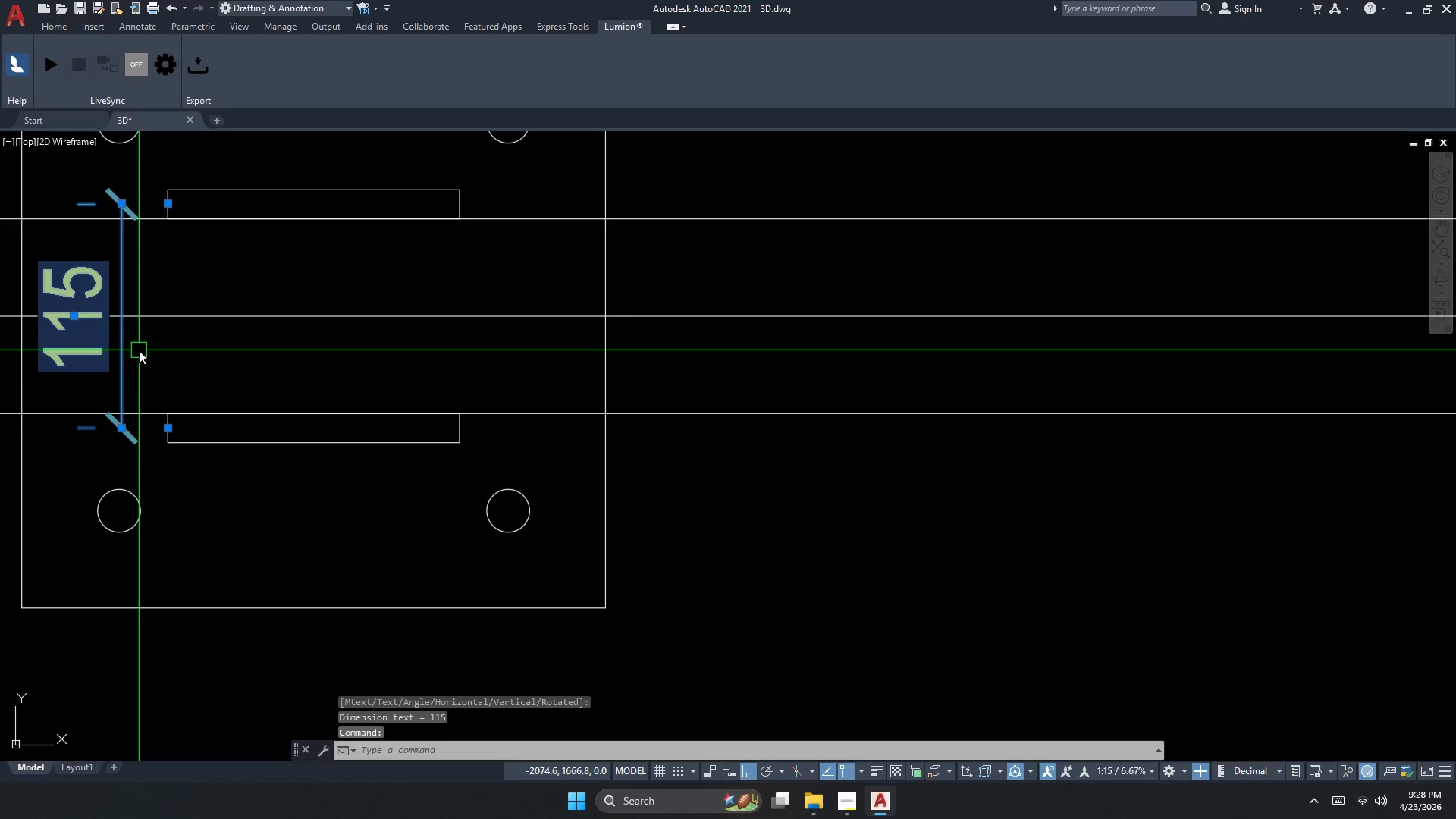 
key(E)
 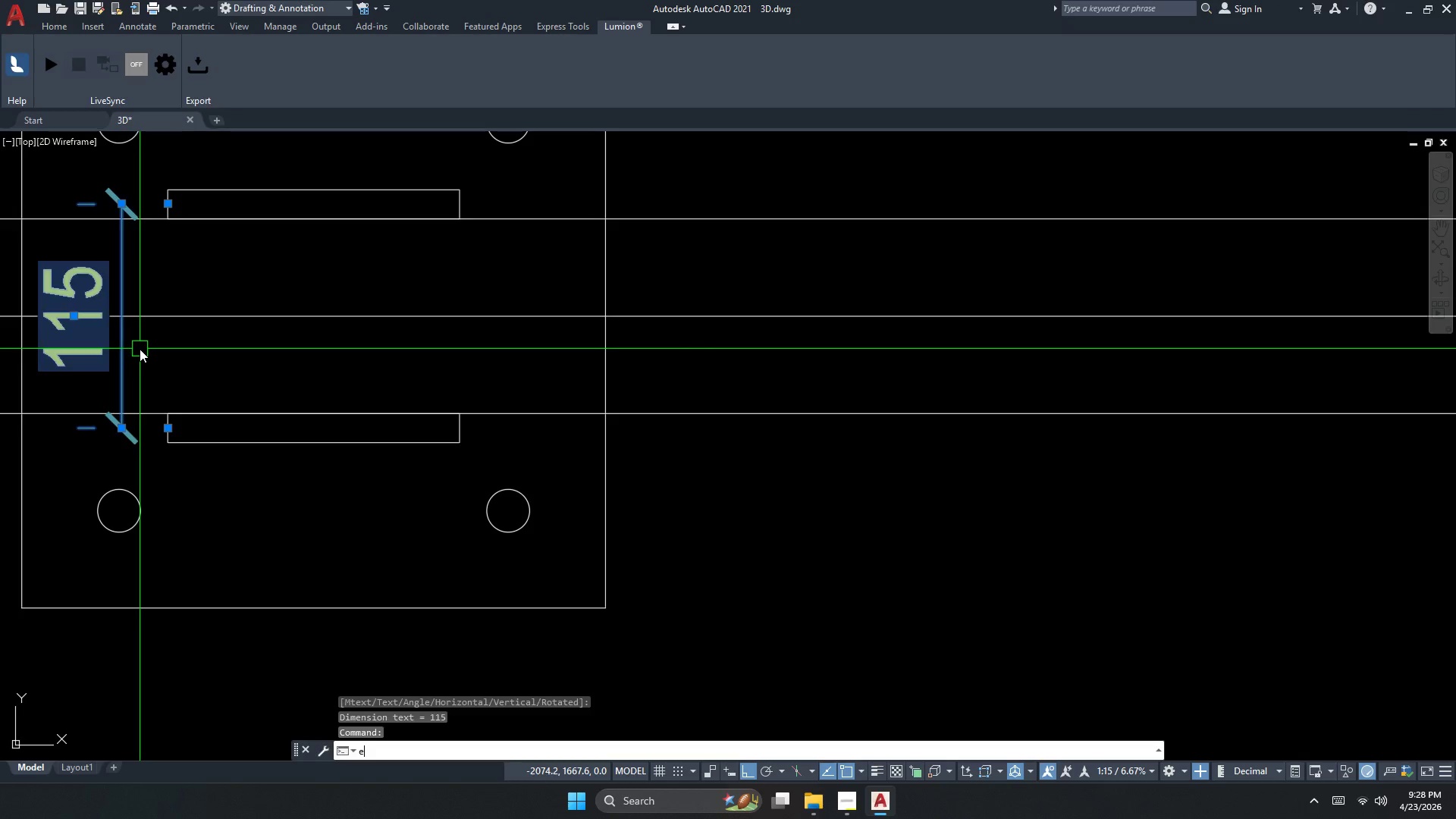 
key(Space)
 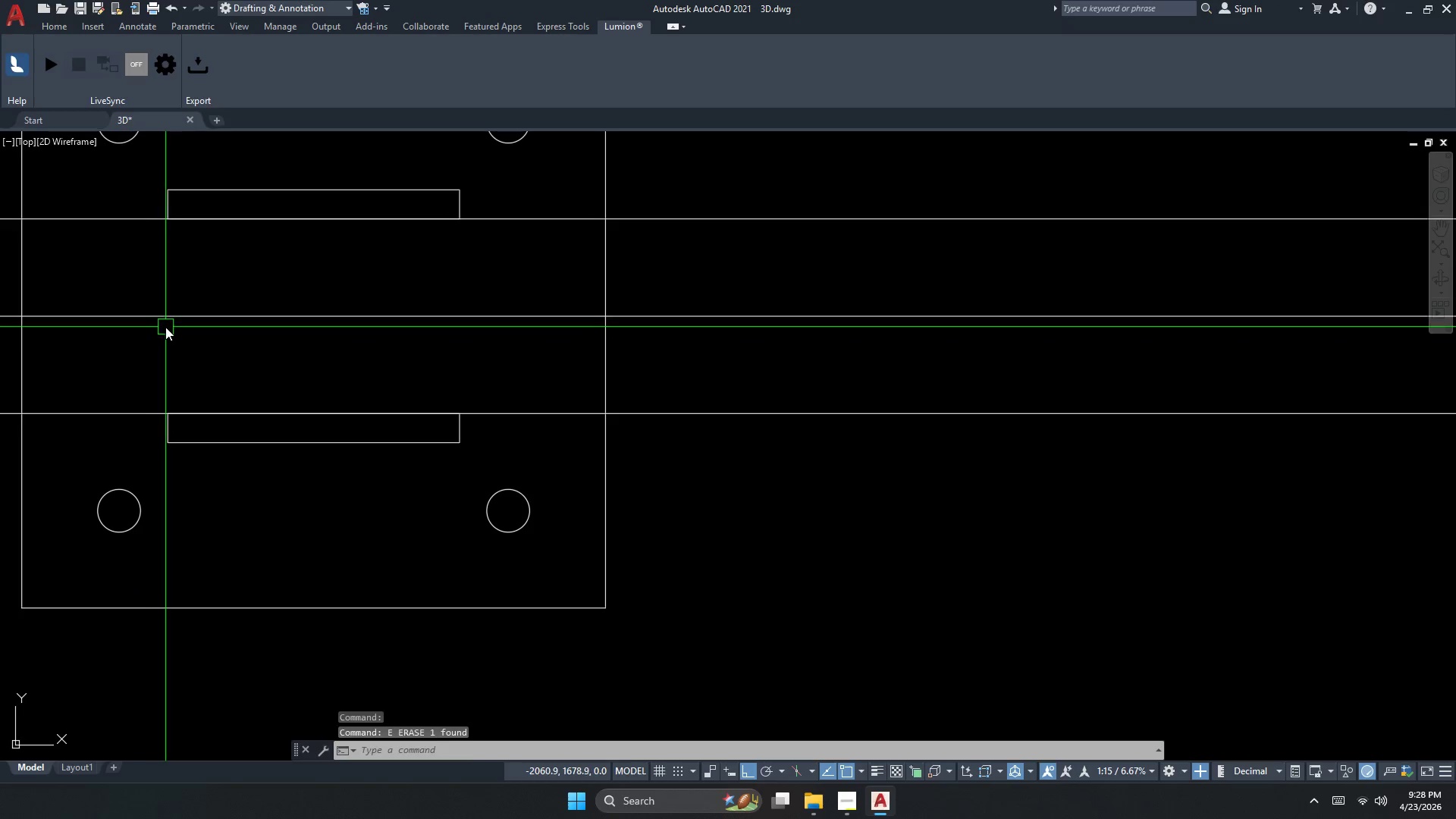 
left_click([165, 325])
 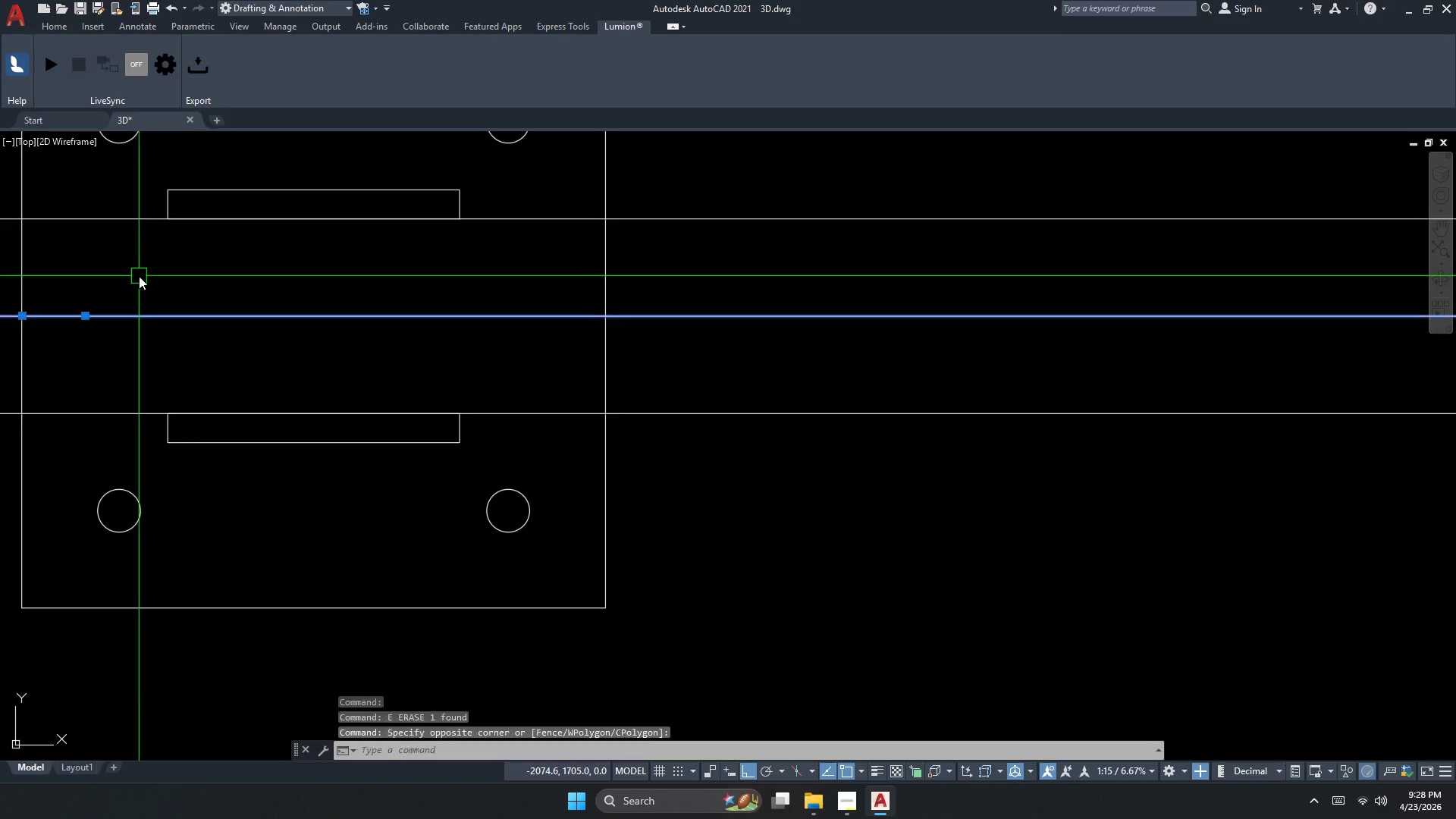 
key(Space)
 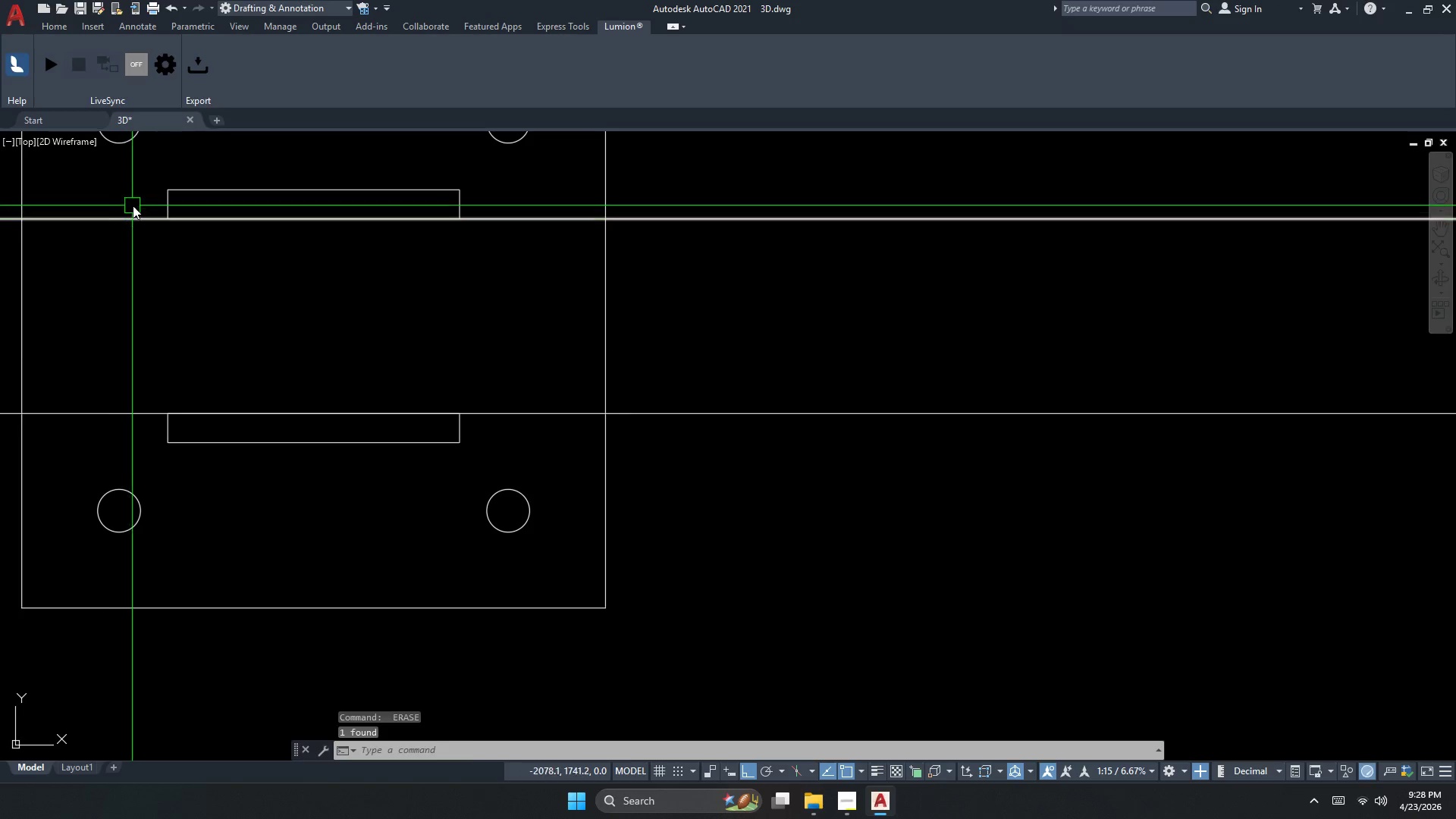 
left_click_drag(start_coordinate=[133, 206], to_coordinate=[130, 217])
 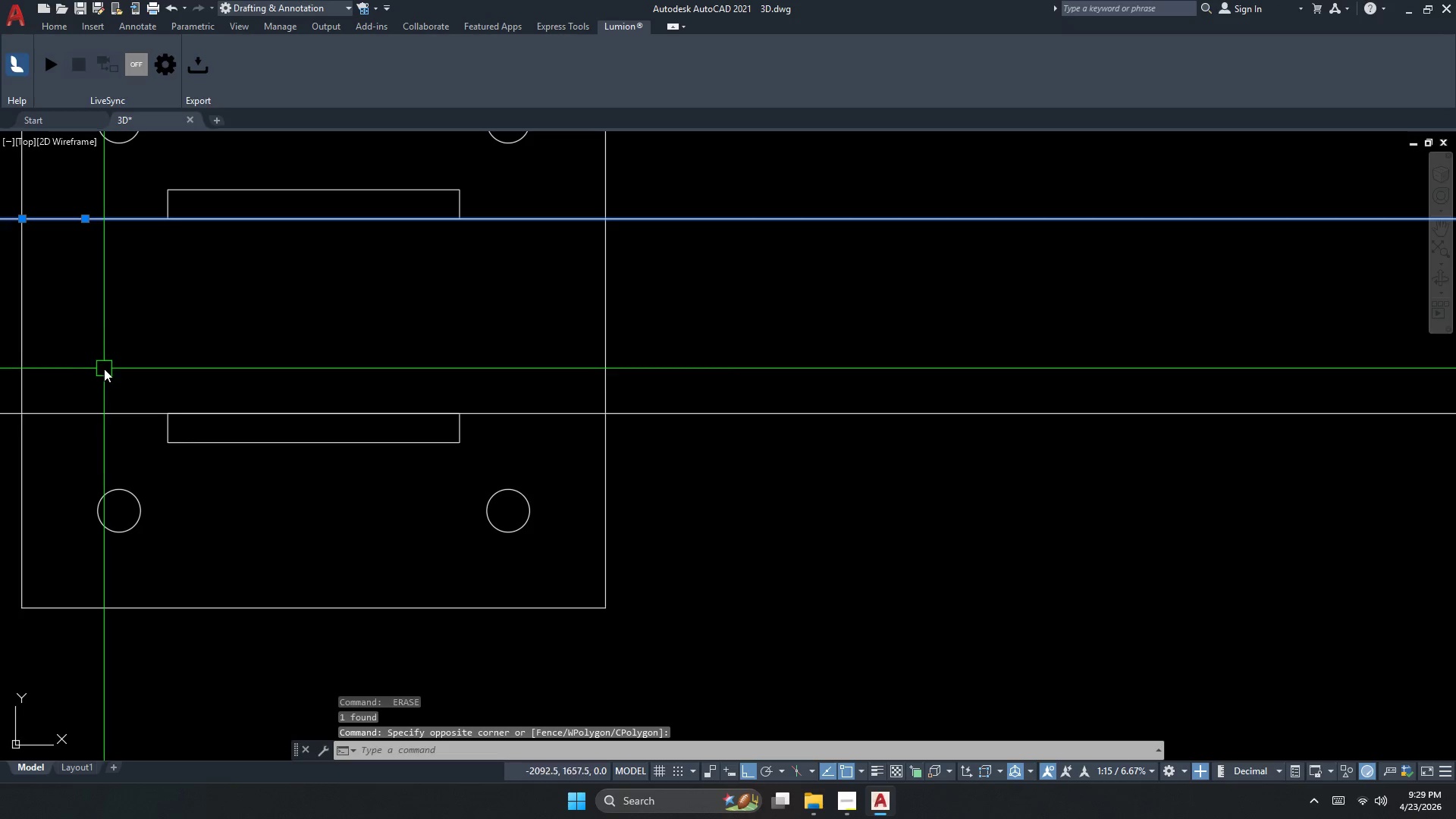 
key(Escape)
 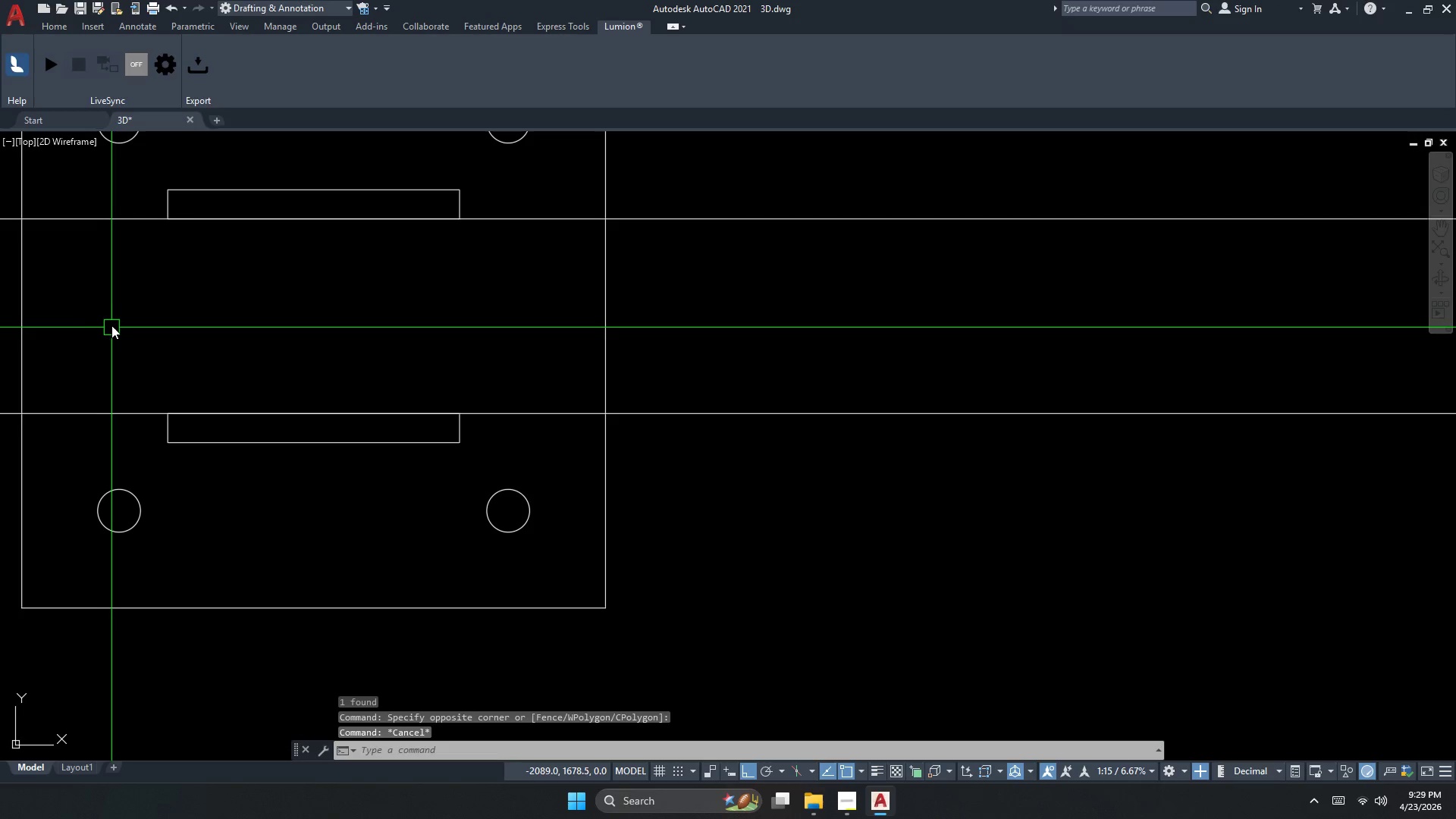 
key(Control+Z)
 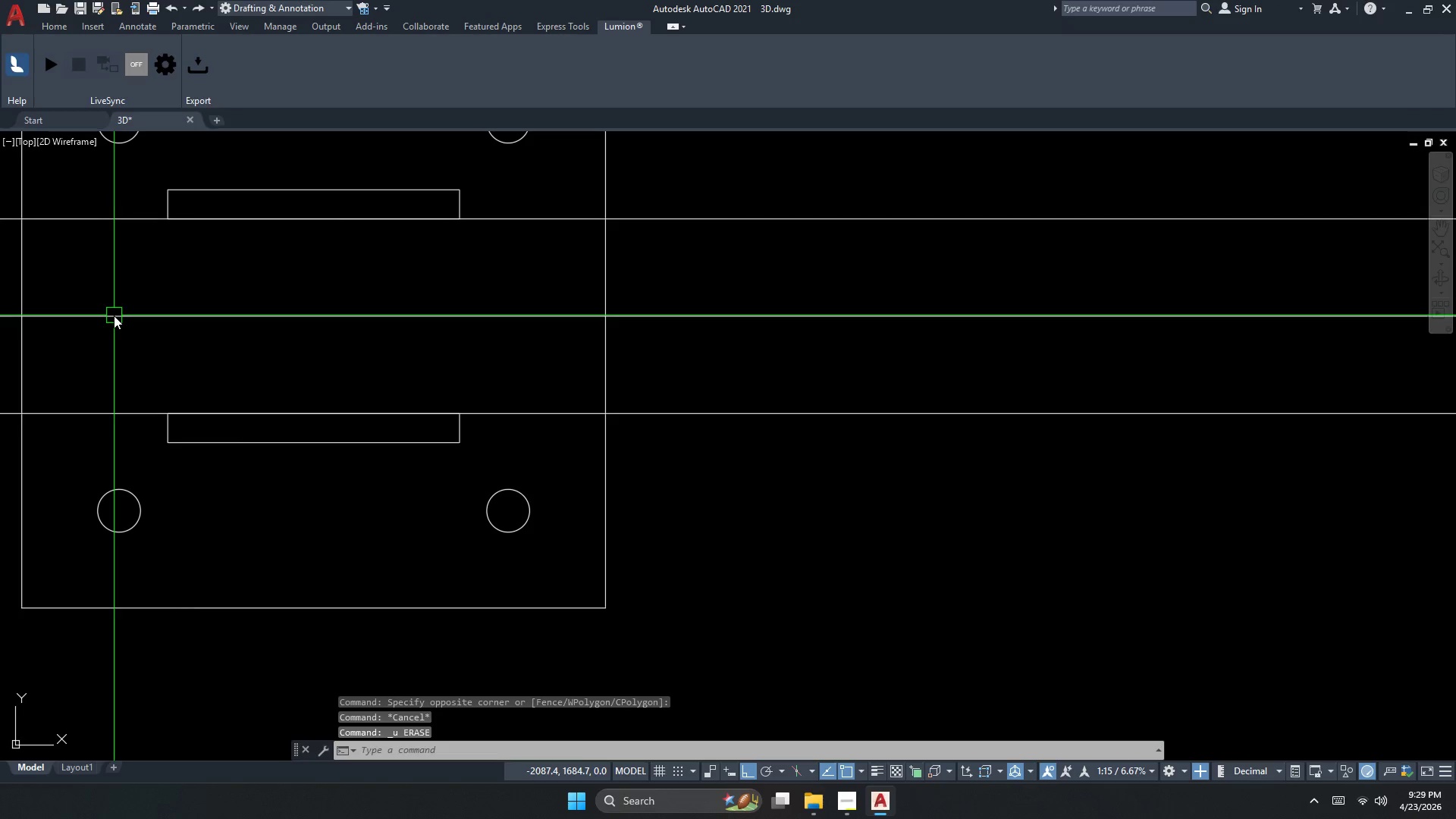 
key(Control+Z)
 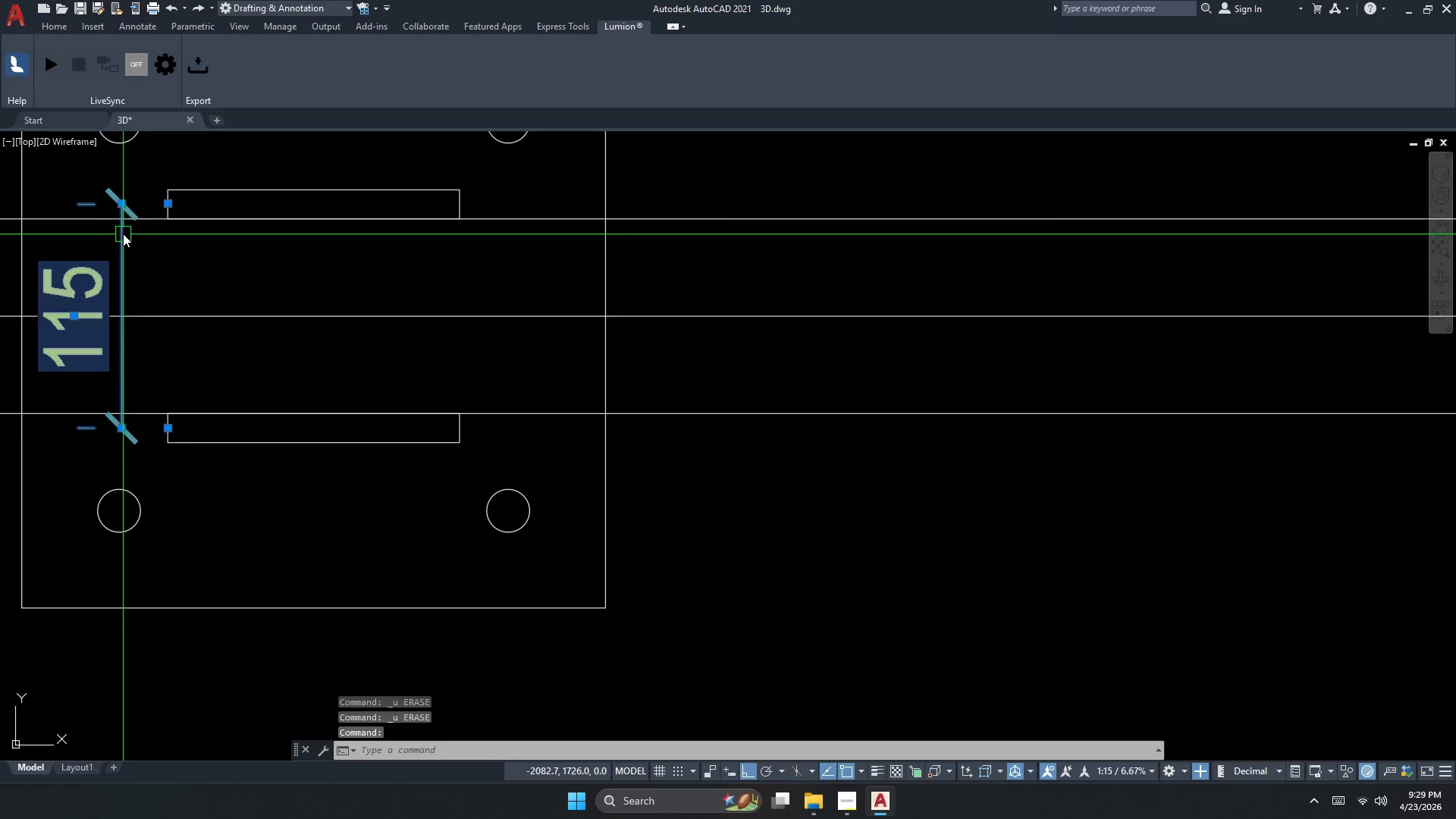 
double_click([96, 204])
 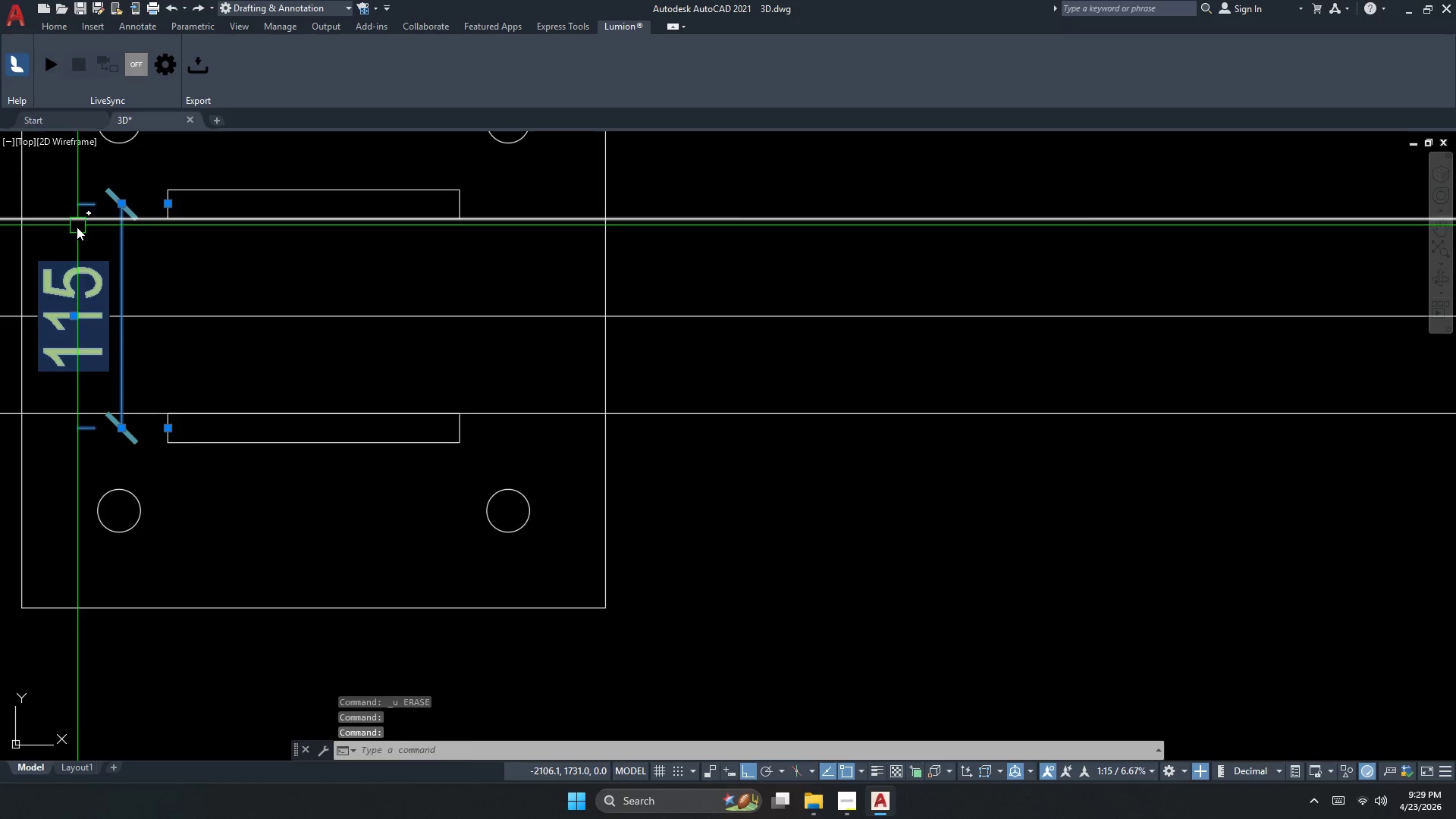 
left_click_drag(start_coordinate=[76, 228], to_coordinate=[74, 234])
 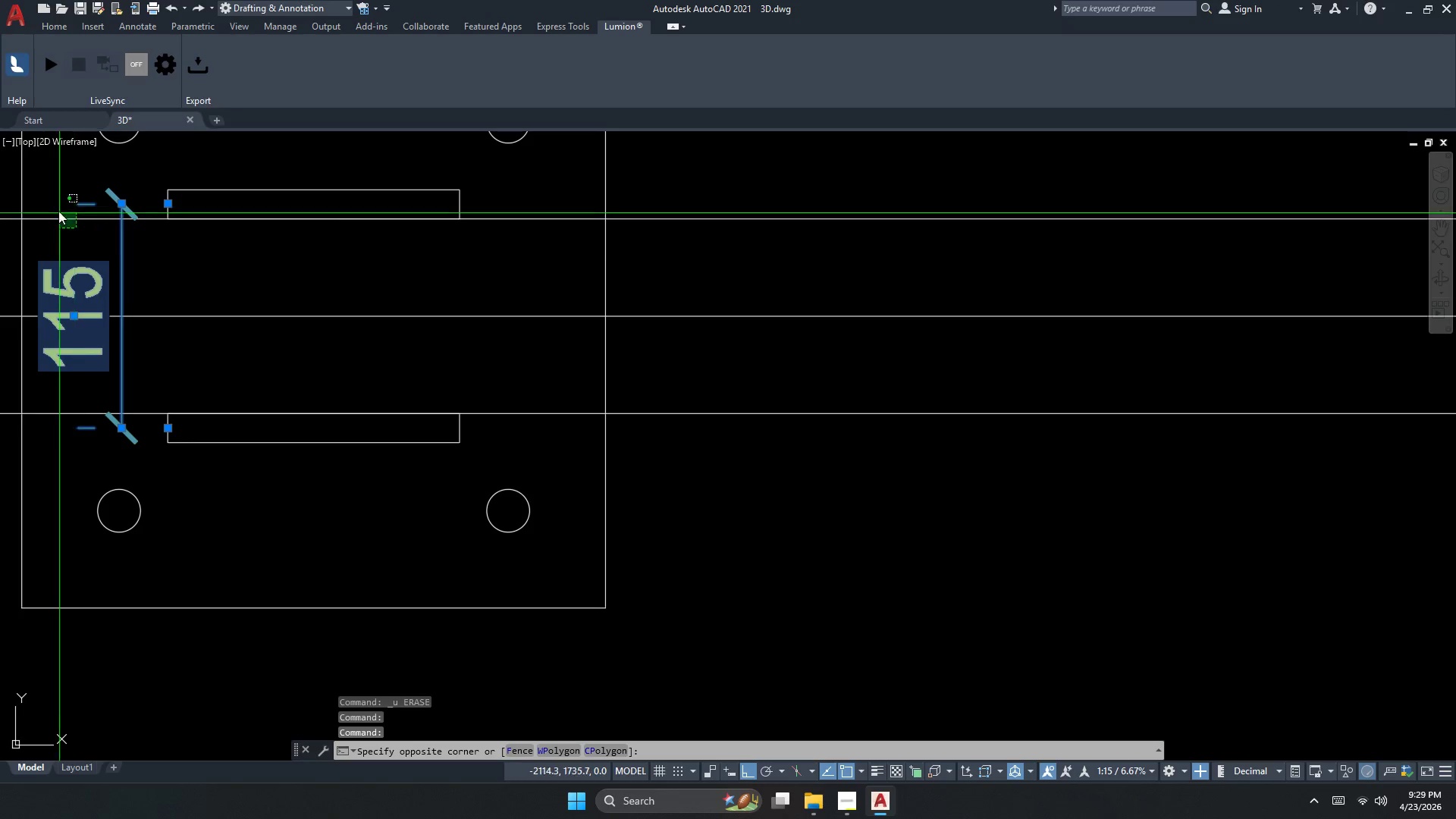 
triple_click([48, 195])
 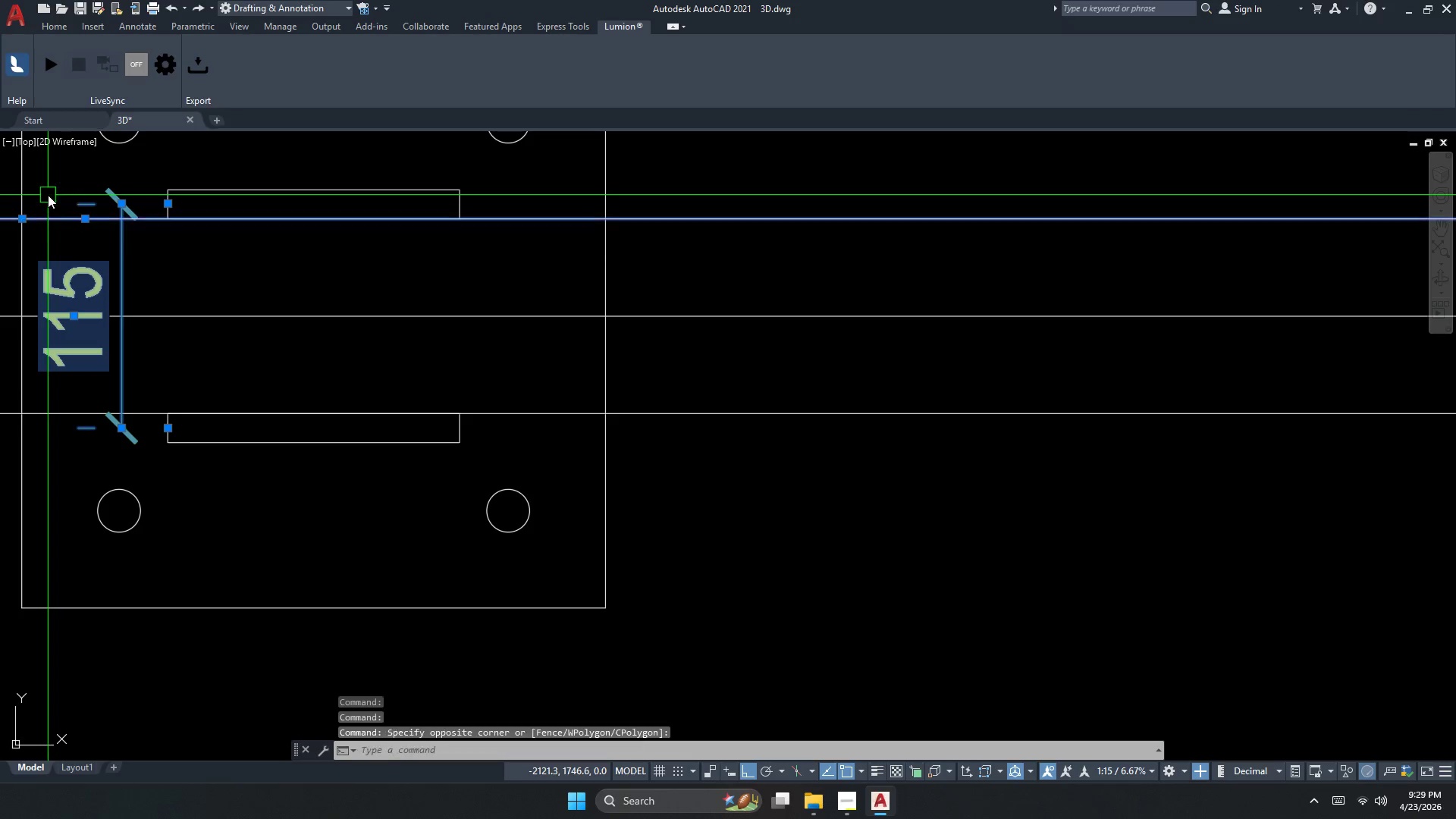 
key(E)
 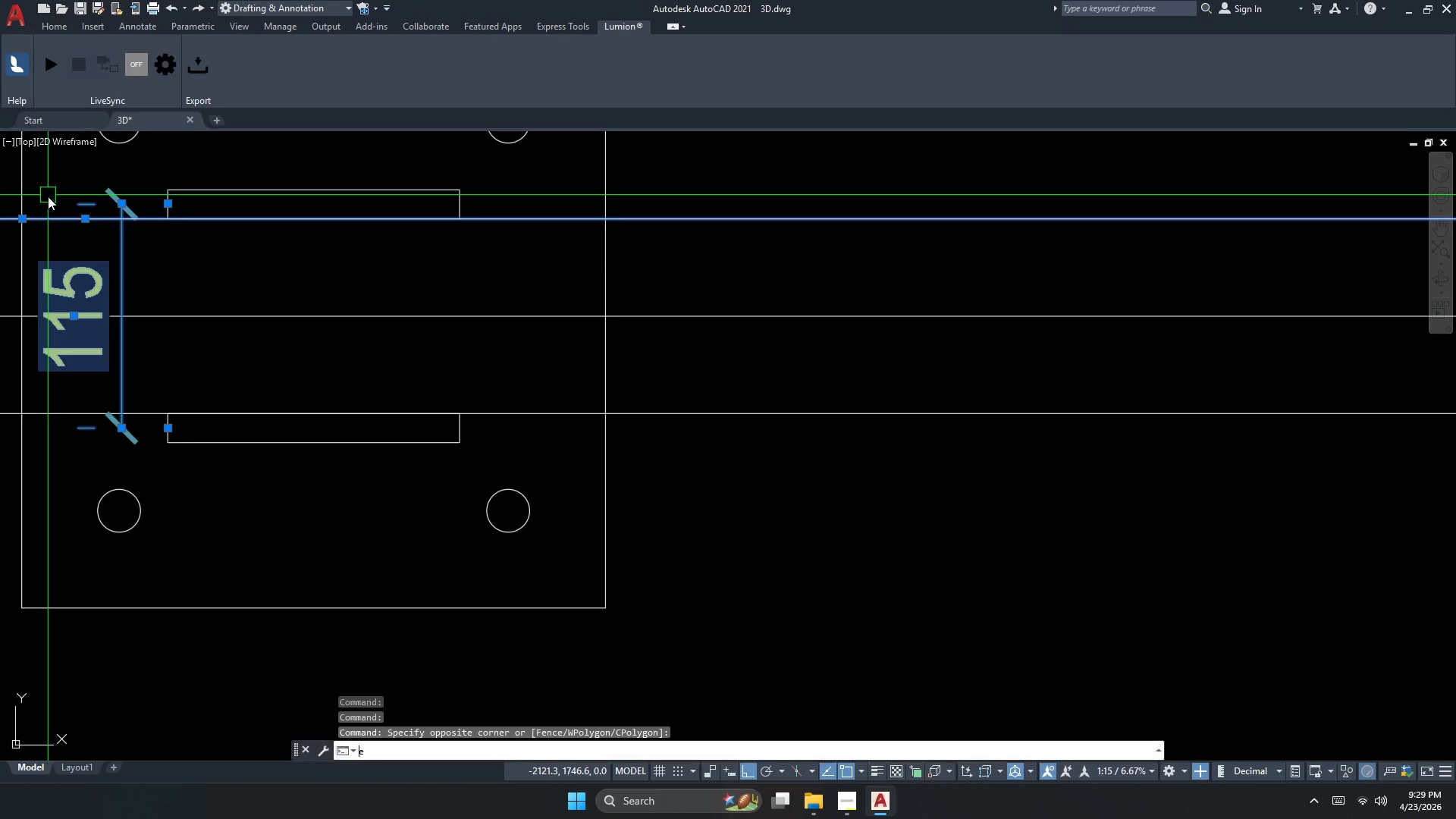 
key(Space)
 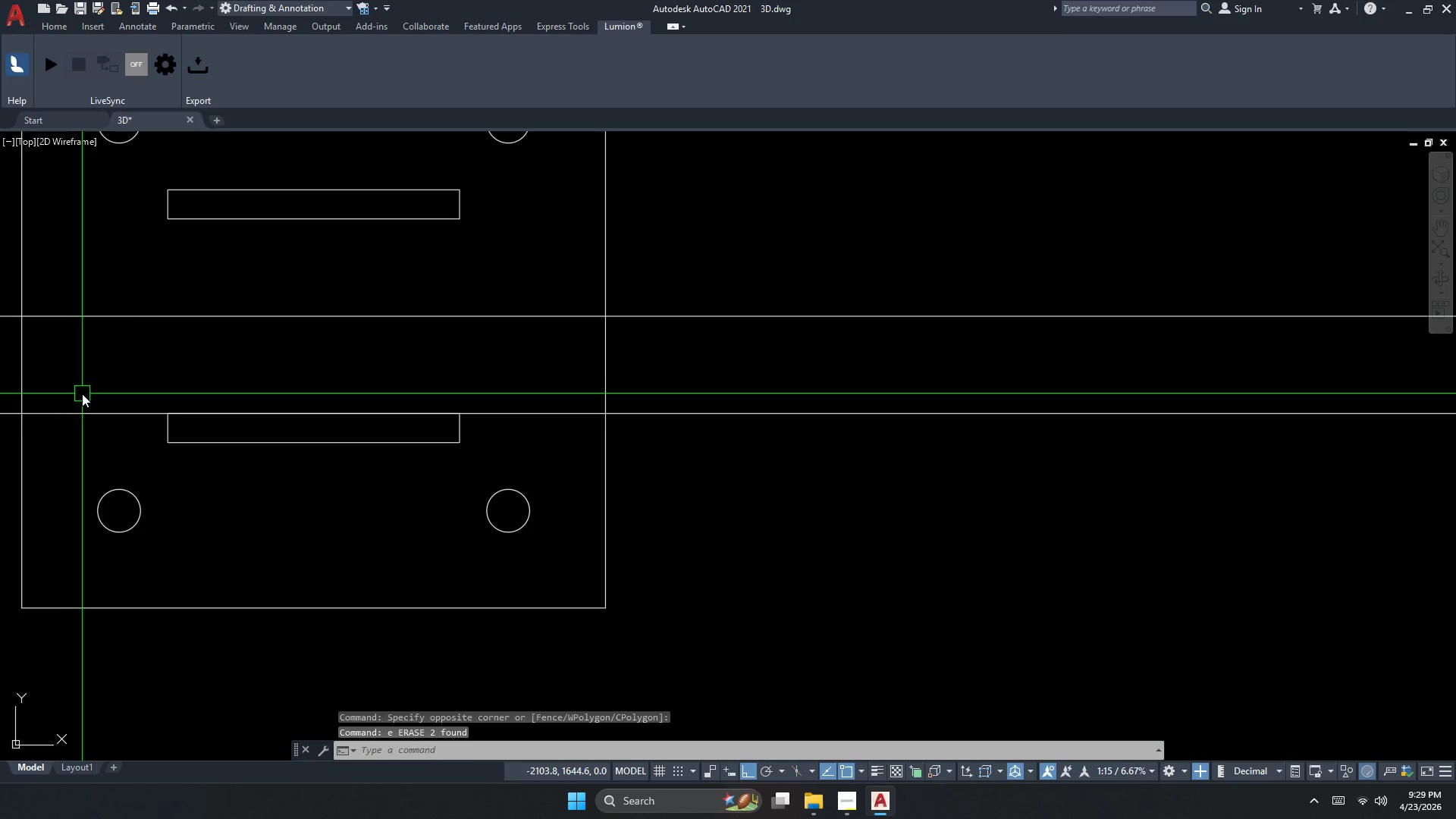 
left_click_drag(start_coordinate=[82, 402], to_coordinate=[79, 413])
 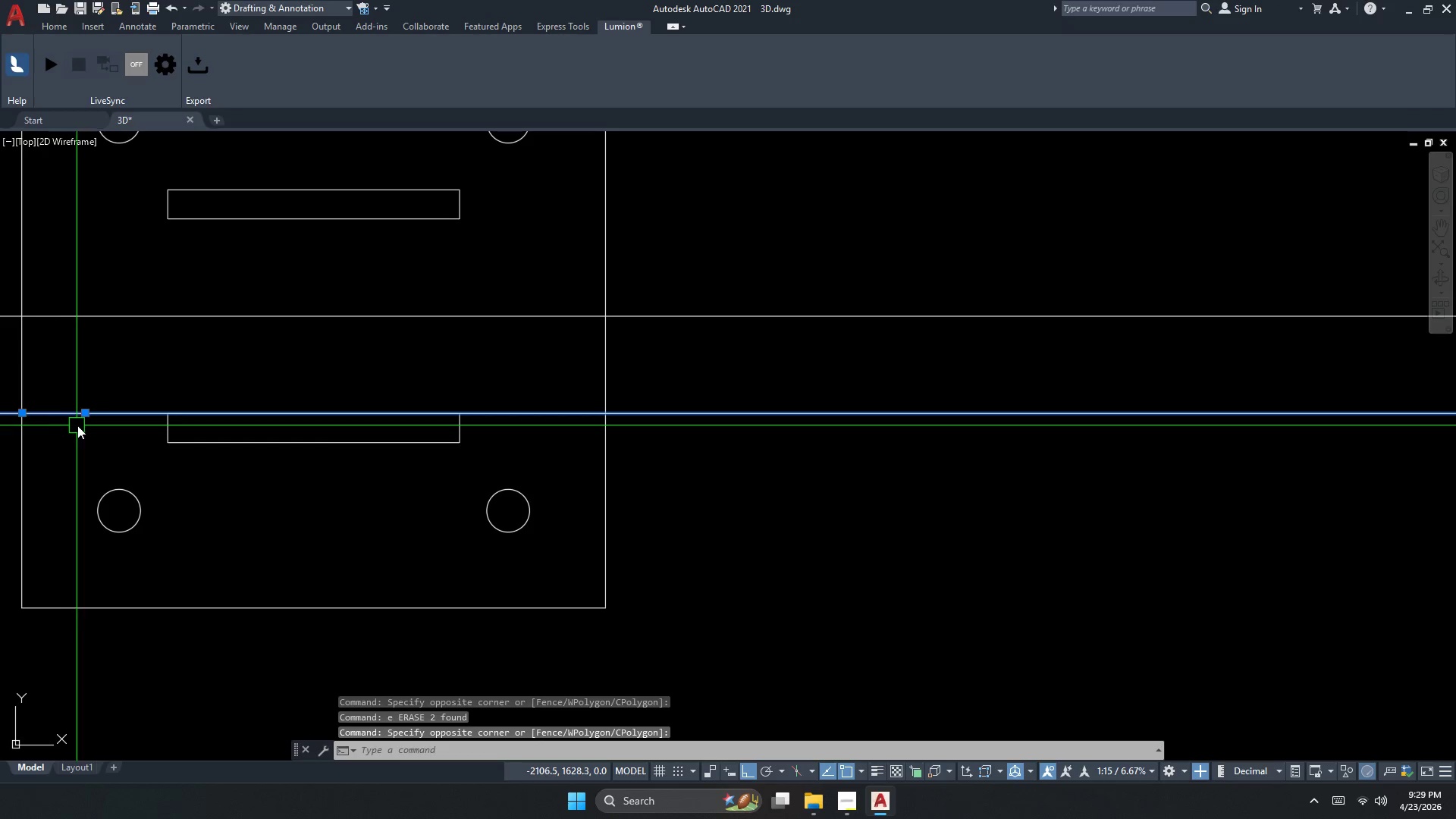 
key(Space)
 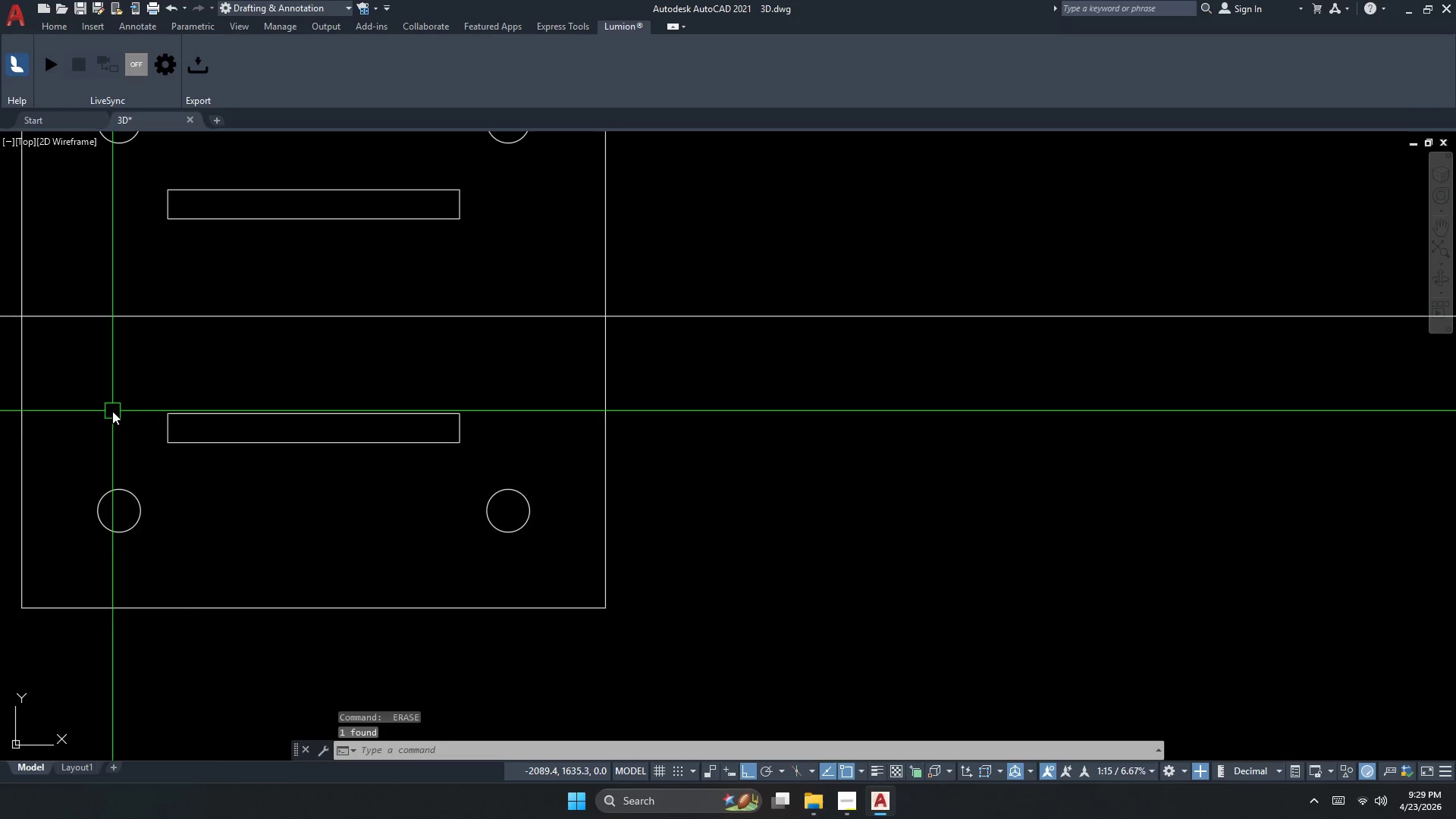 
key(Escape)
 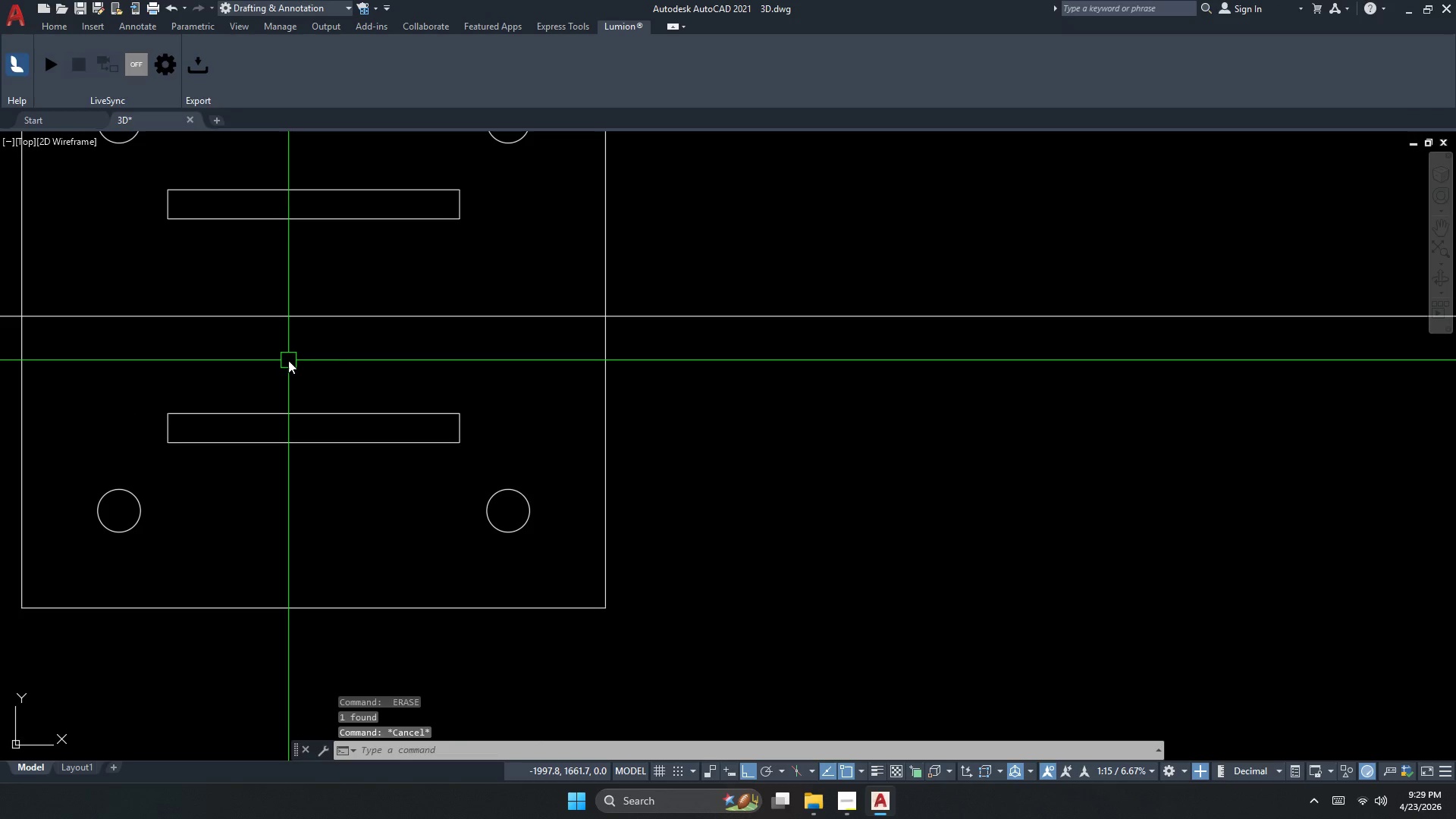 
key(O)
 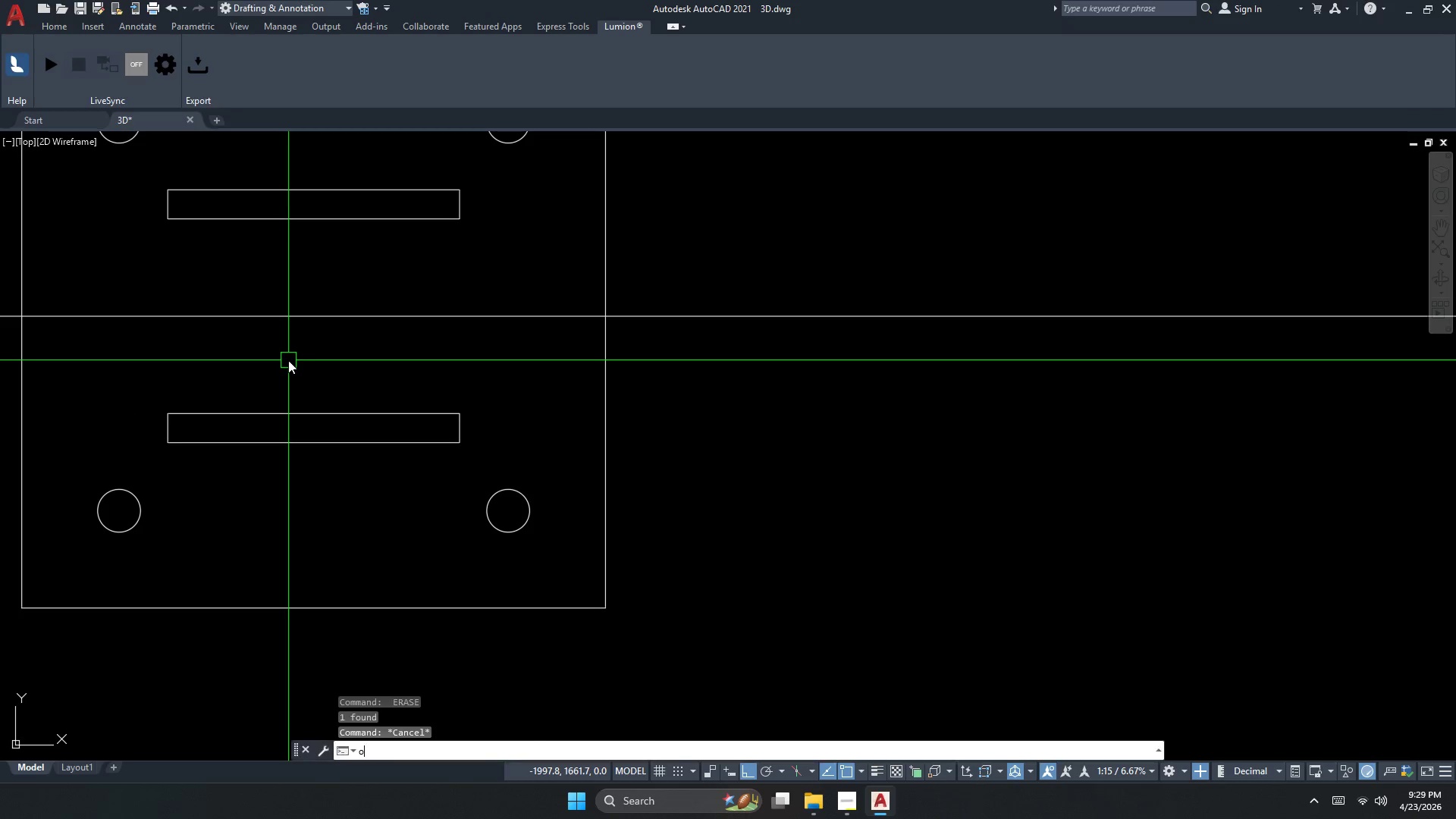 
key(Space)
 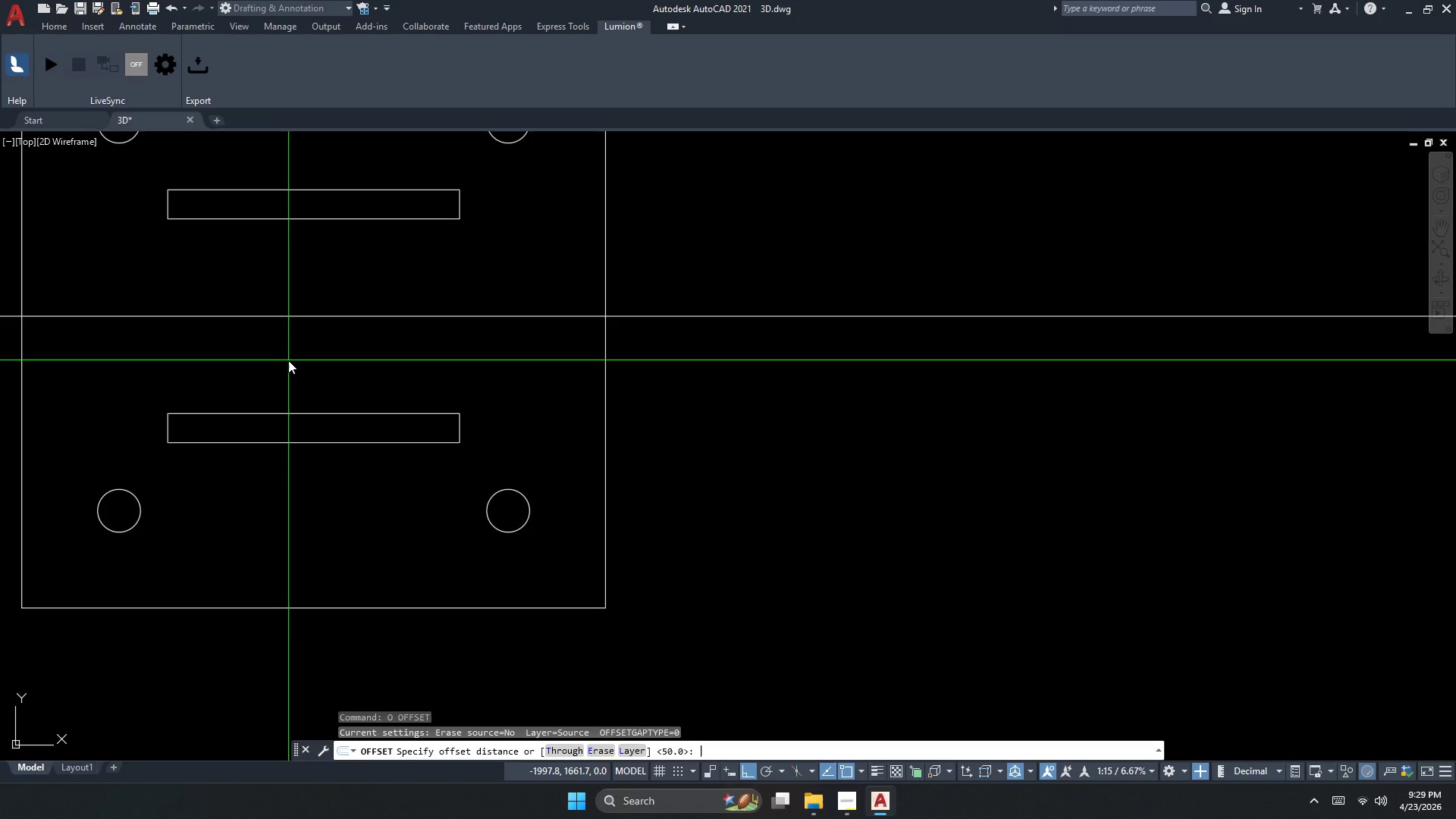 
key(Numpad6)
 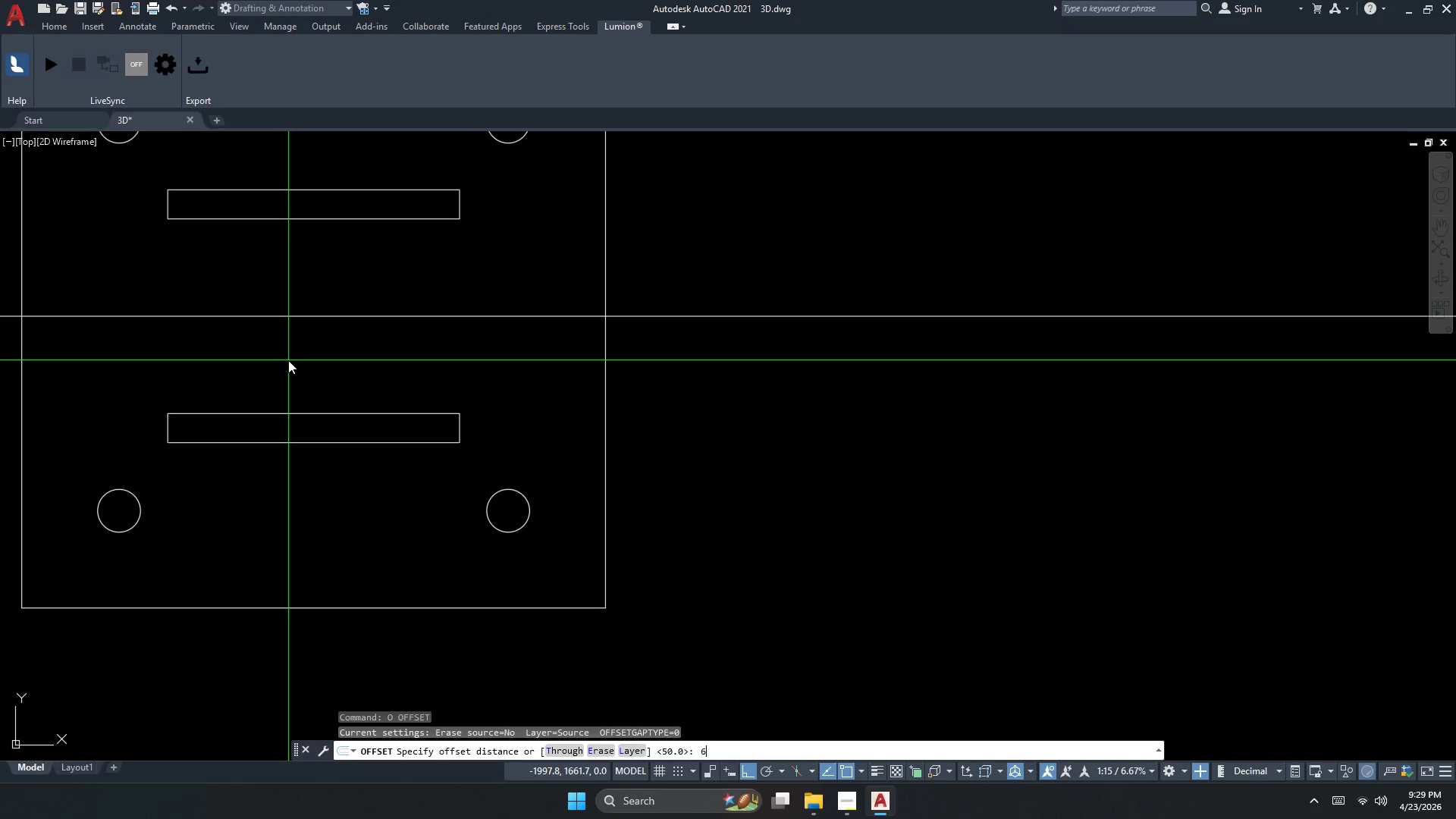 
key(Numpad0)
 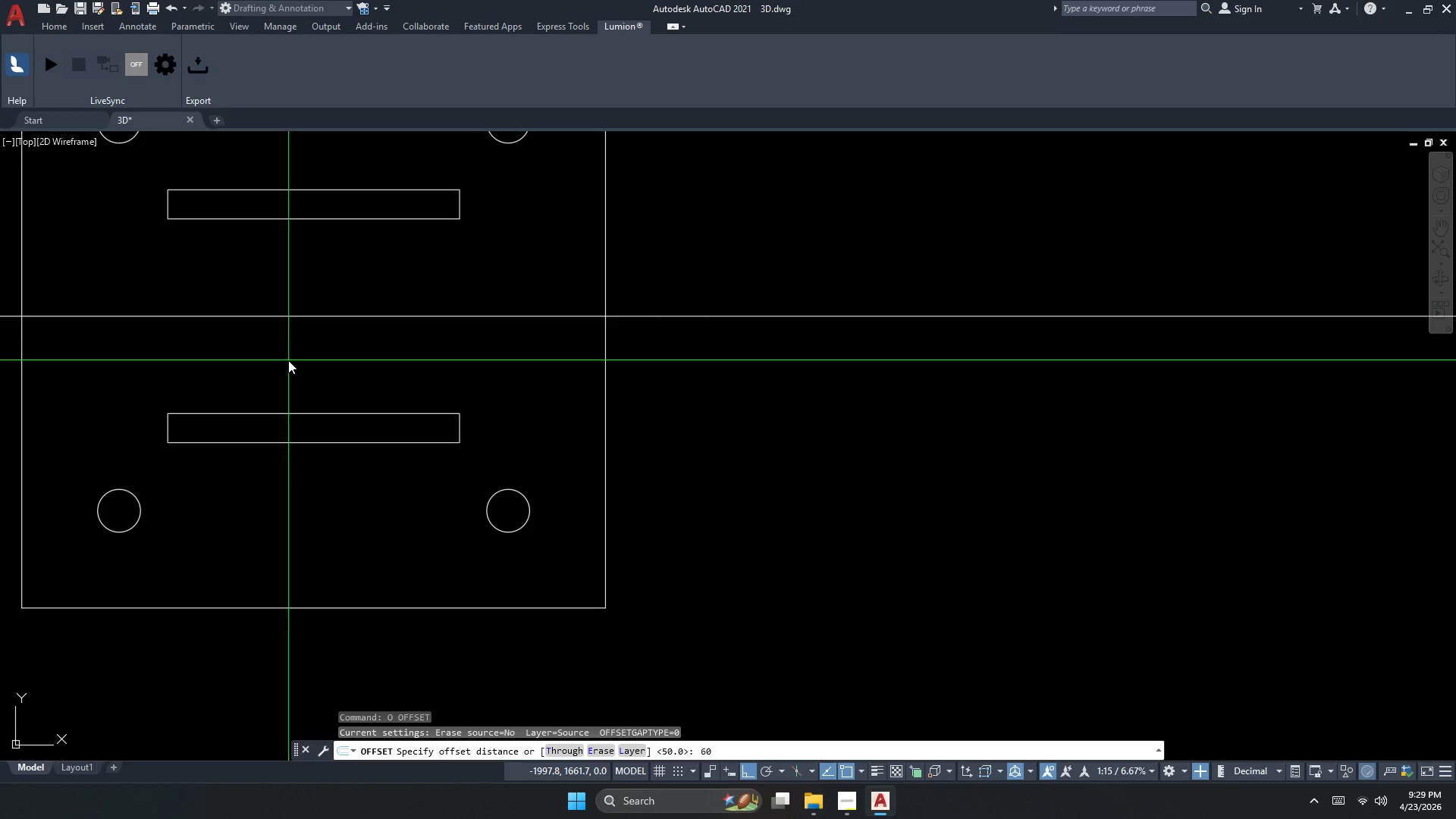 
key(Escape)
 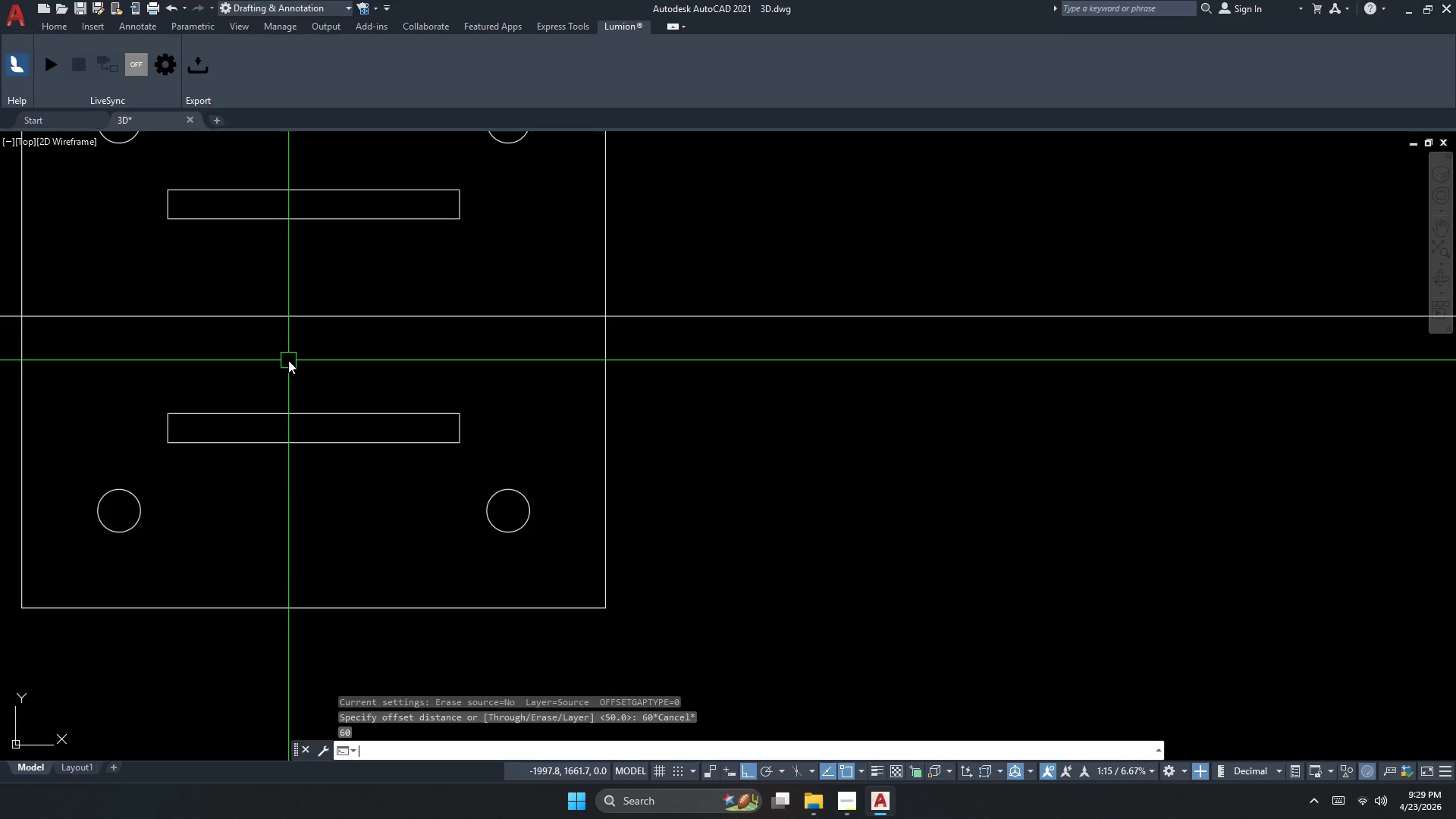 
key(Escape)
 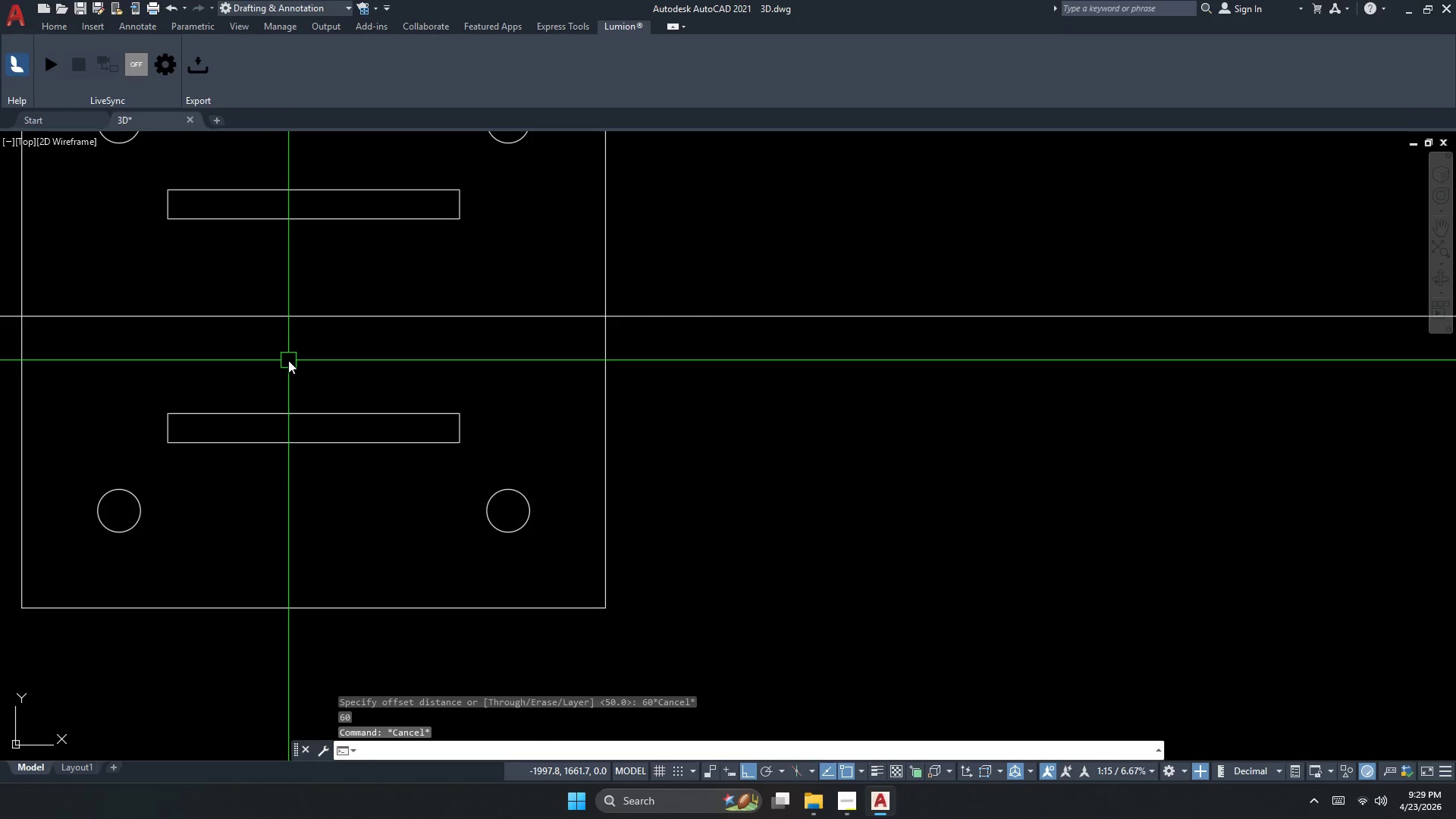 
key(I)
 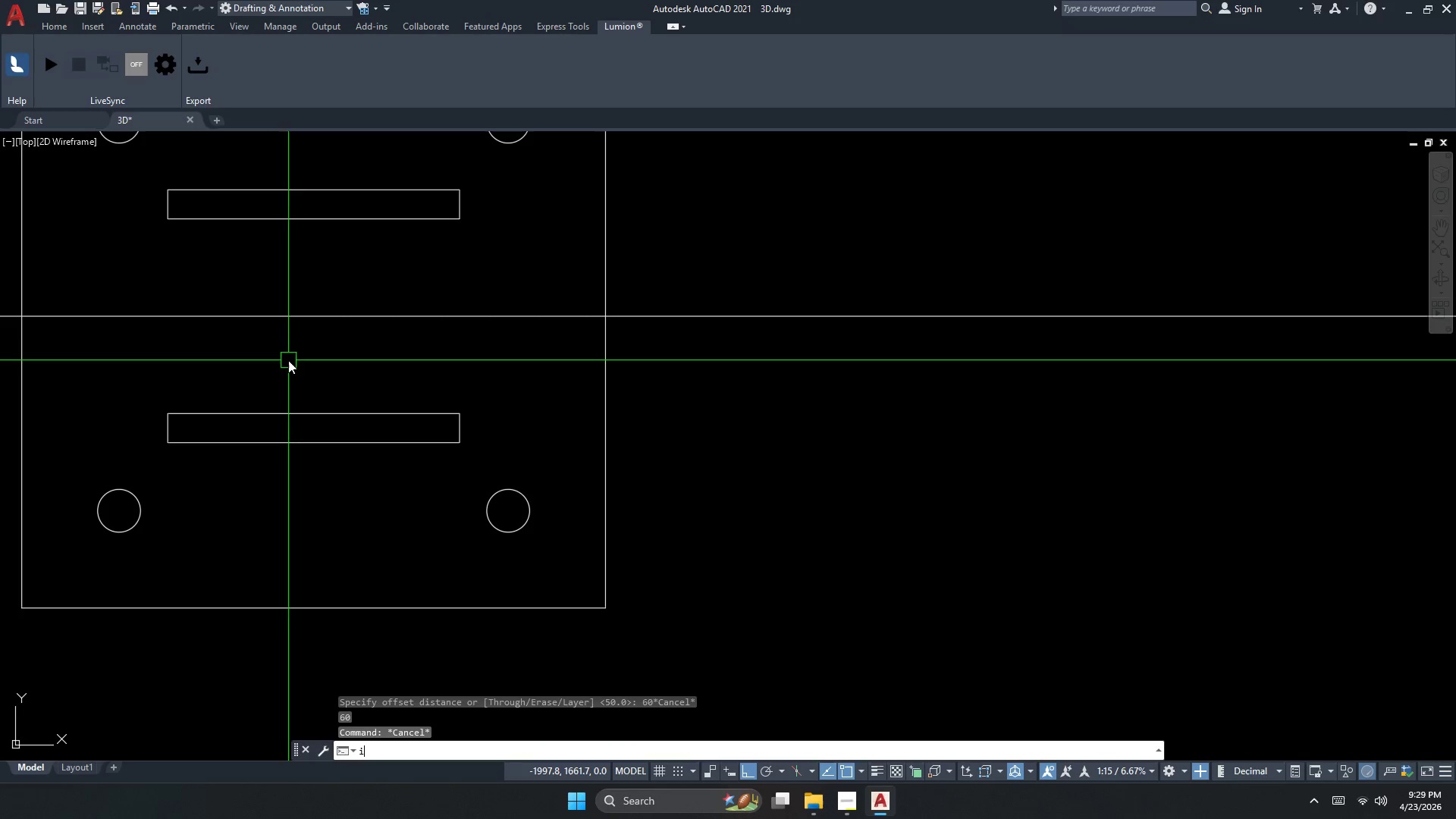 
key(Space)
 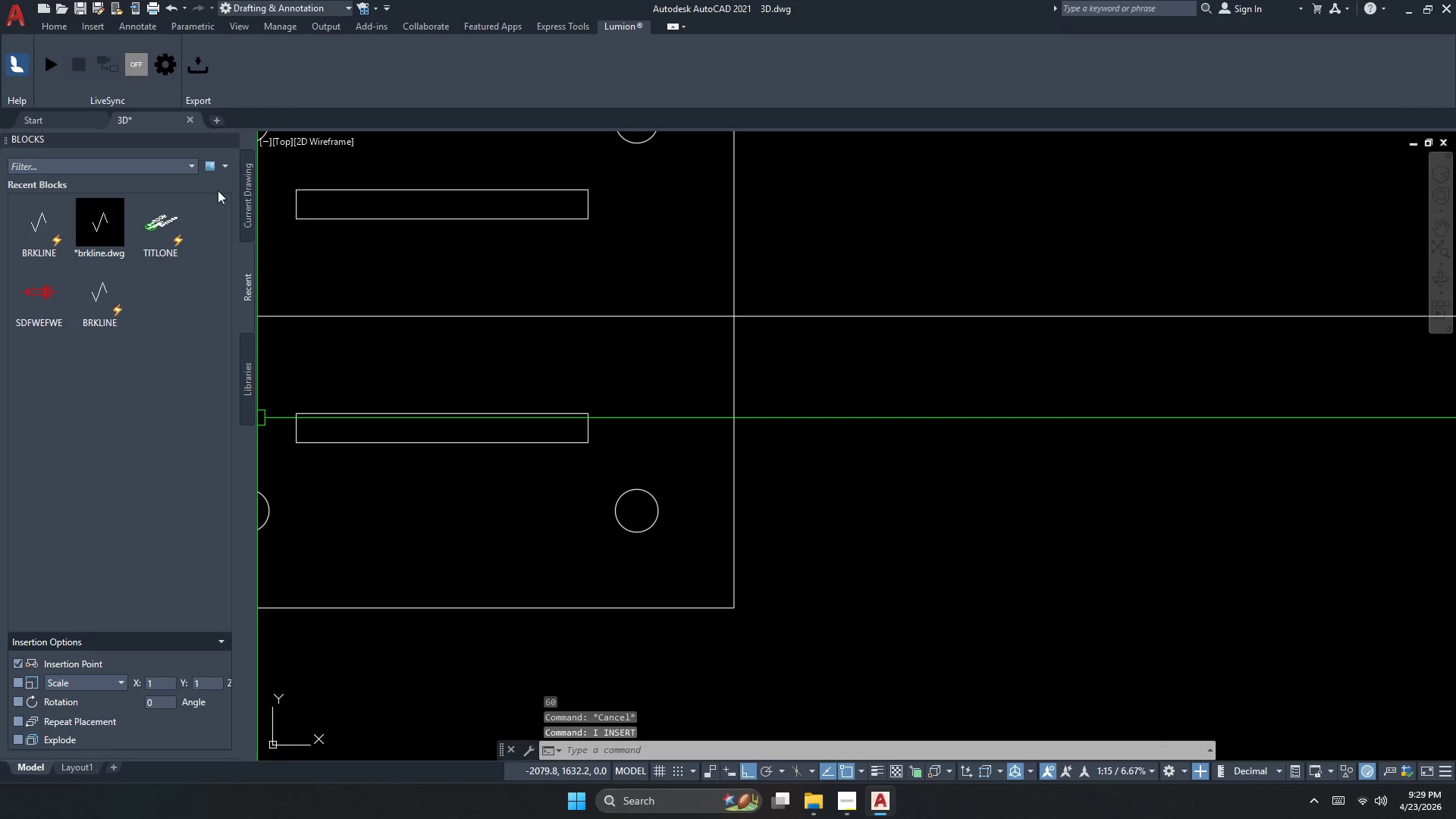 
left_click([228, 141])
 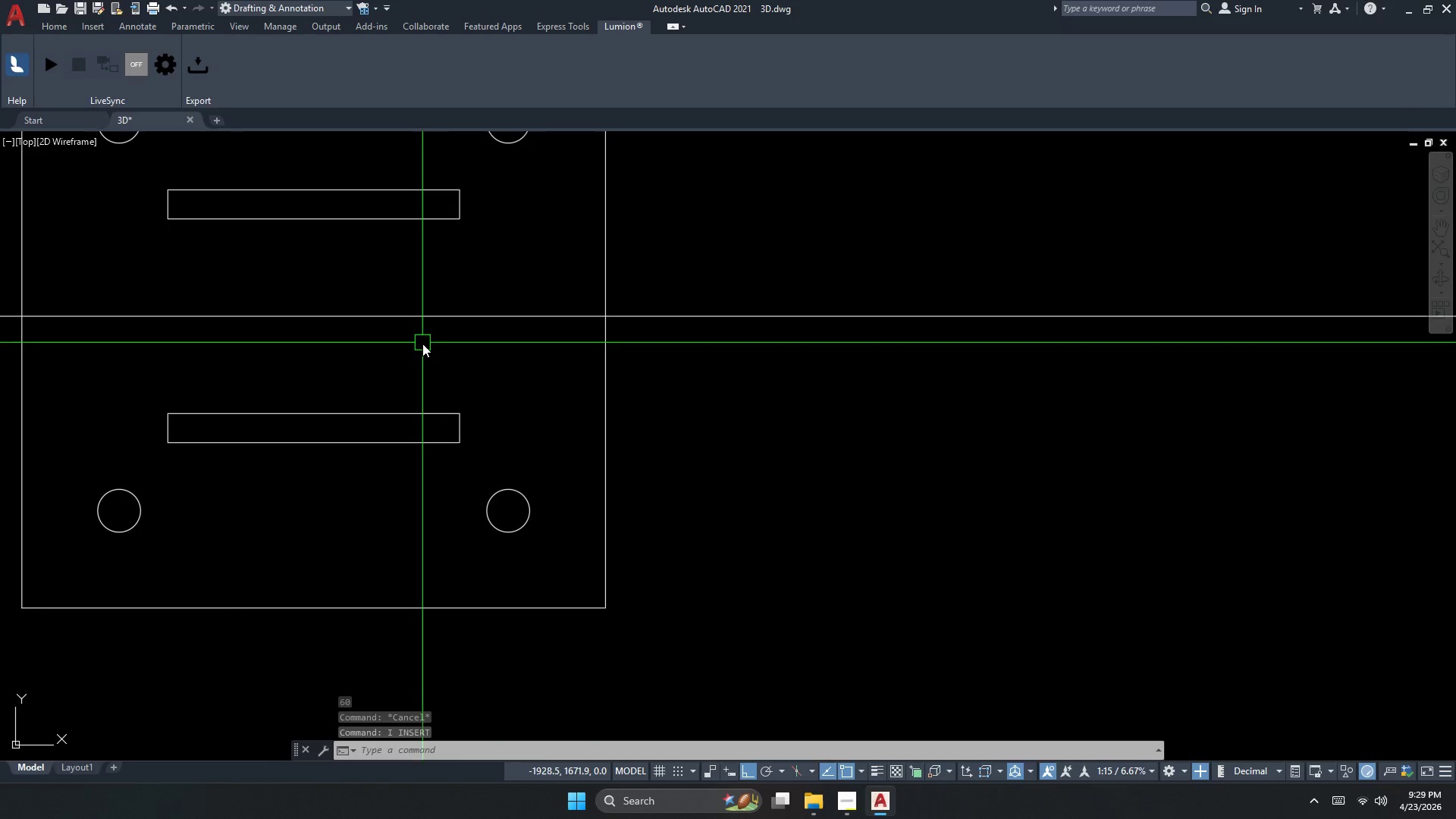 
key(Escape)
 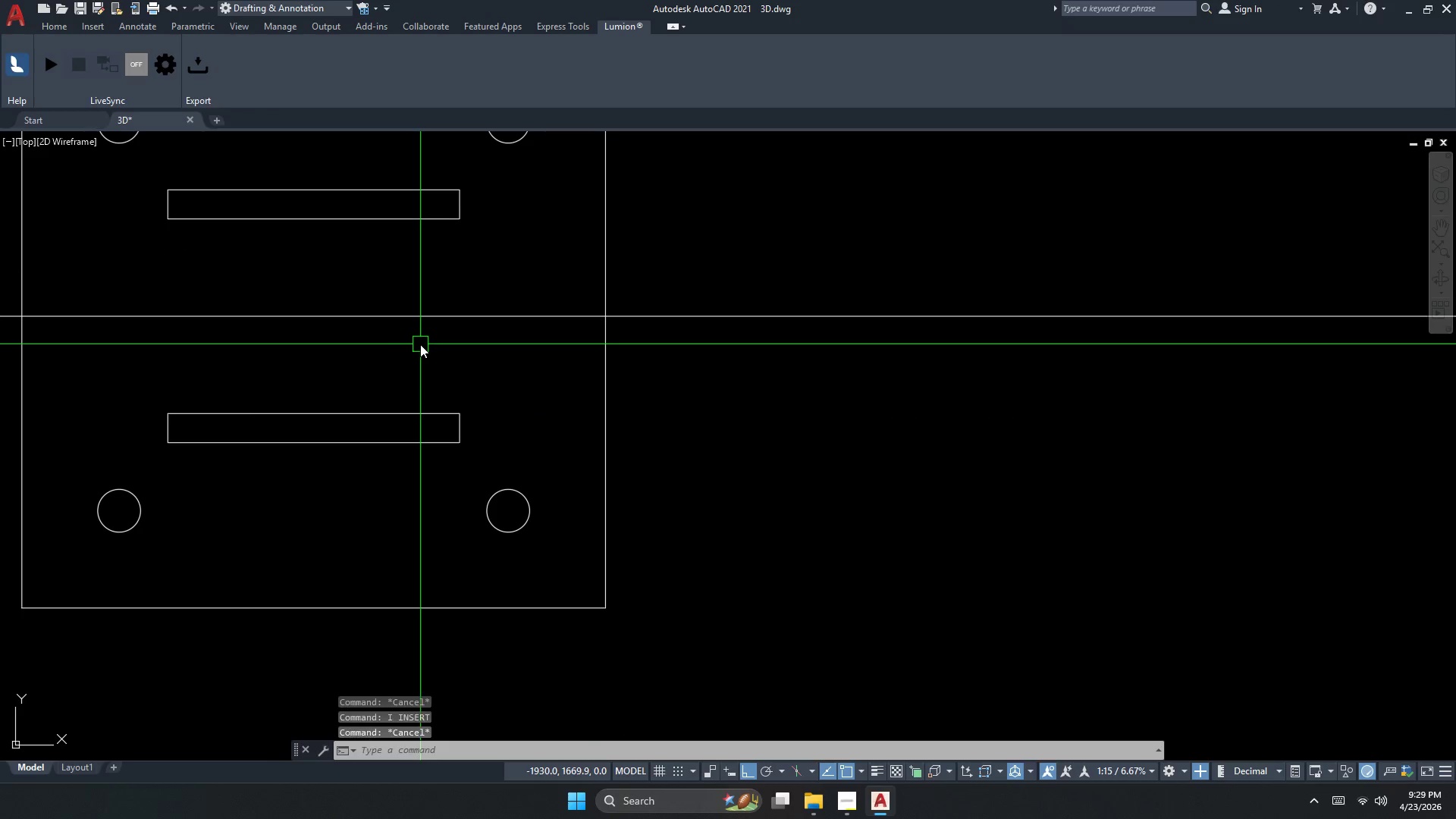 
key(Escape)
 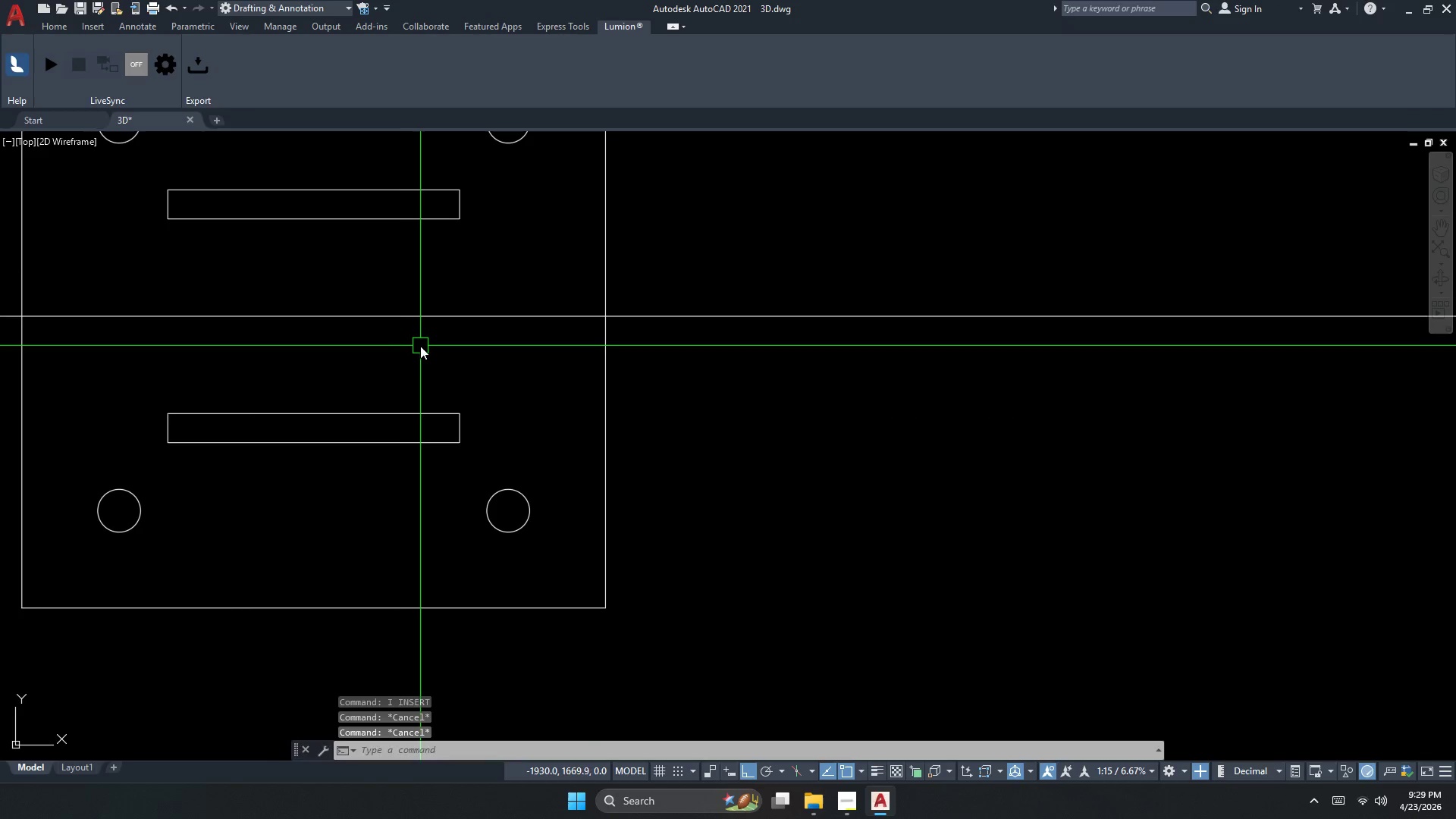 
key(O)
 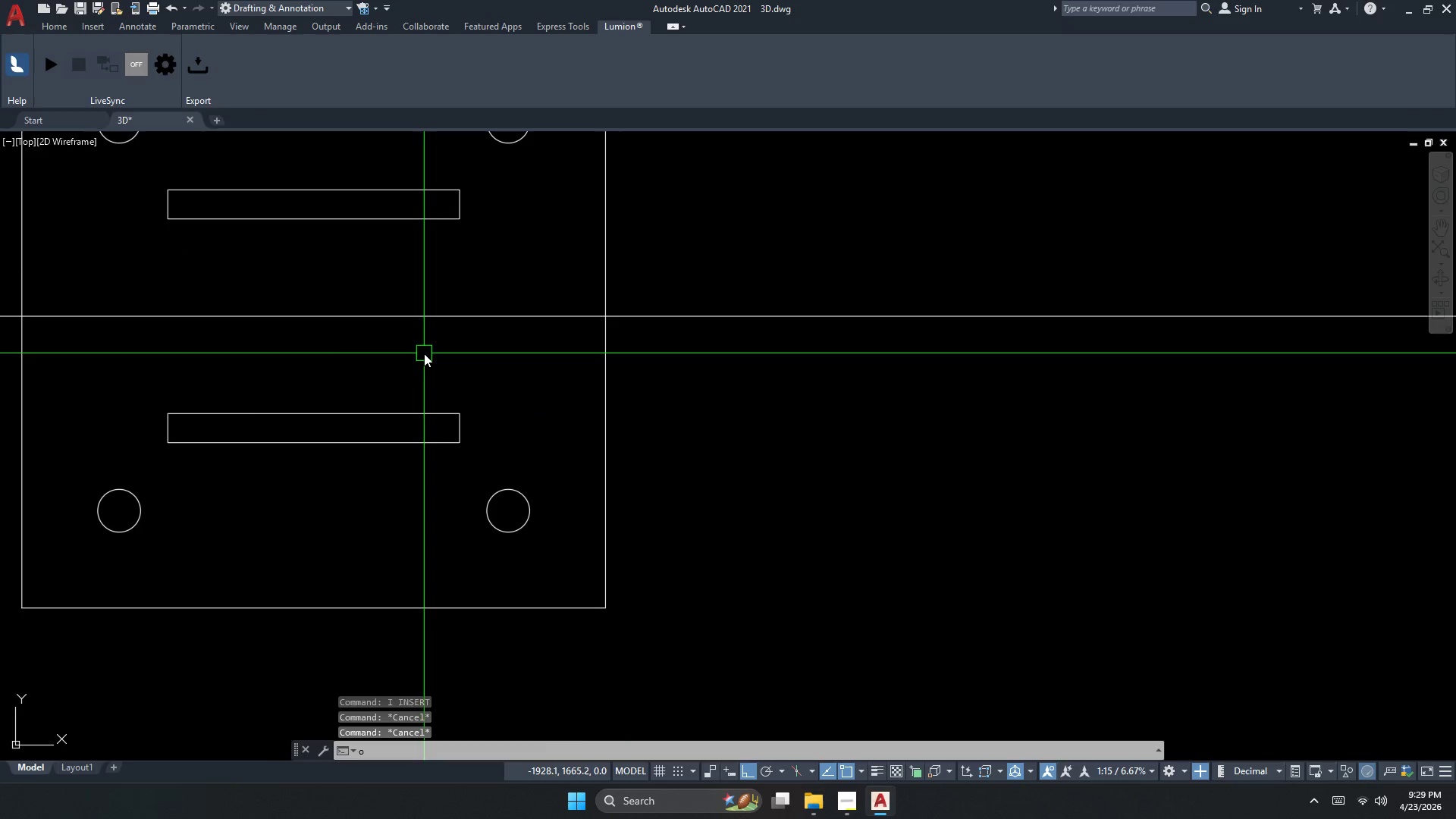 
key(Space)
 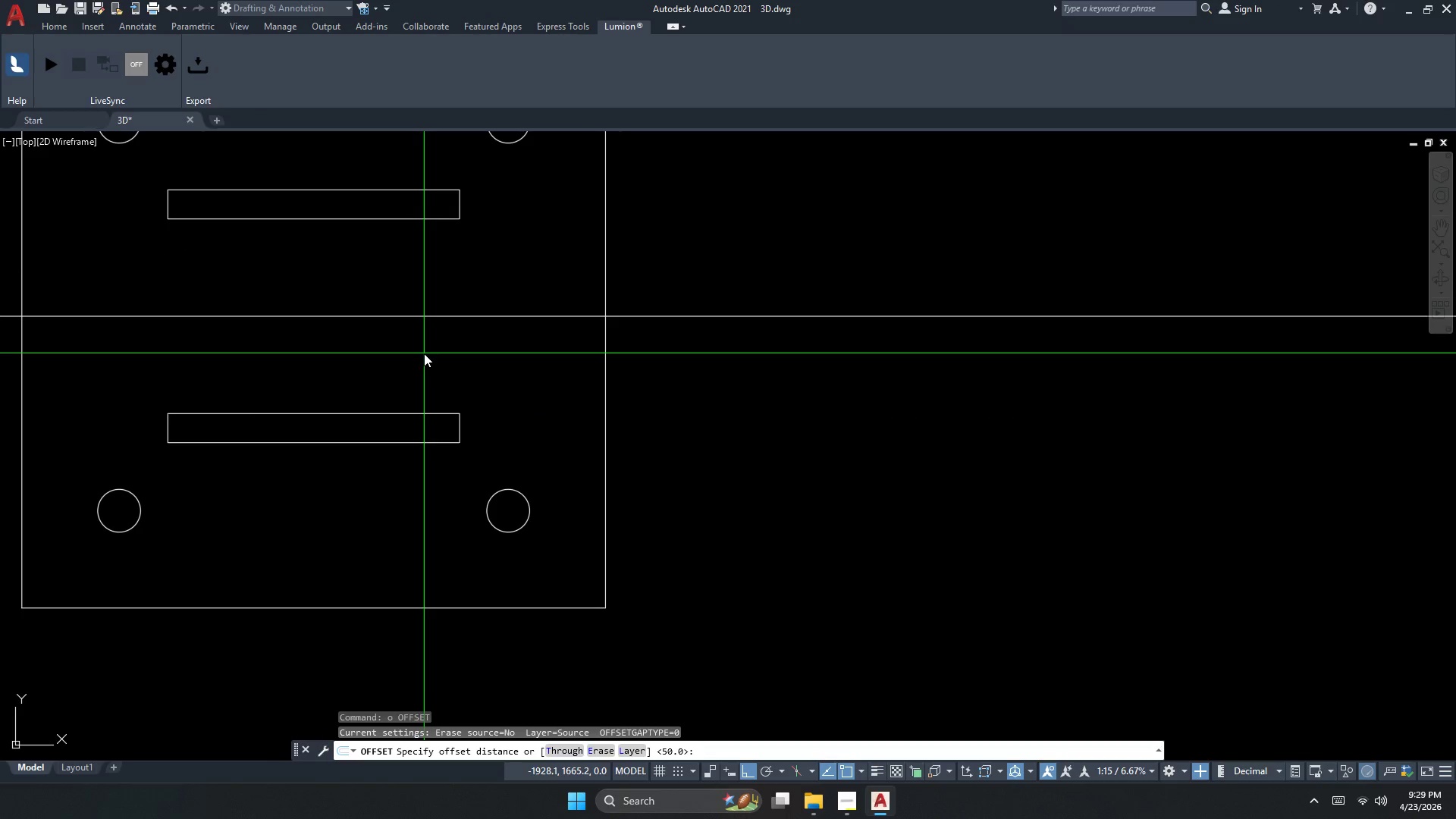 
key(Numpad5)
 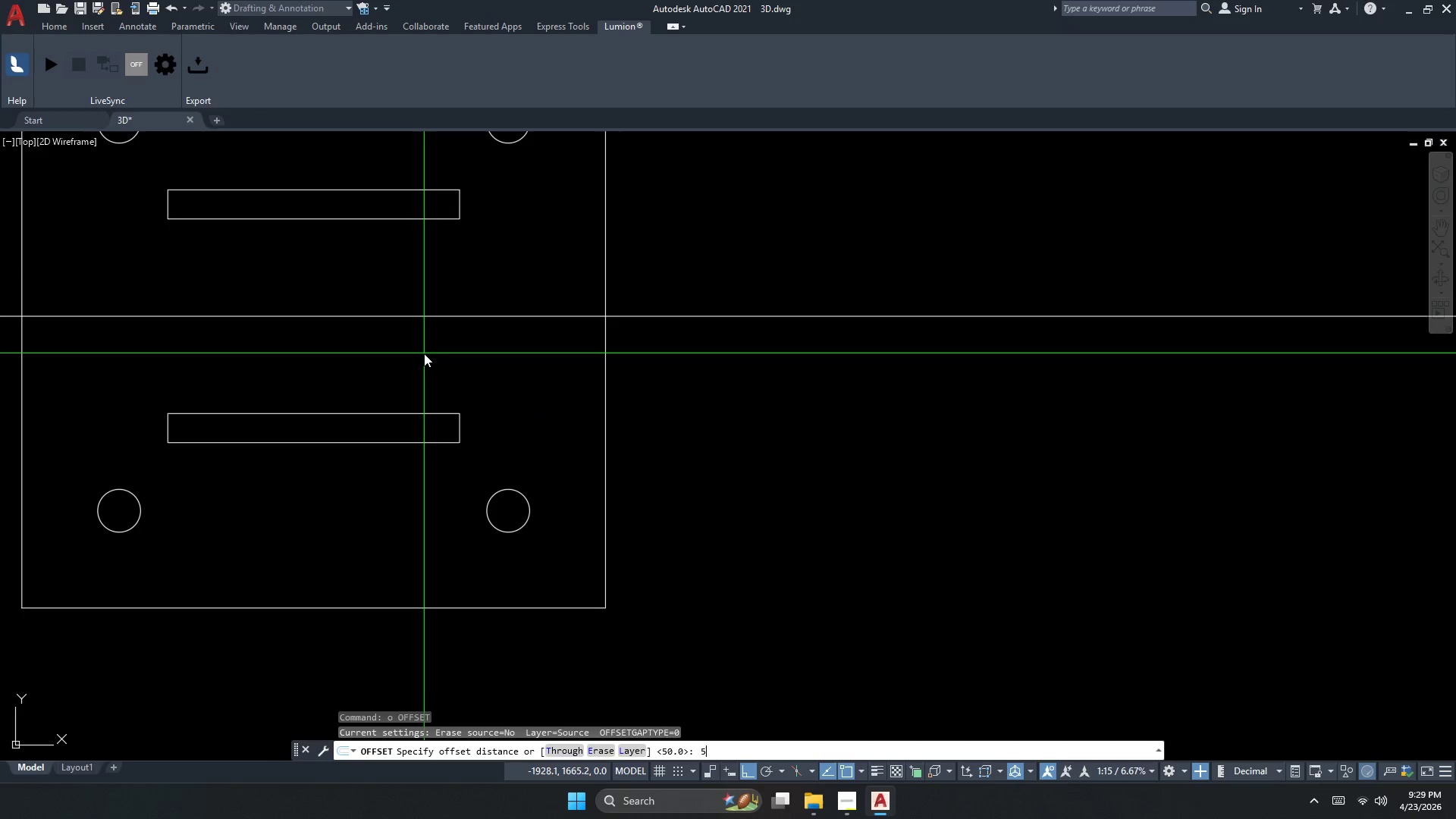 
key(Numpad0)
 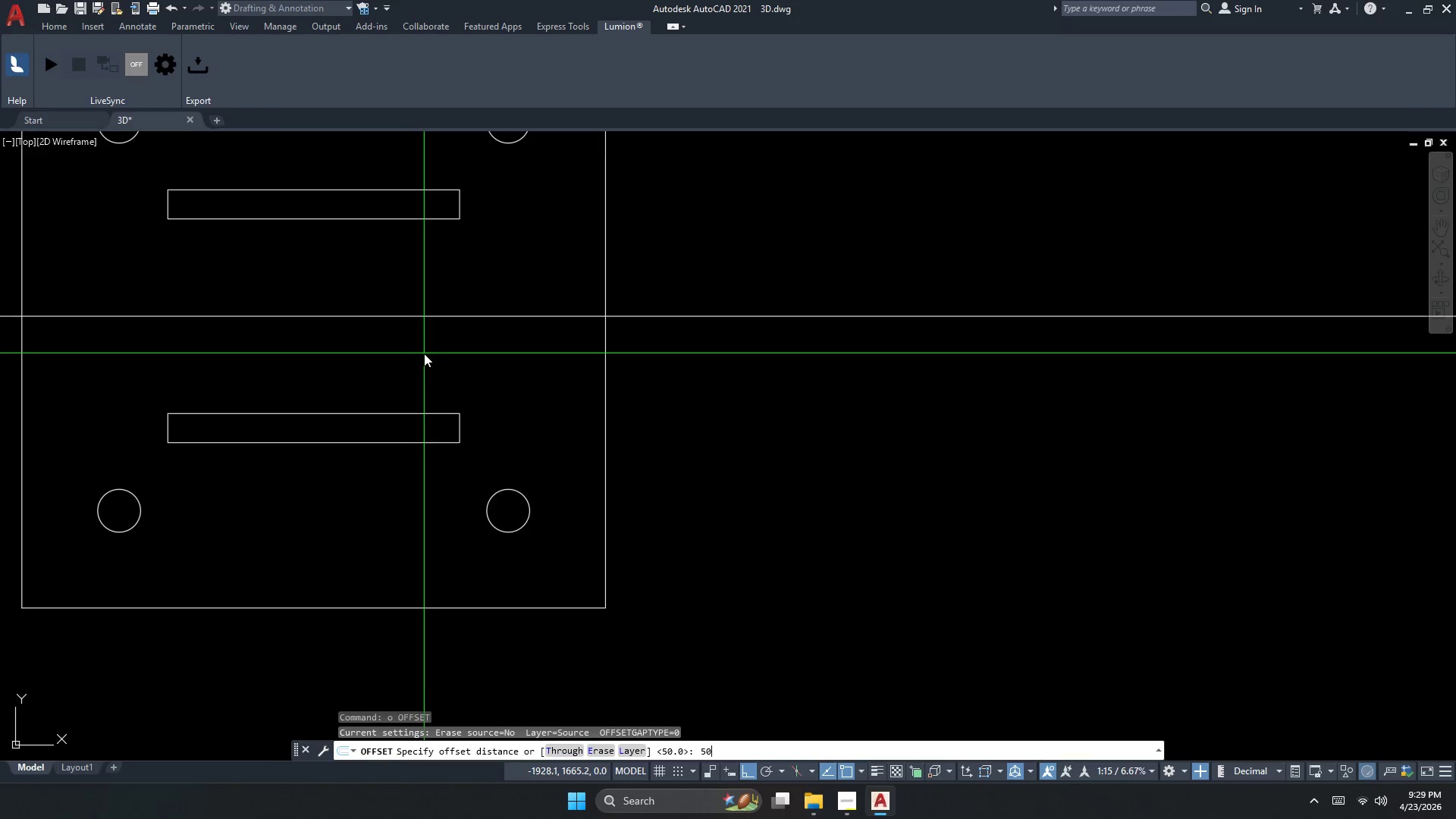 
key(Backspace)
 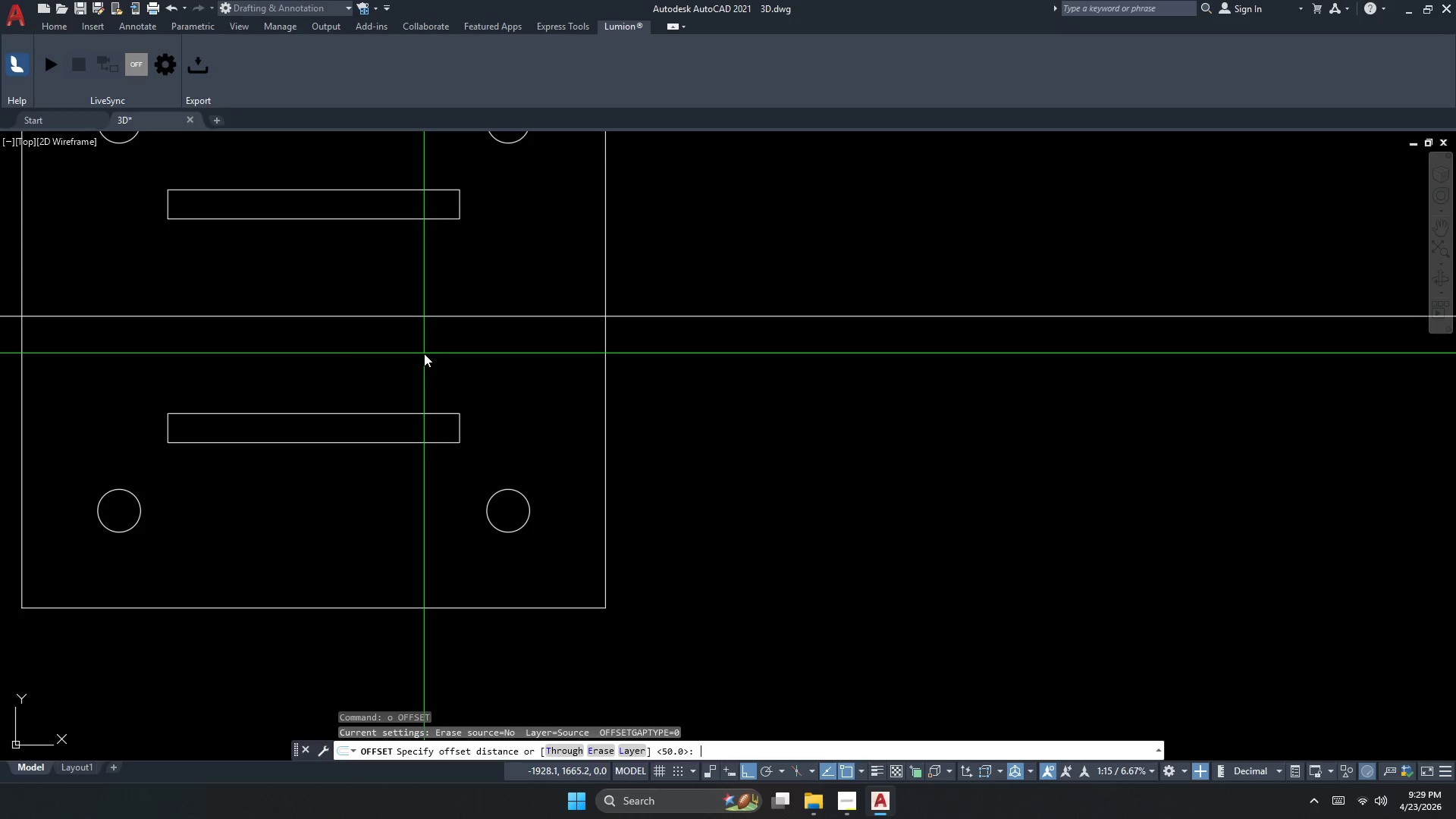 
key(Backspace)
 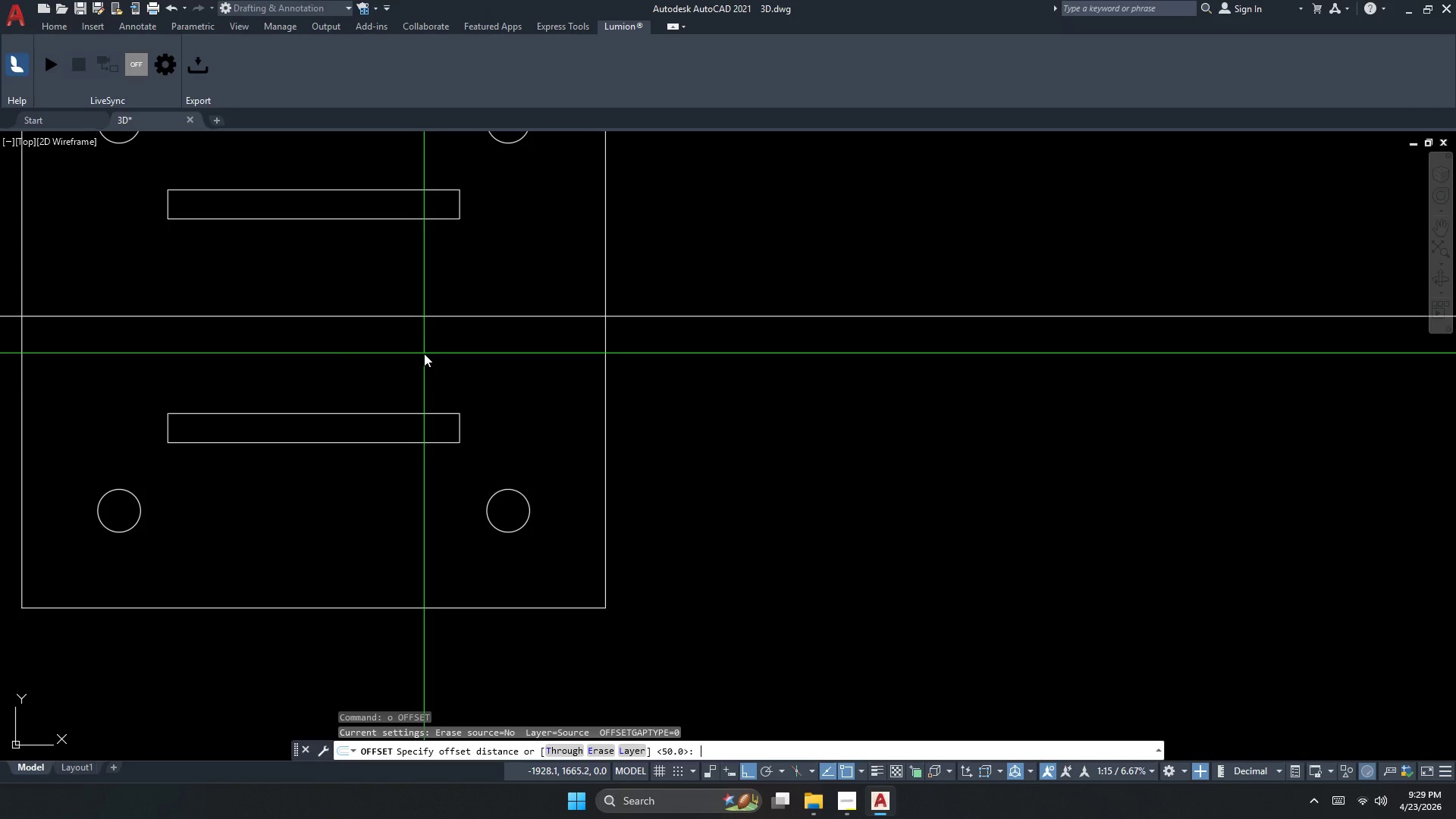 
key(Numpad1)
 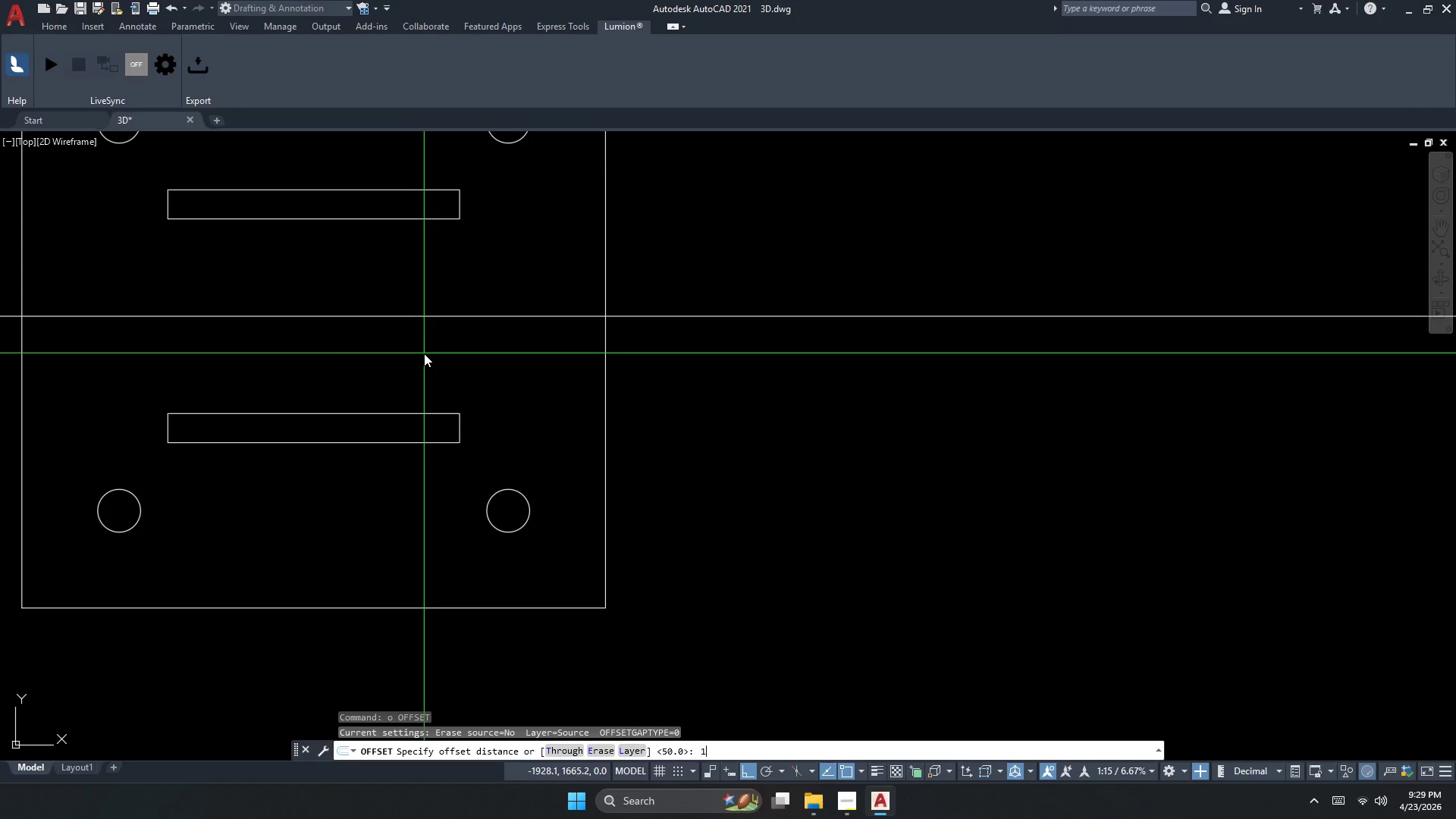 
key(Numpad0)
 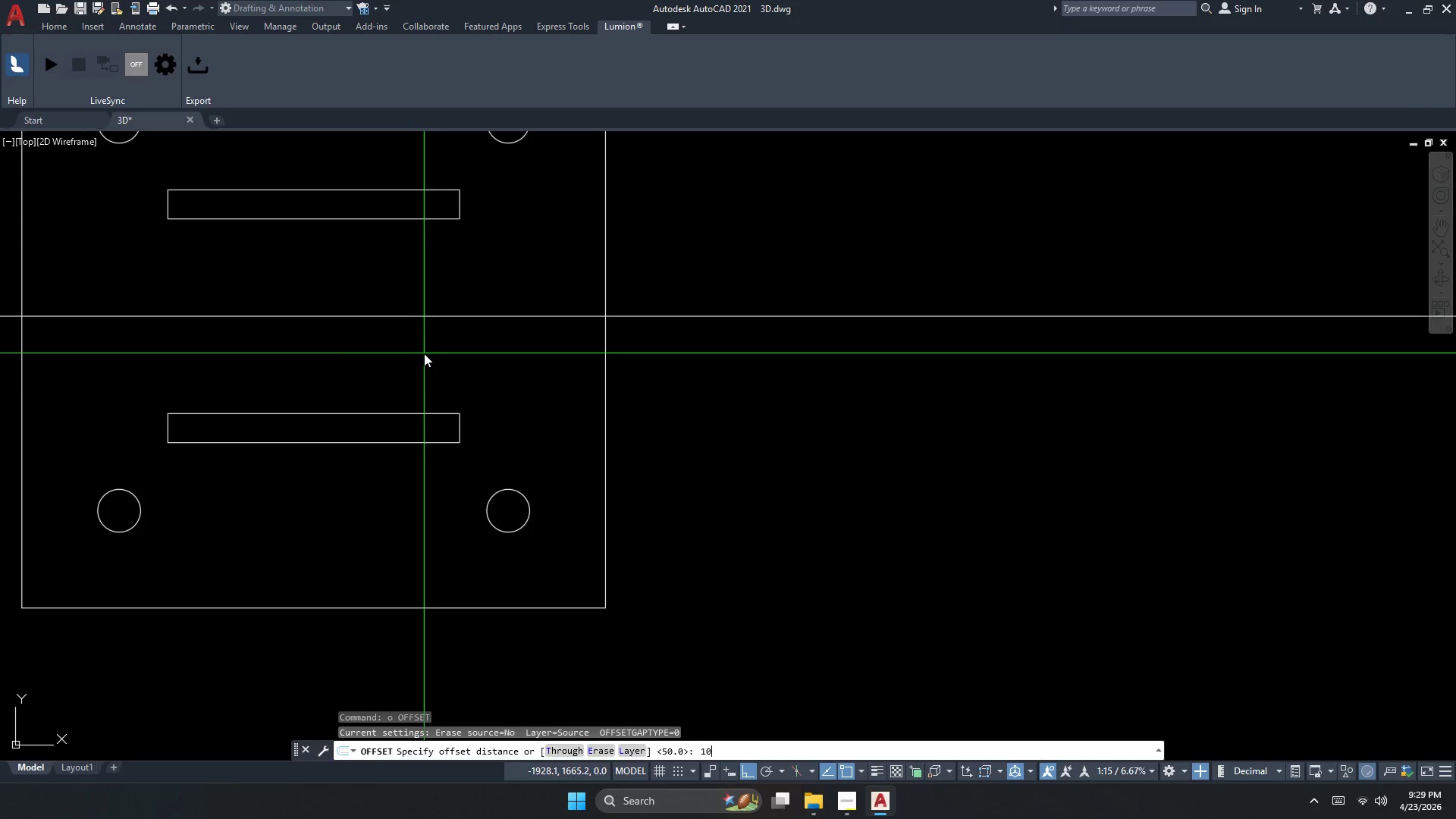 
key(Numpad5)
 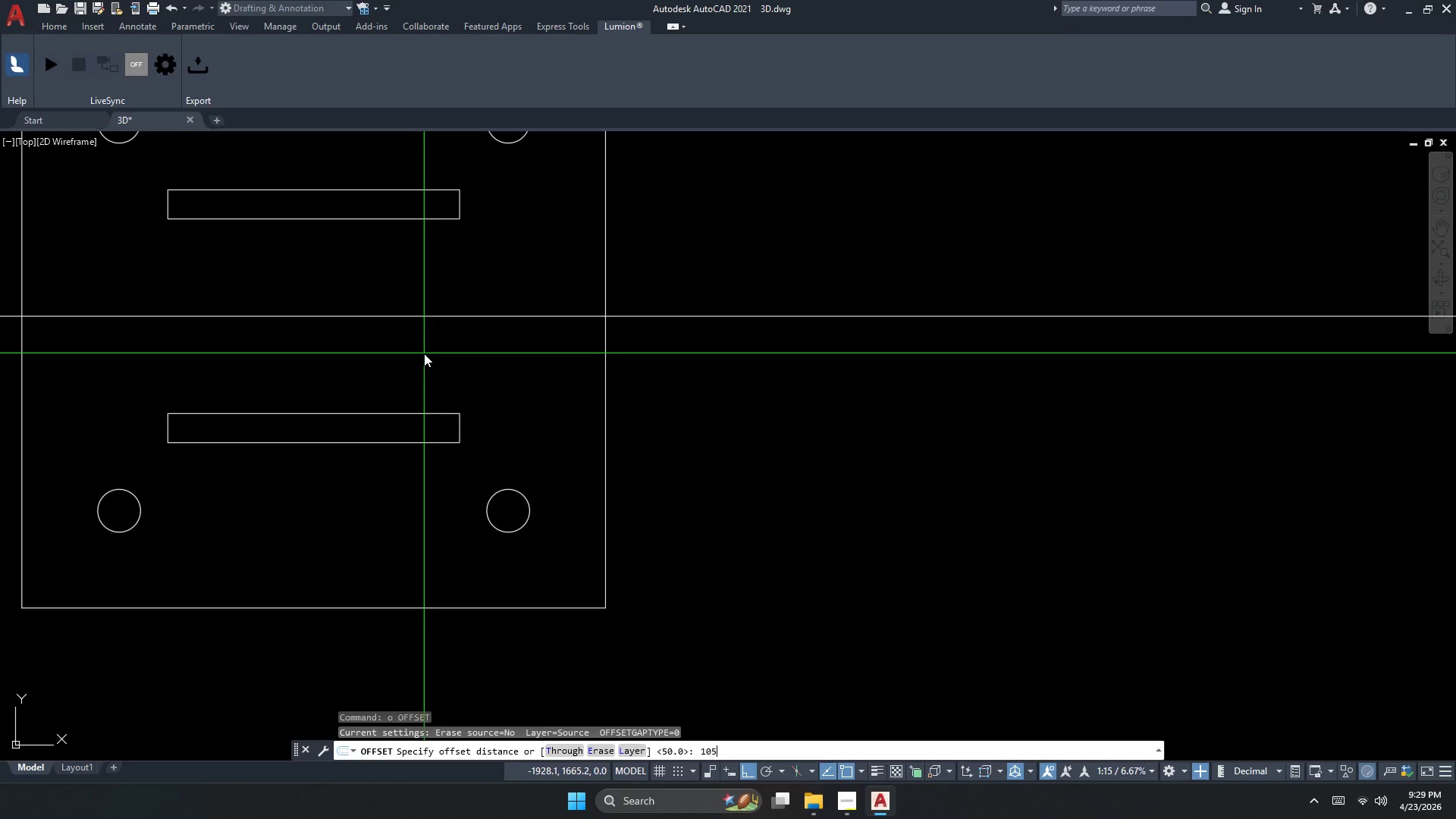 
key(NumpadEnter)
 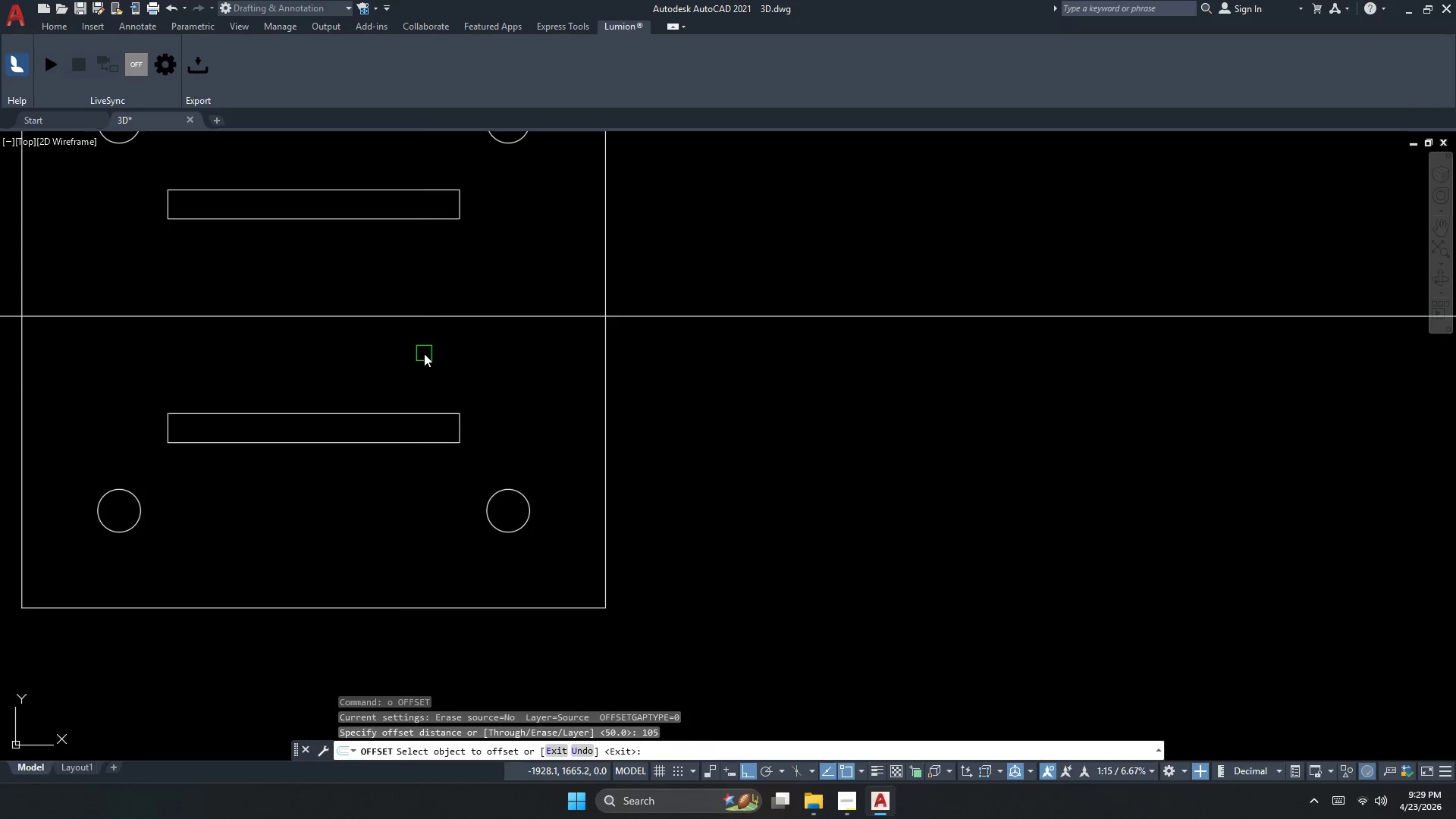 
key(Escape)
 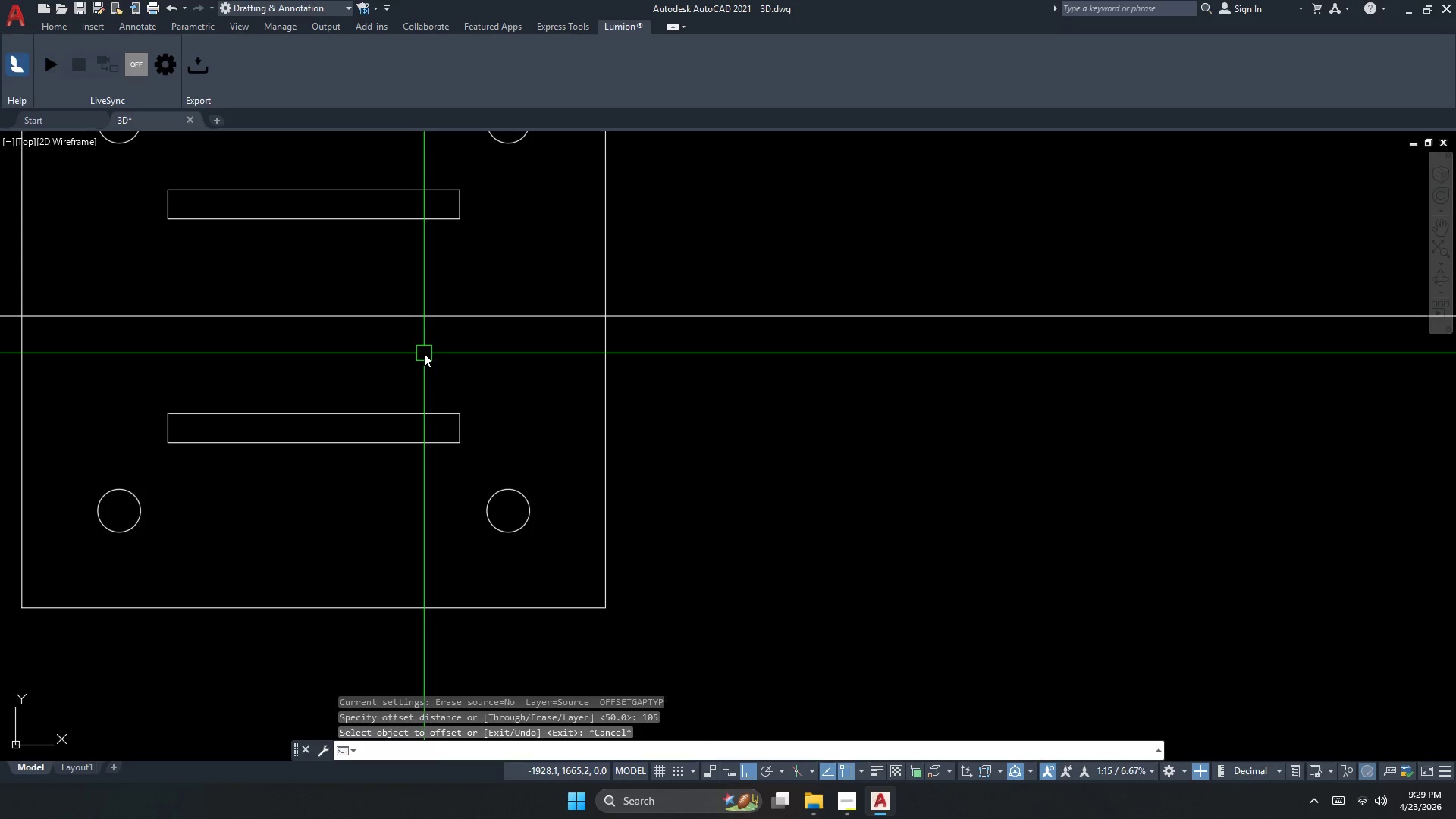 
key(Escape)
 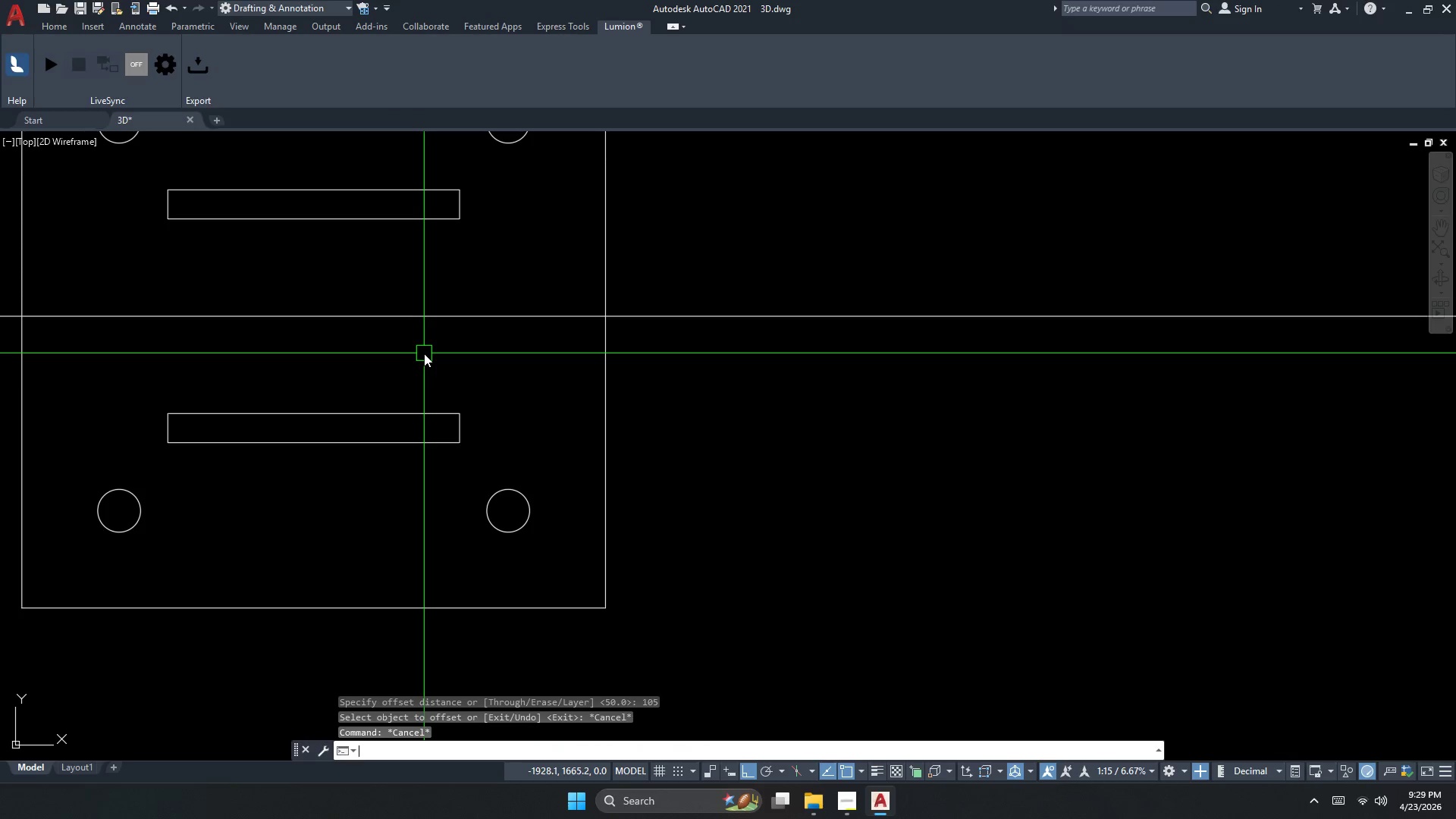 
key(O)
 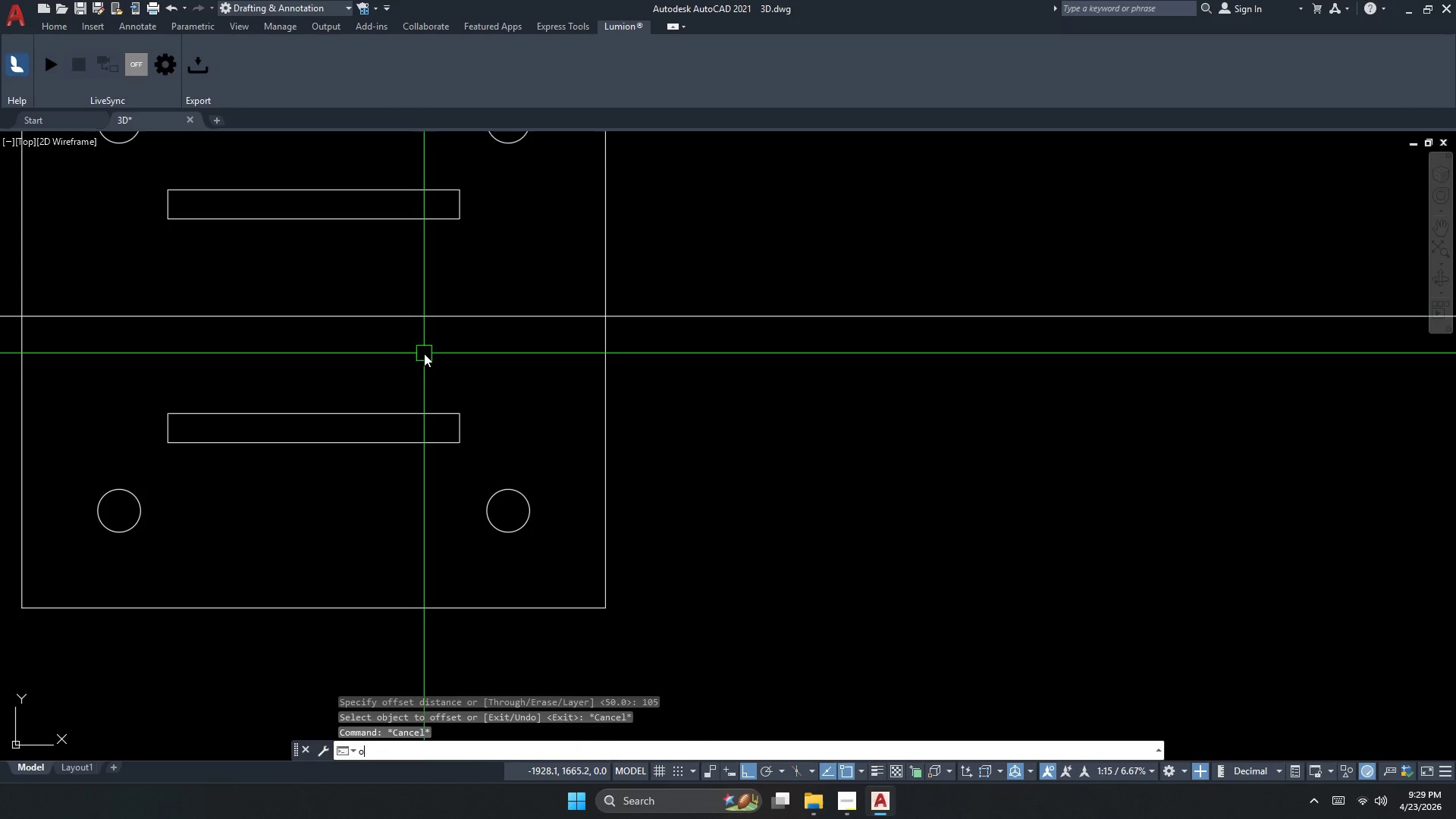 
key(Space)
 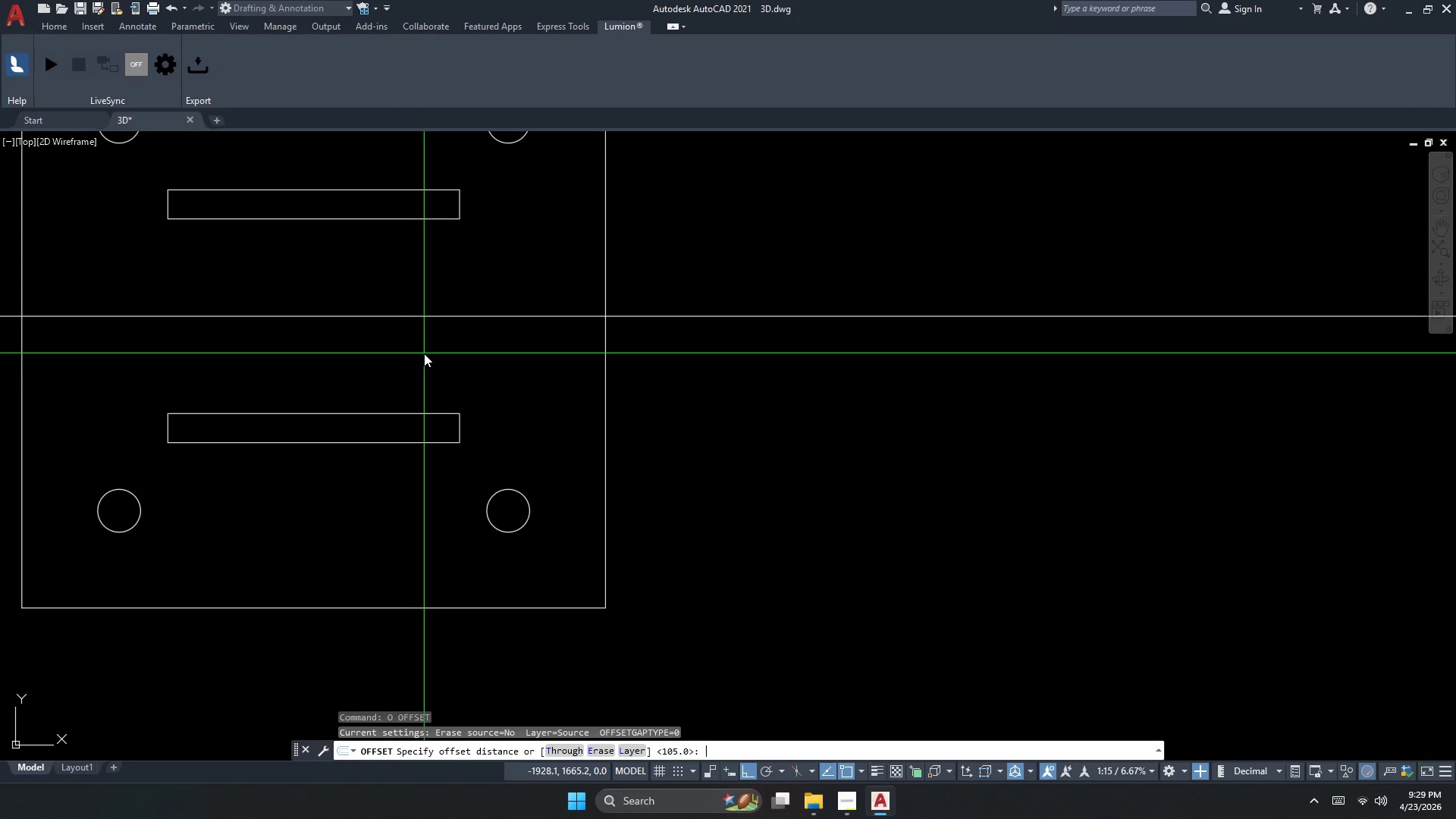 
key(Numpad5)
 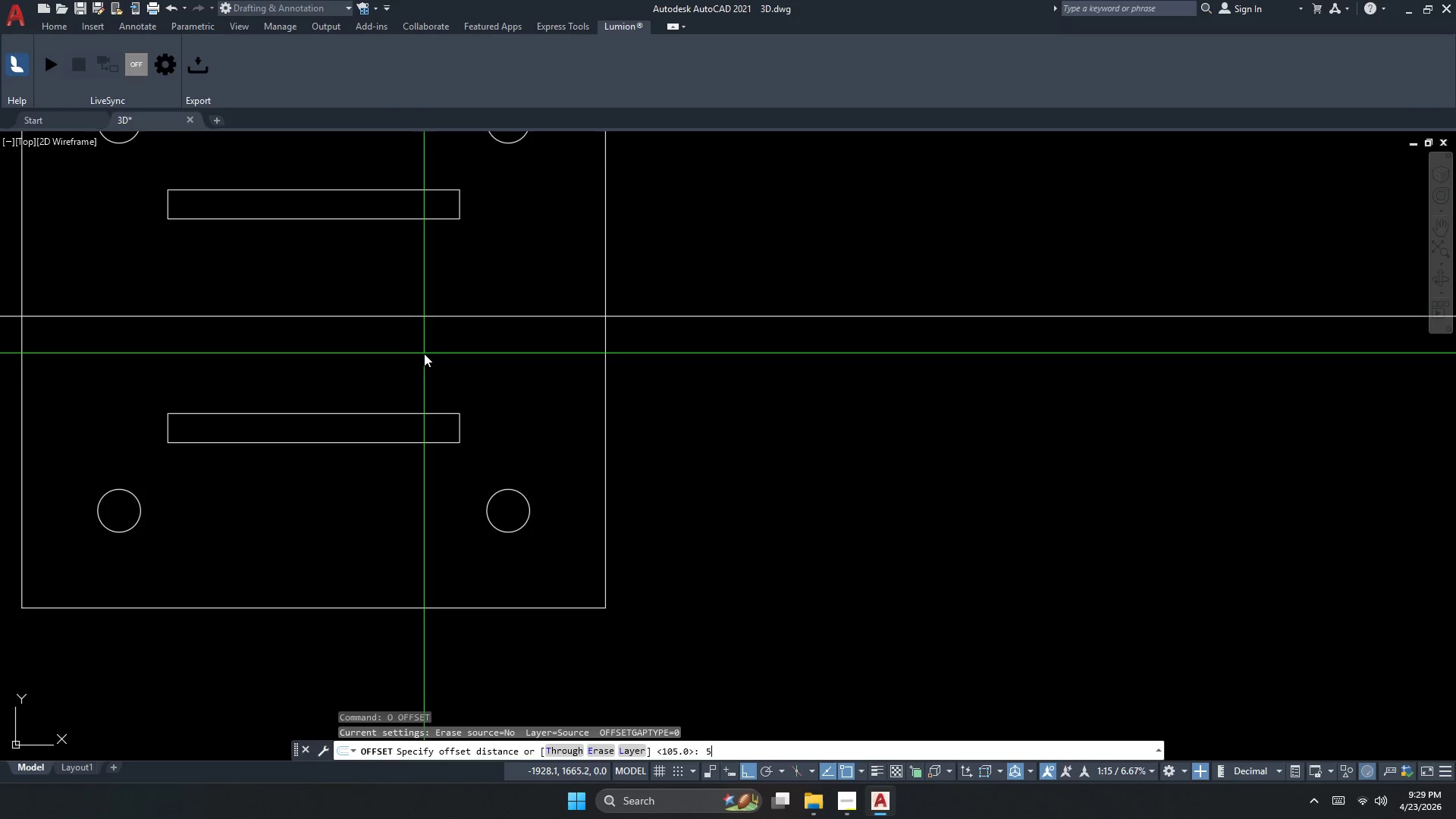 
key(Numpad0)
 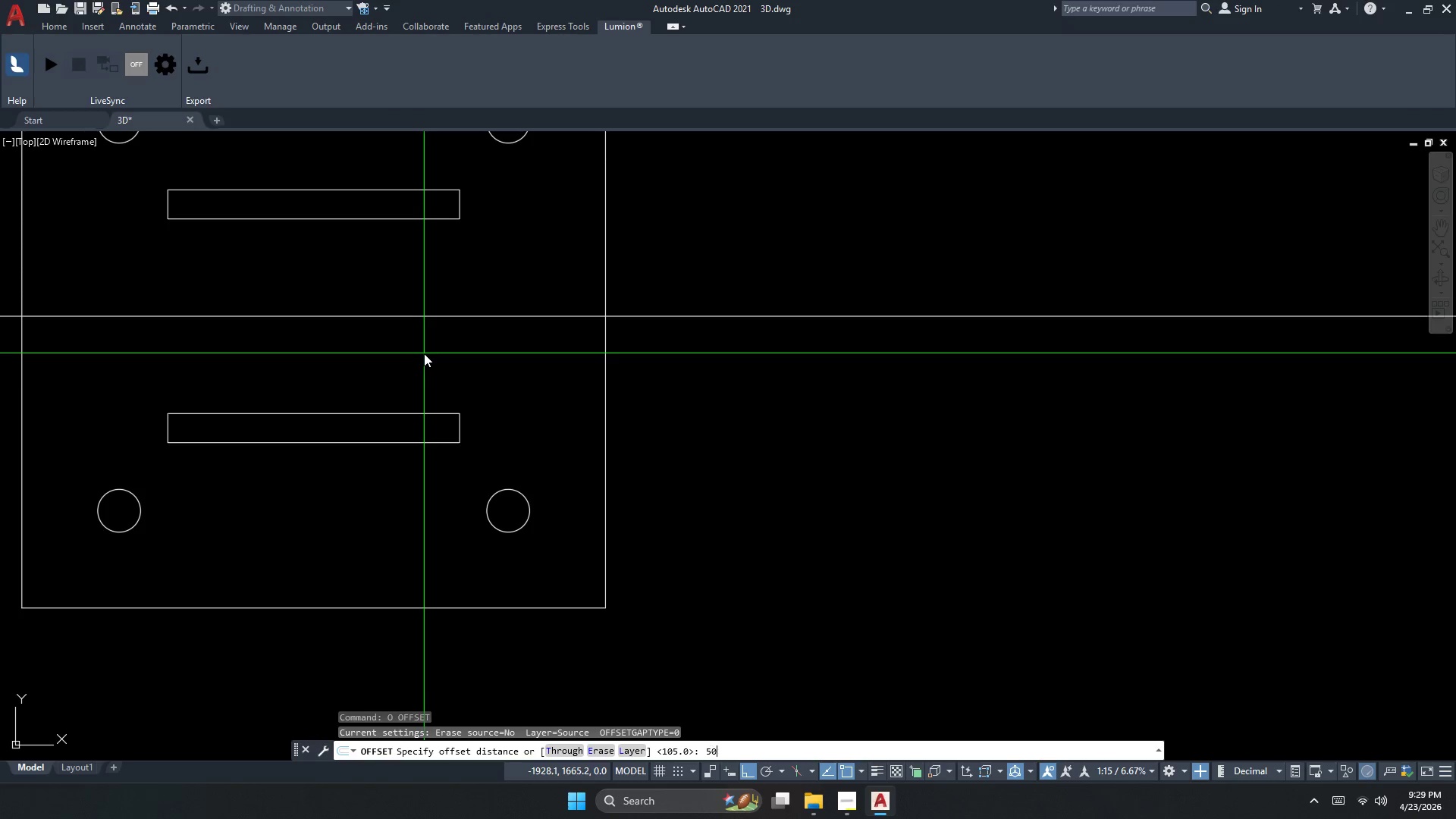 
key(Numpad5)
 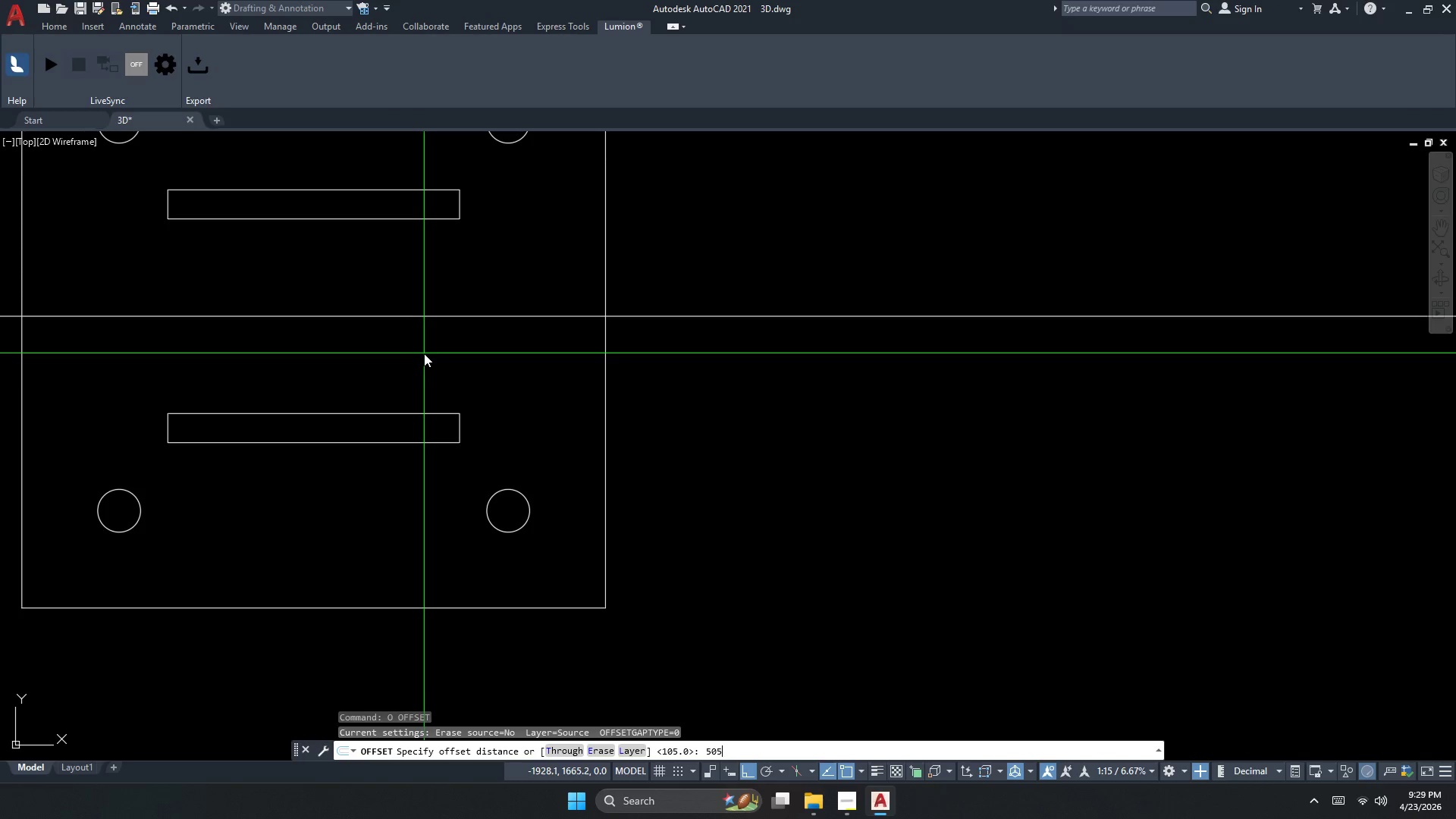 
key(Backspace)
 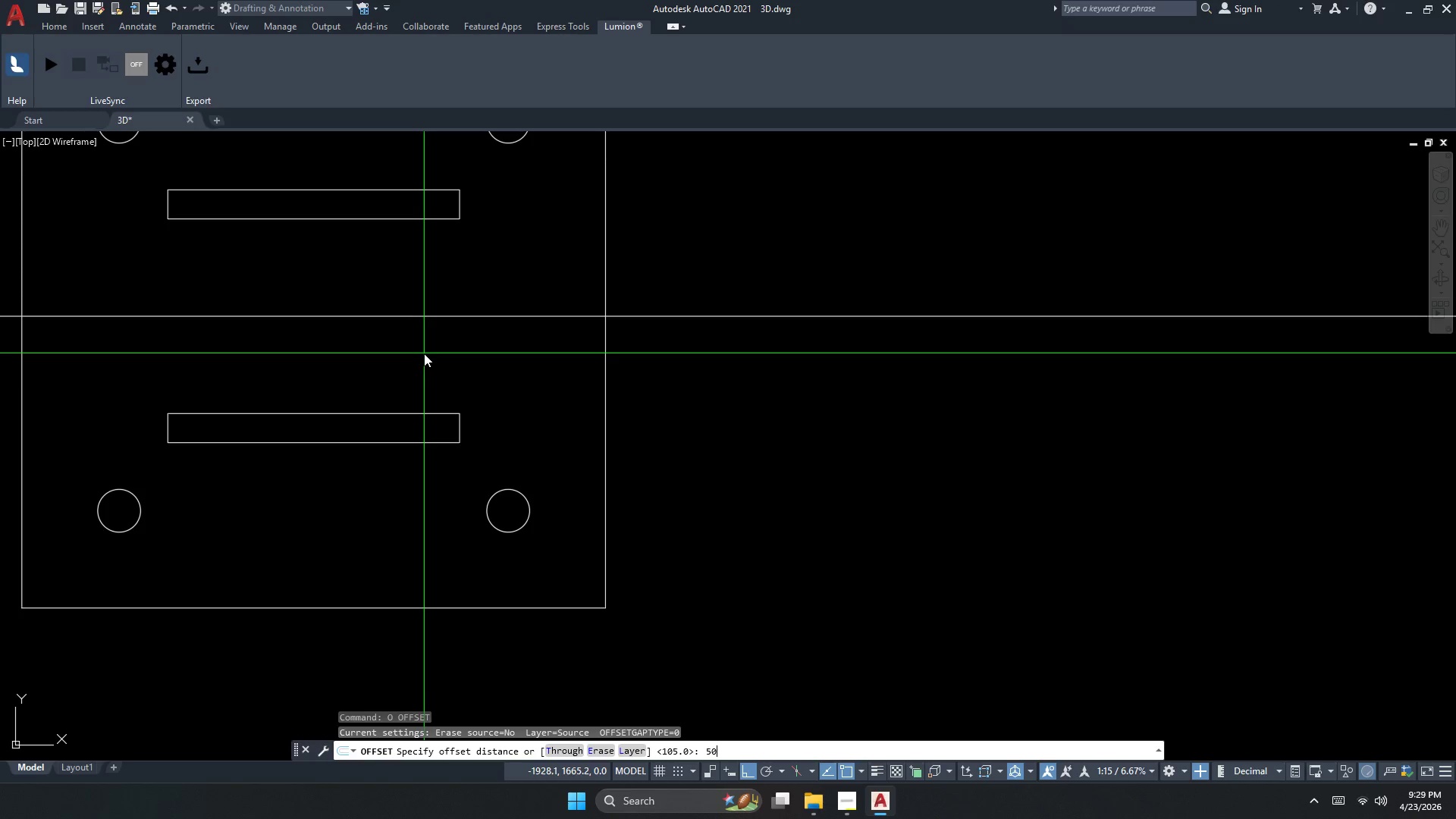 
key(Backspace)
 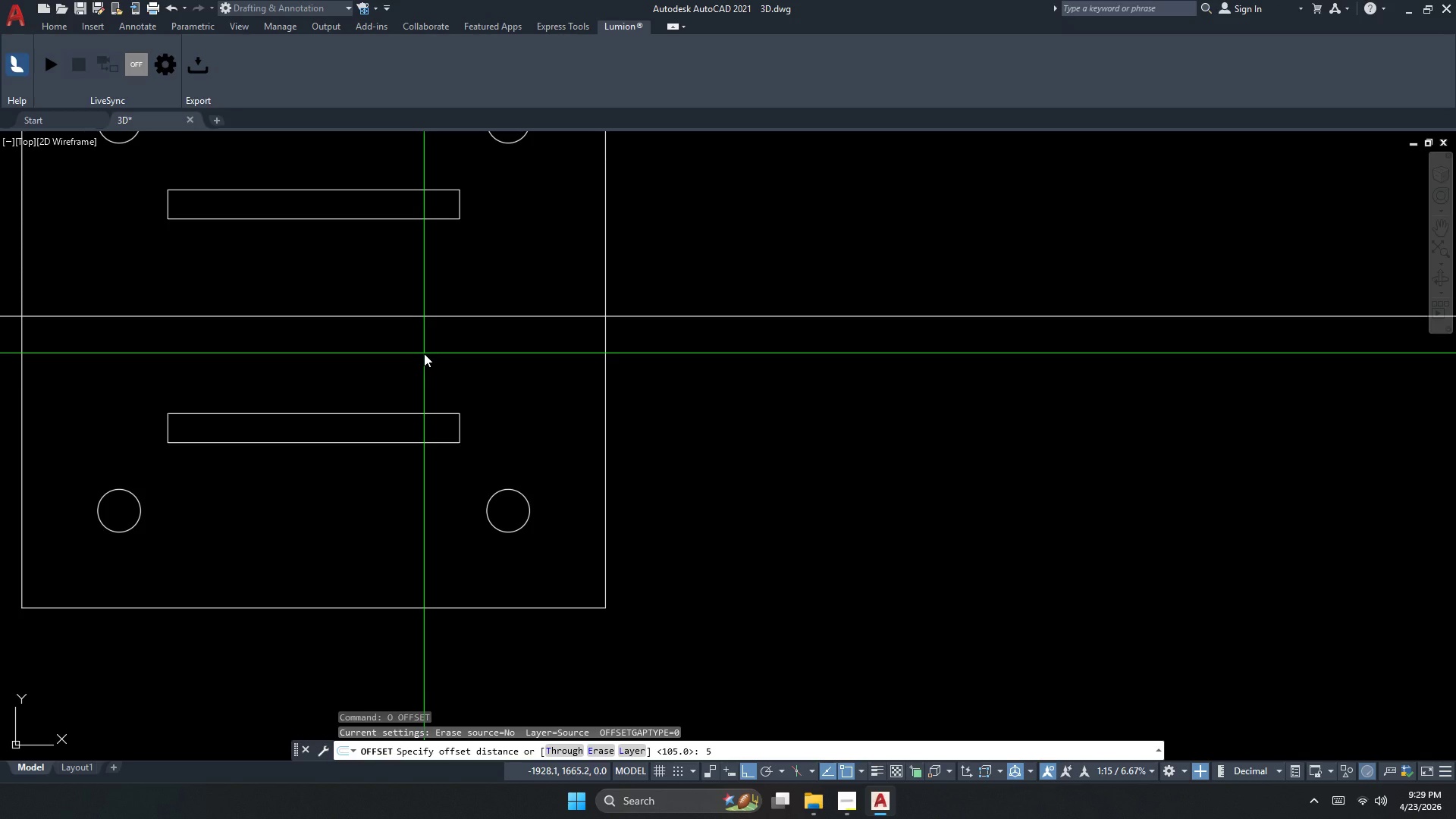 
key(Numpad5)
 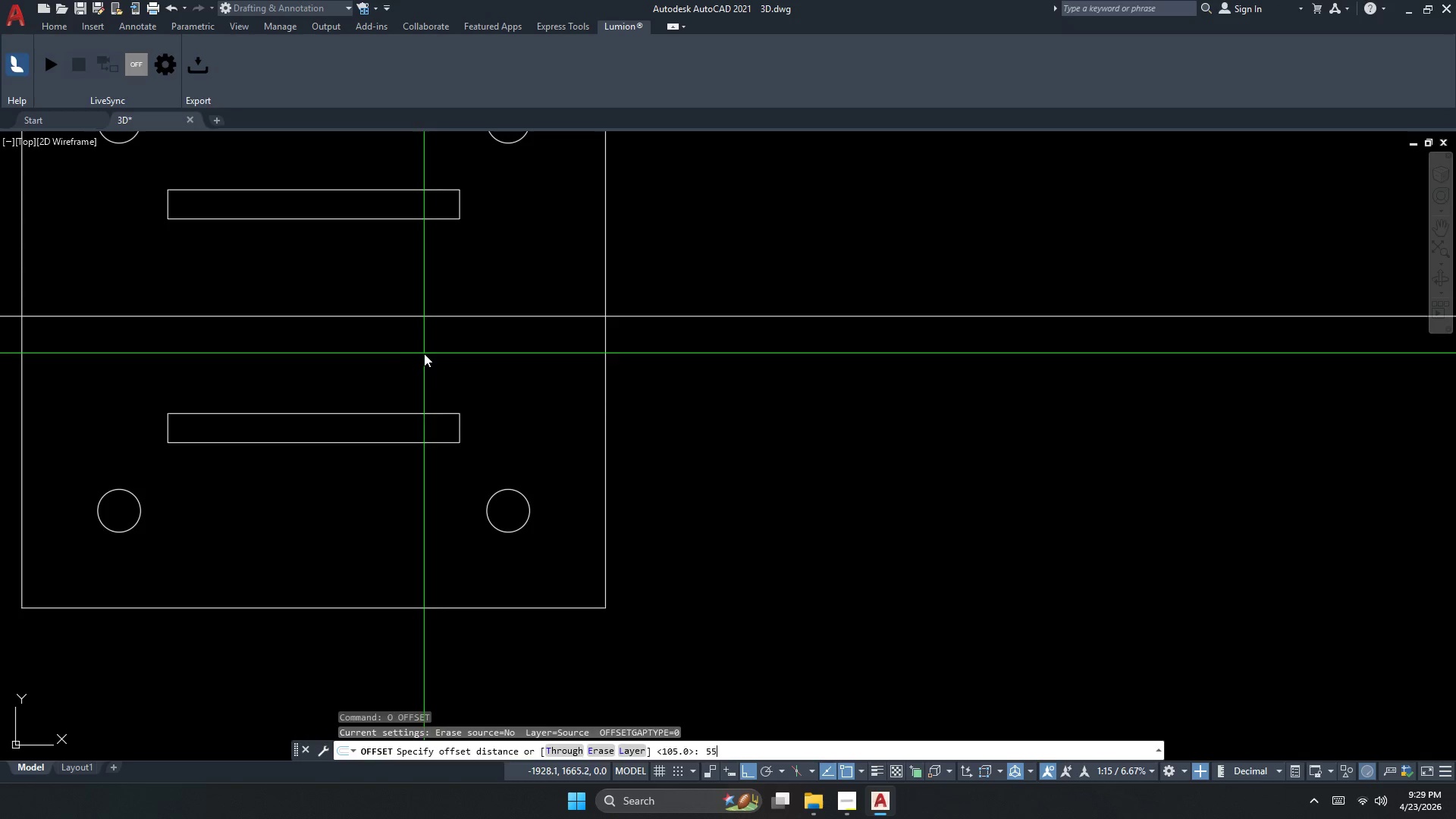 
key(NumpadEnter)
 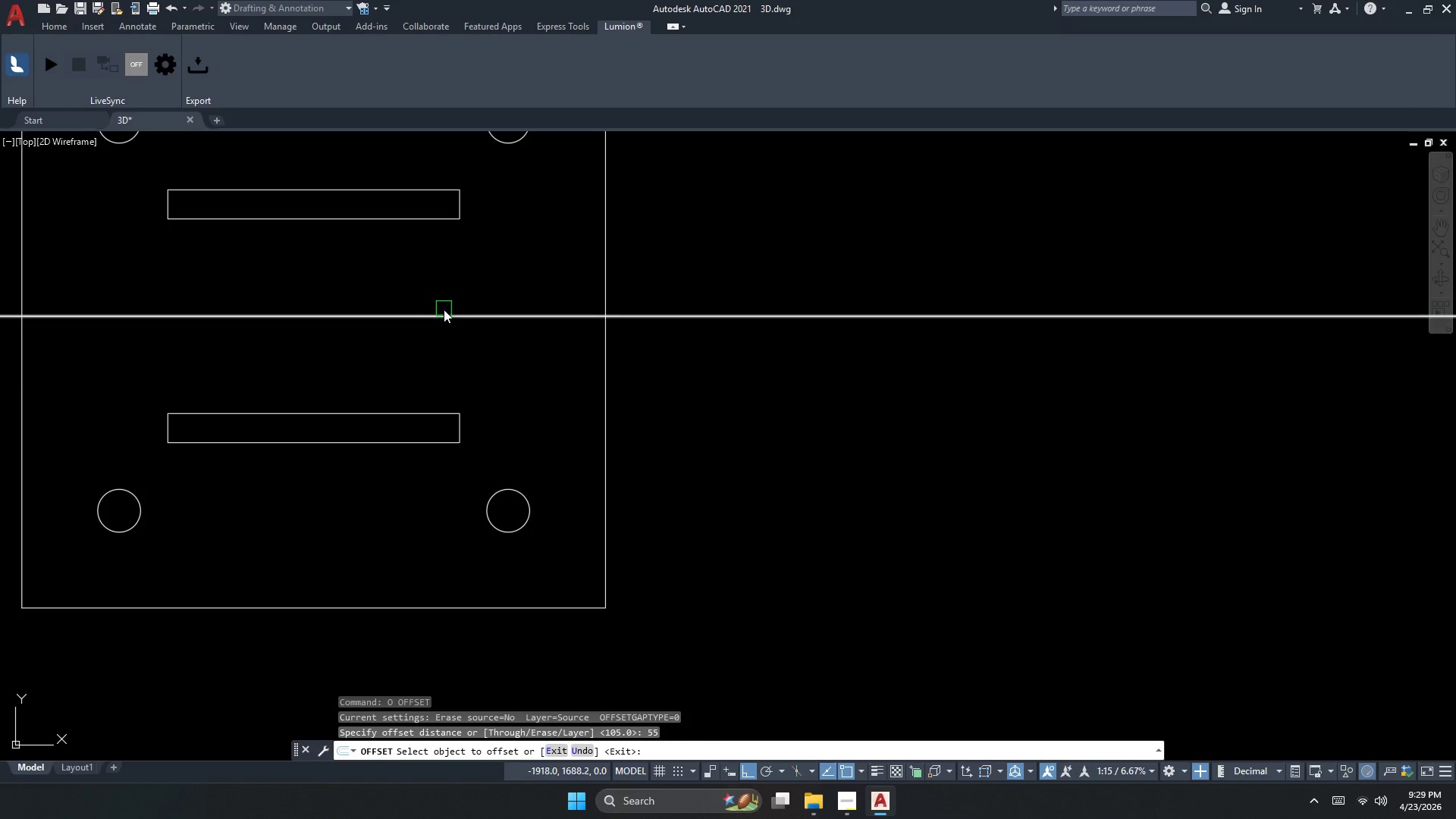 
double_click([447, 291])
 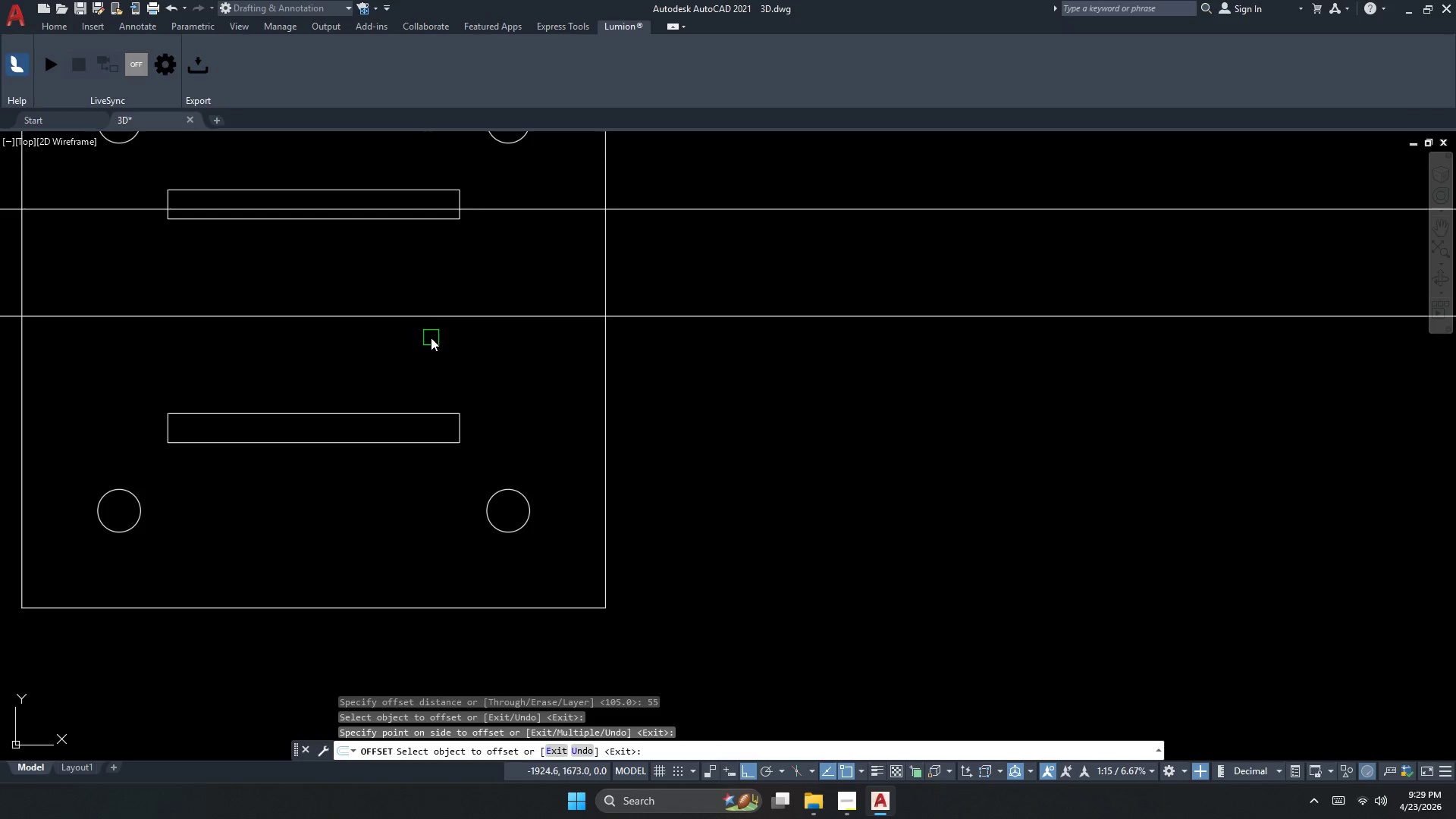 
left_click_drag(start_coordinate=[434, 328], to_coordinate=[434, 336])
 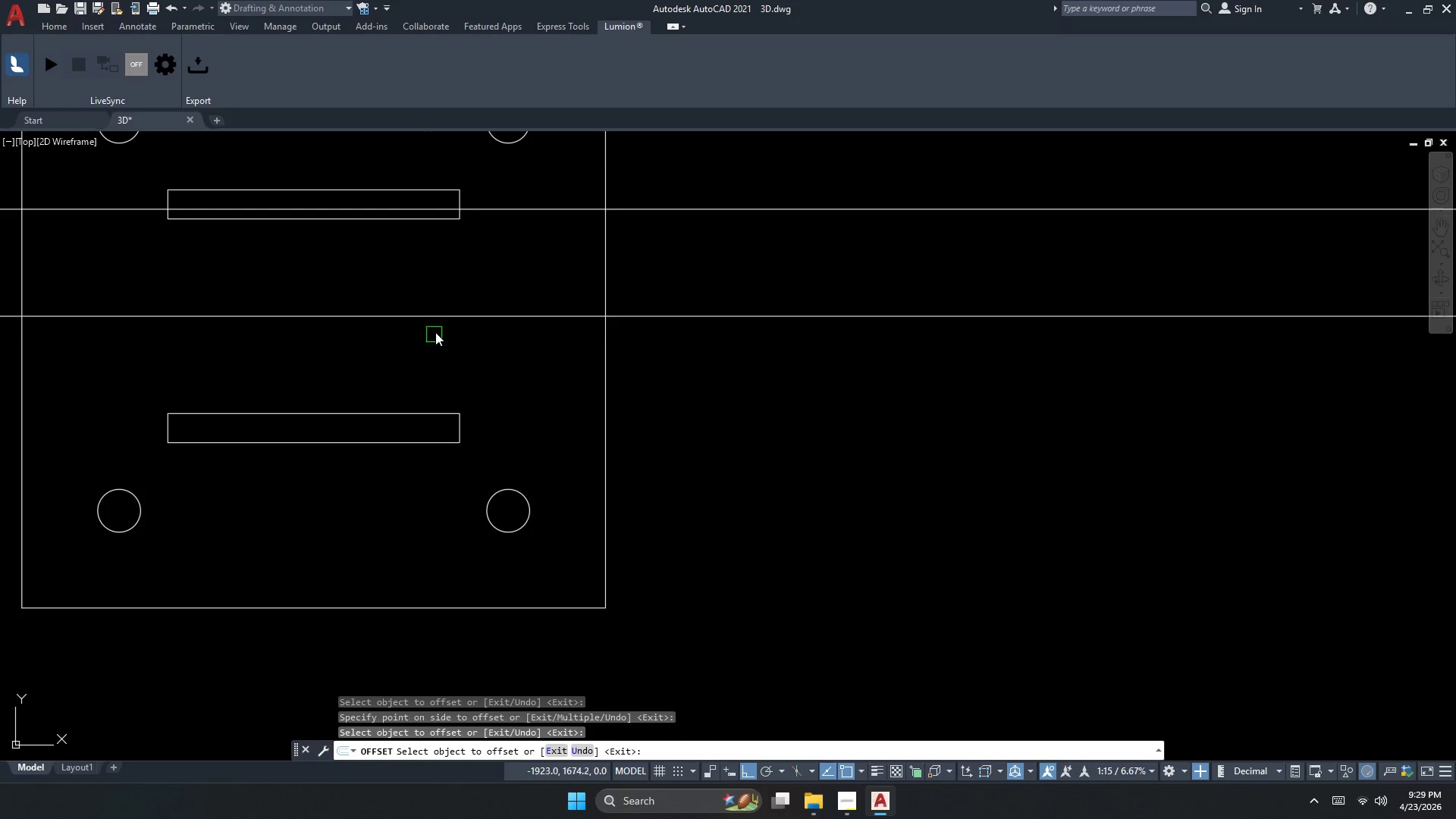 
left_click_drag(start_coordinate=[437, 328], to_coordinate=[438, 332])
 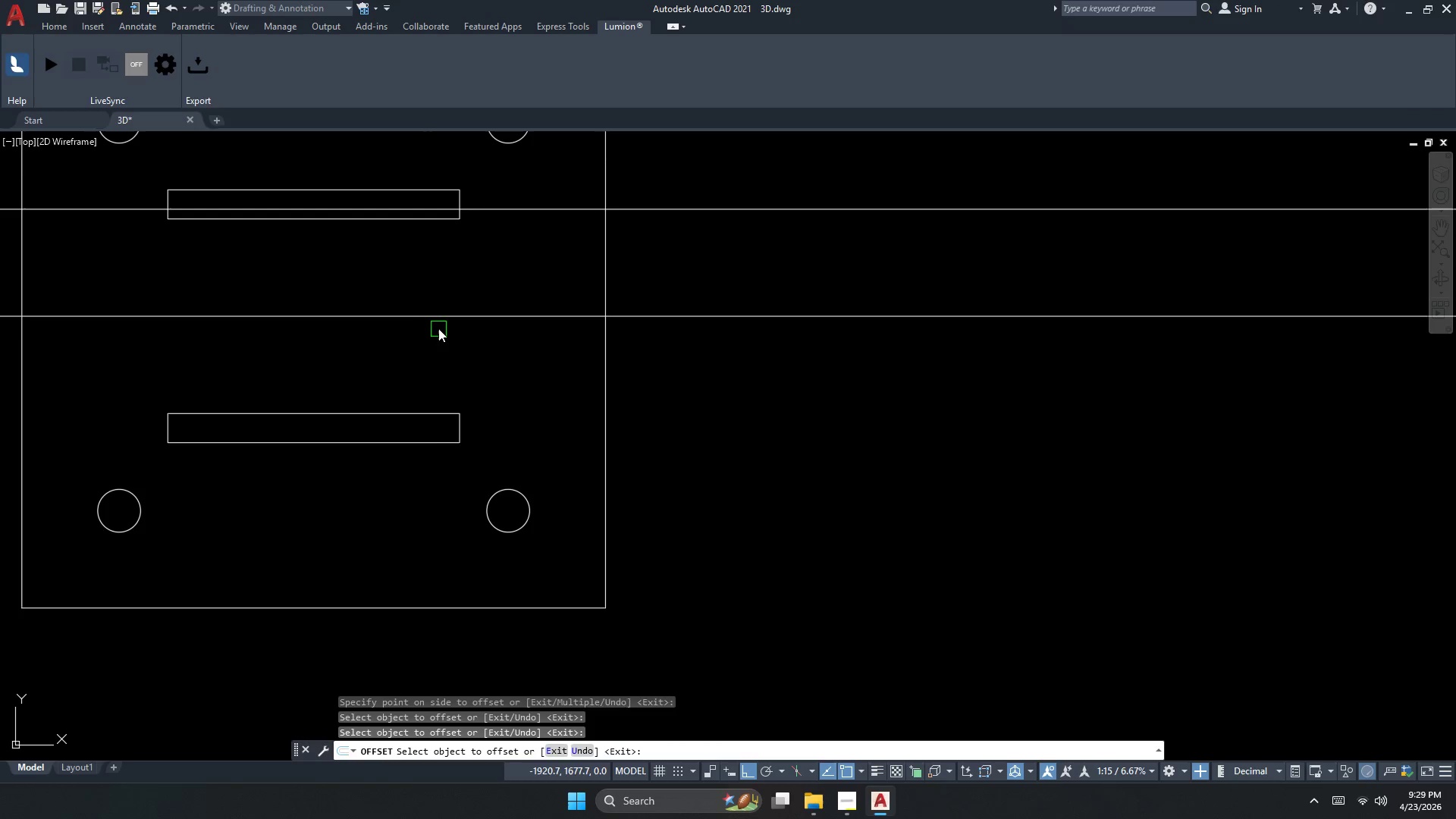 
left_click_drag(start_coordinate=[439, 328], to_coordinate=[440, 337])
 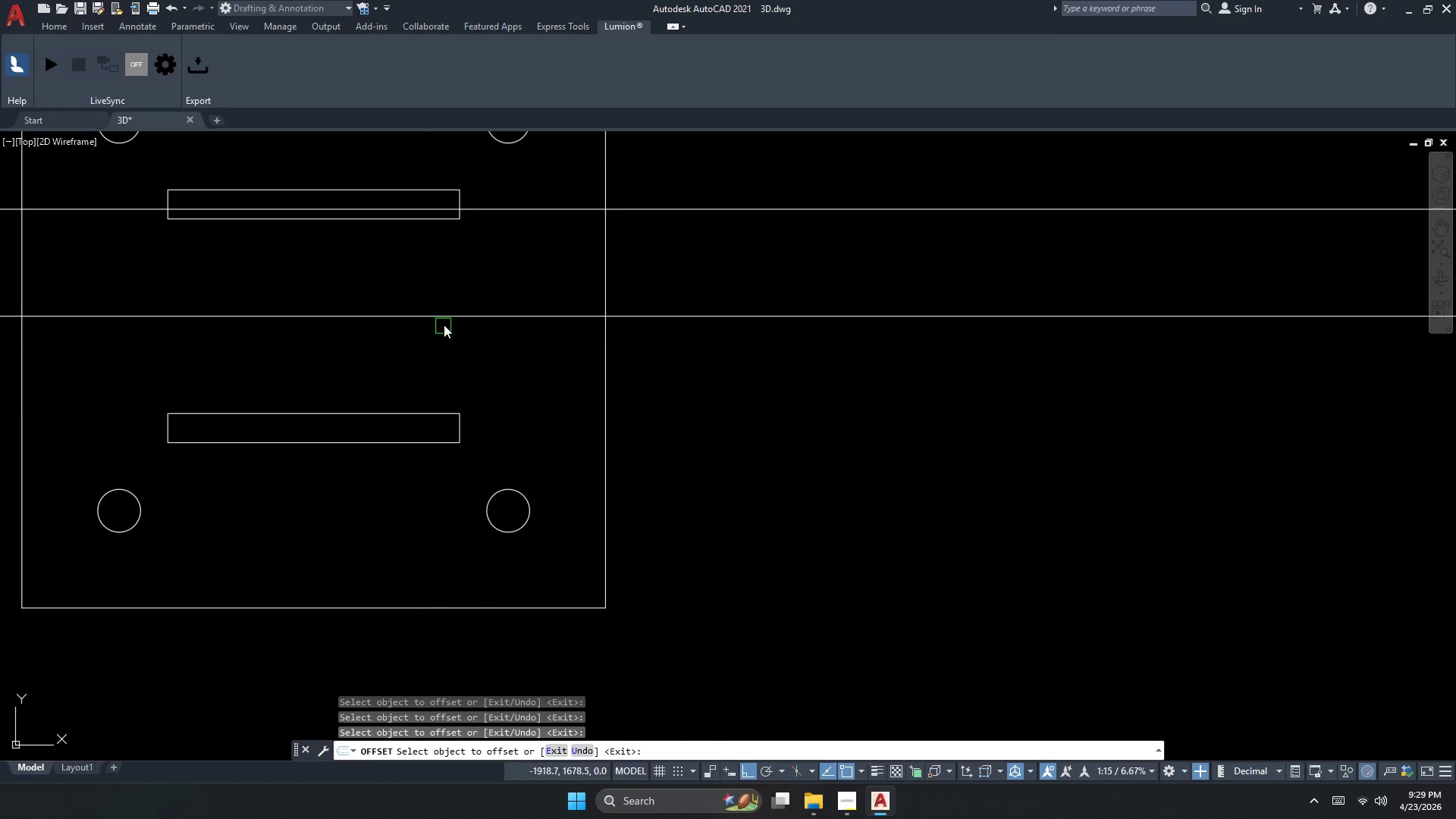 
left_click_drag(start_coordinate=[446, 320], to_coordinate=[447, 332])
 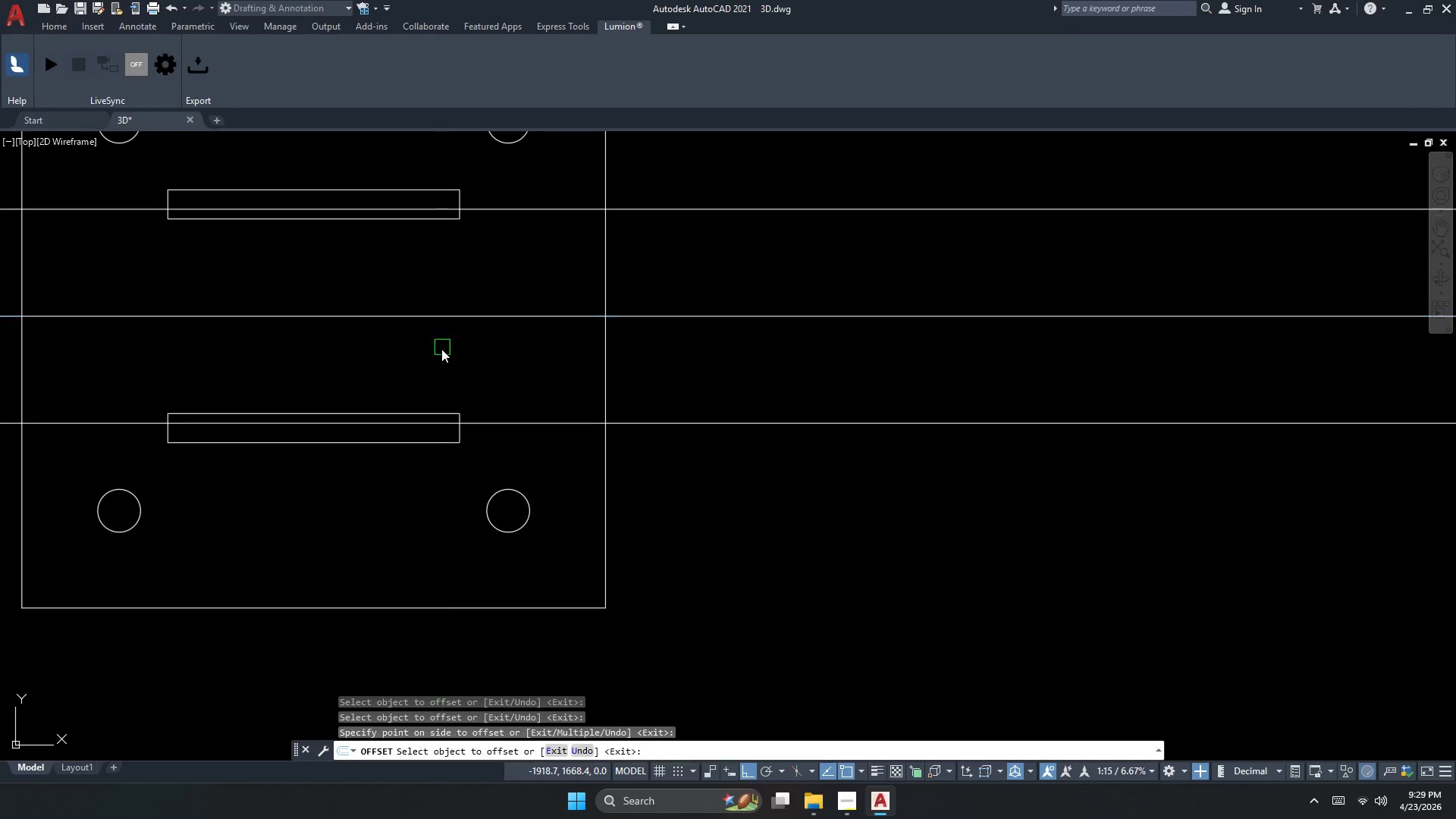 
key(Escape)
 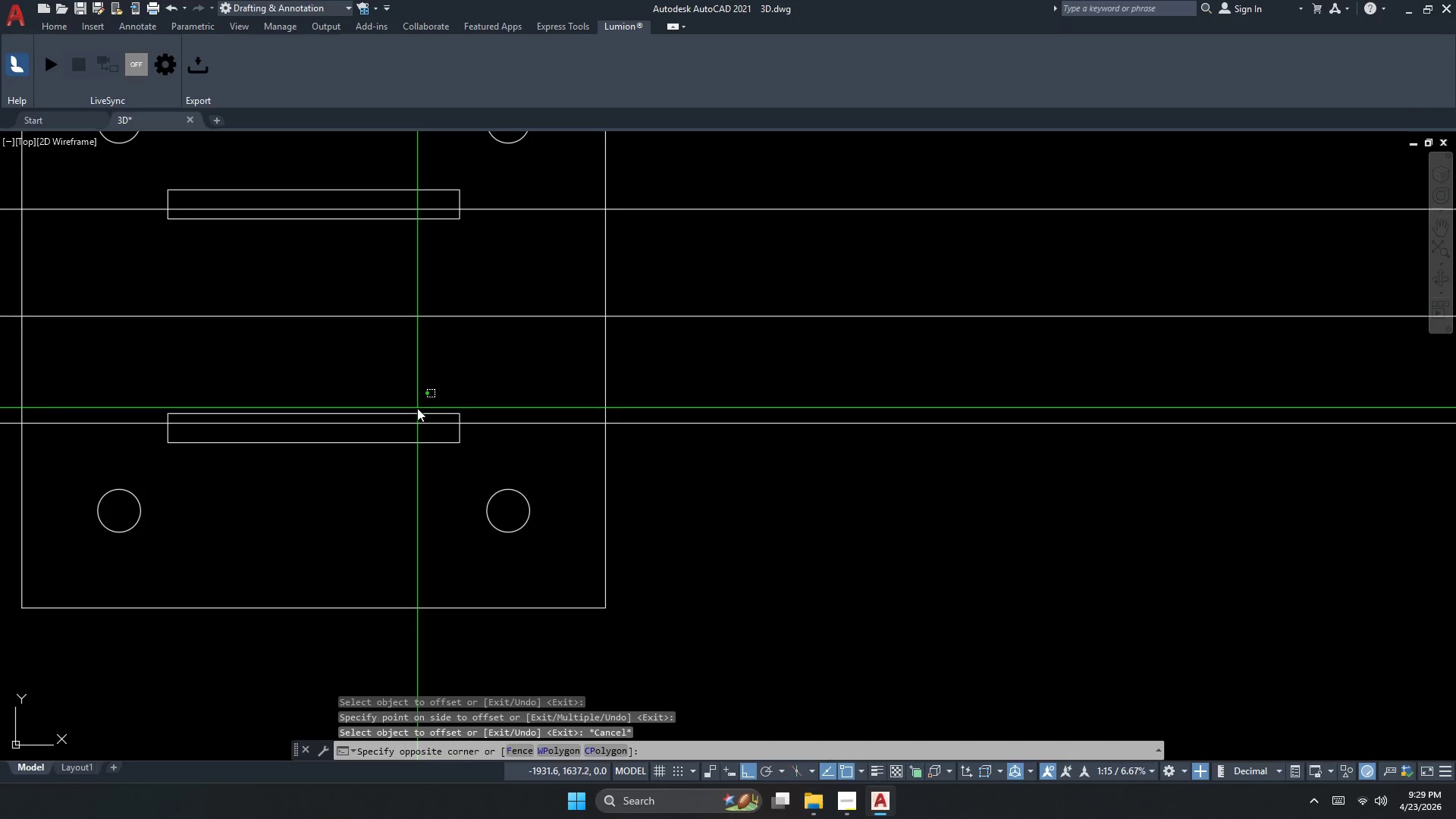 
double_click([412, 417])
 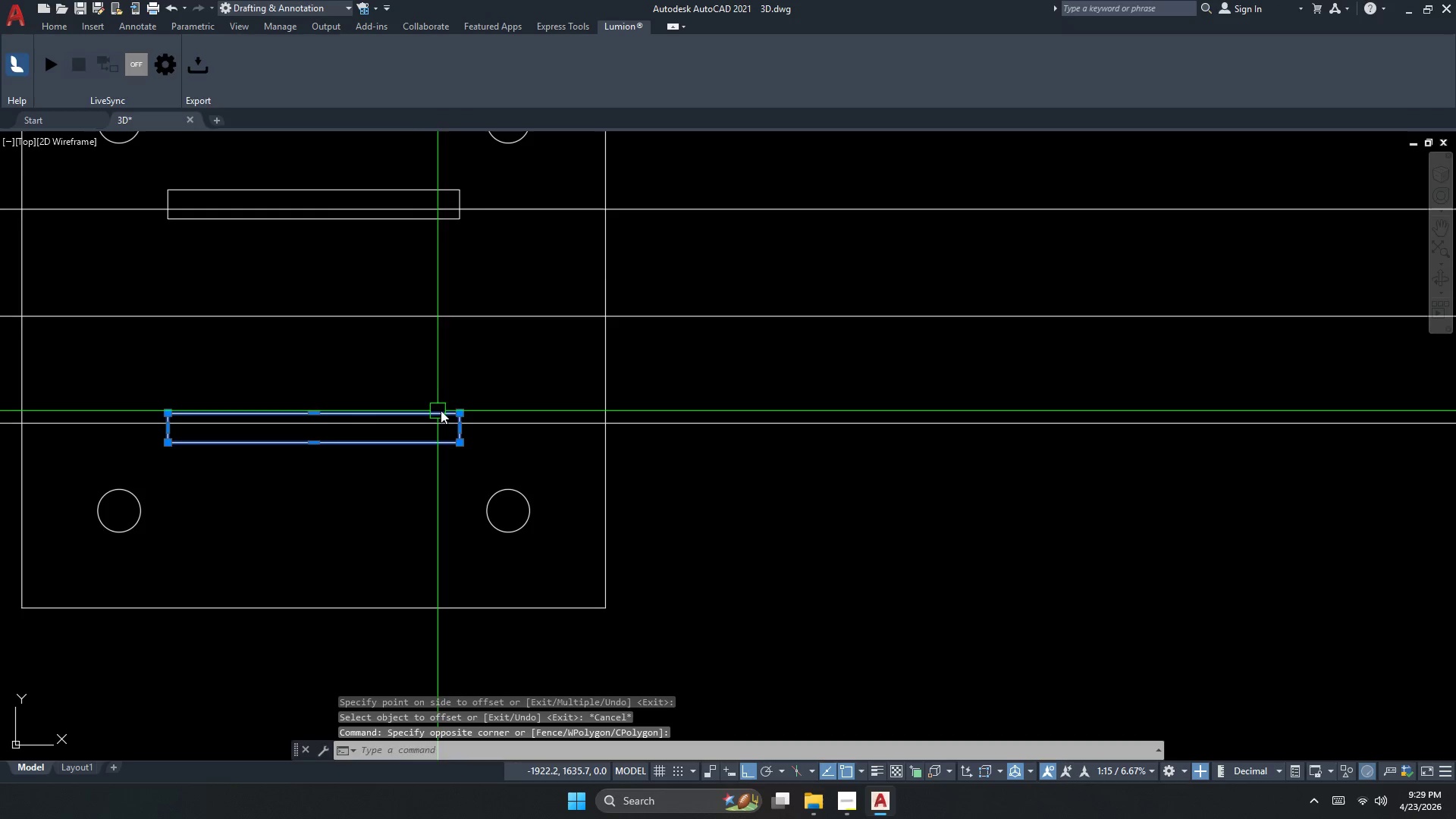 
key(M)
 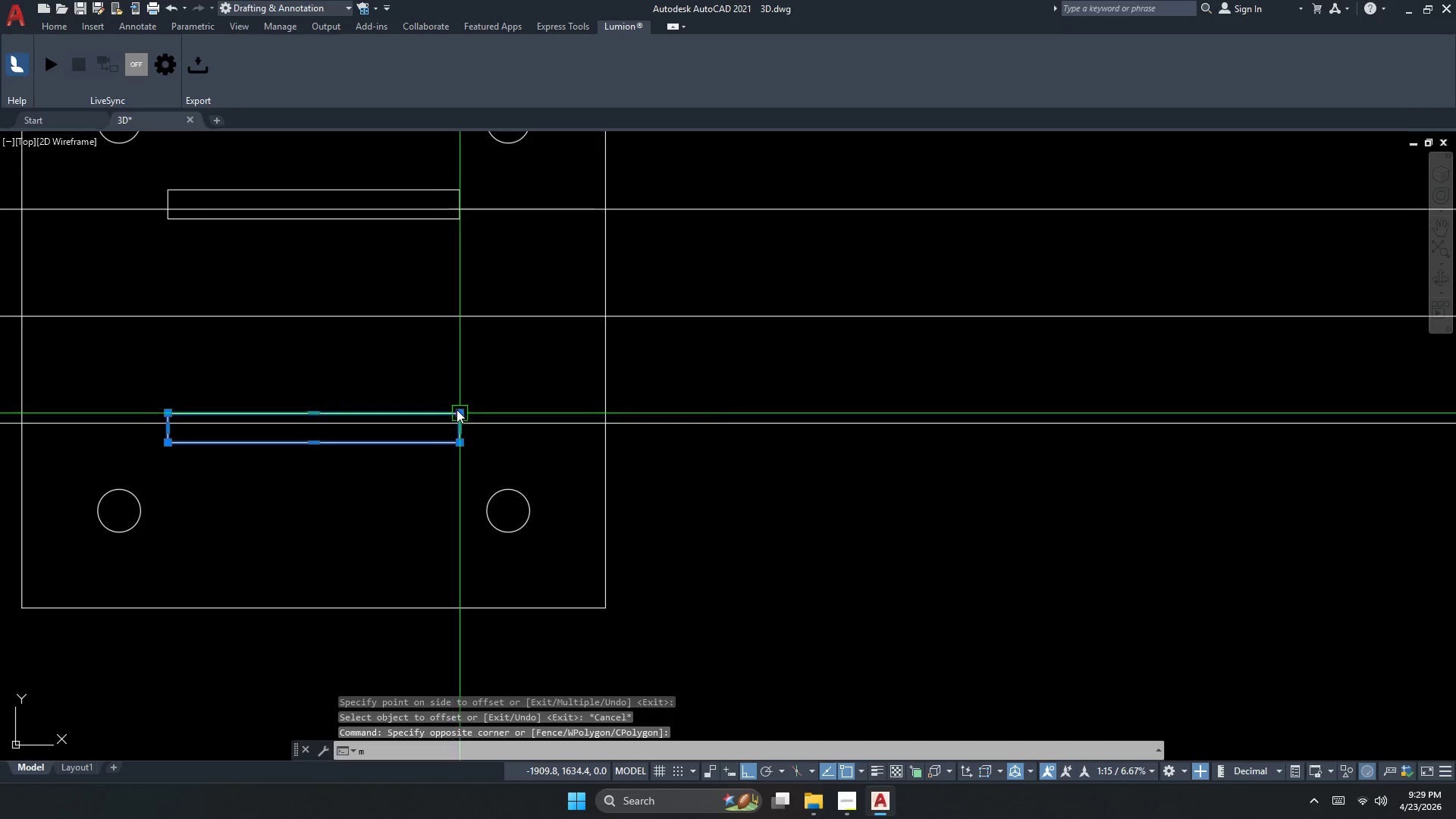 
key(Space)
 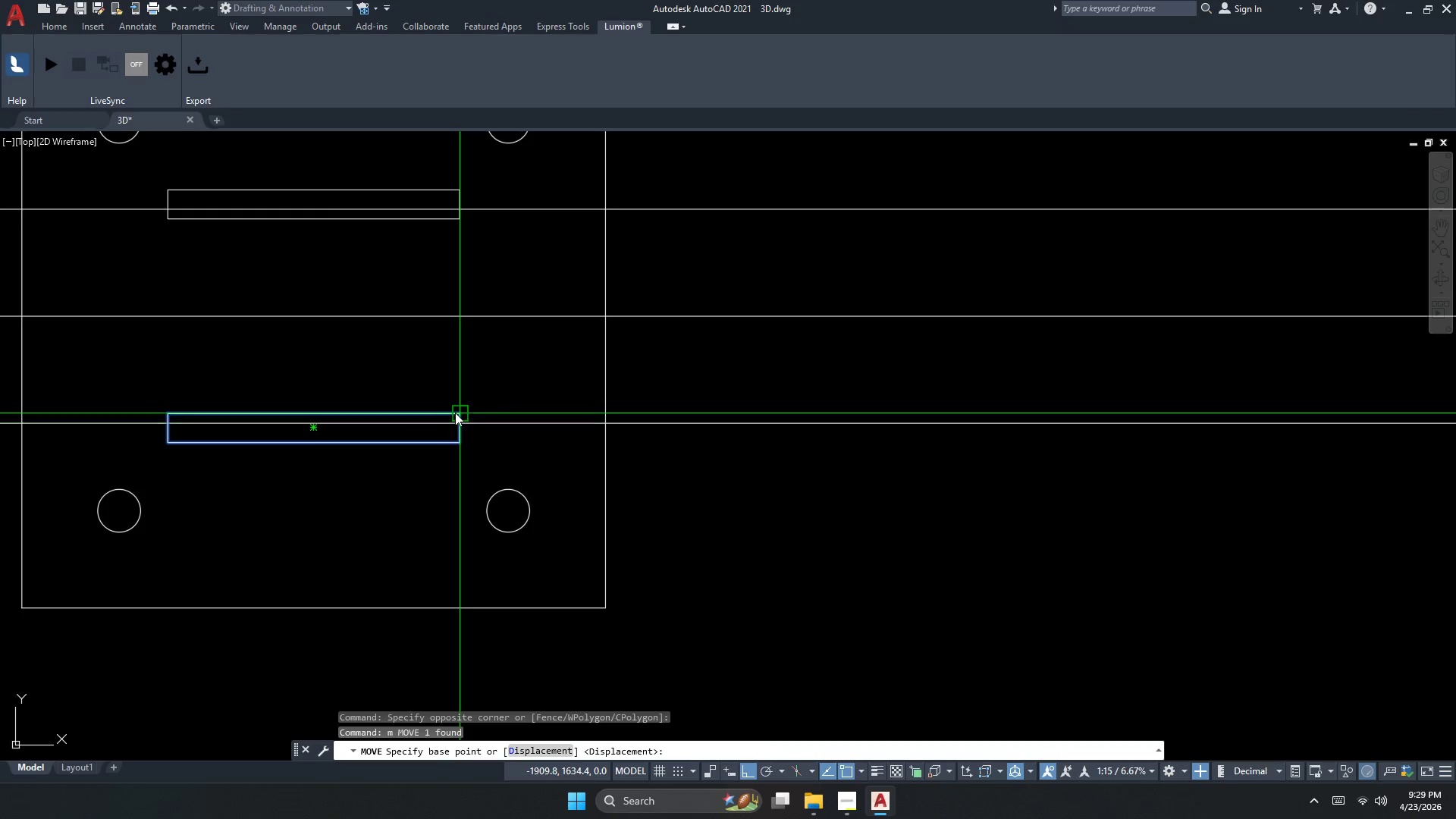 
left_click_drag(start_coordinate=[457, 413], to_coordinate=[466, 413])
 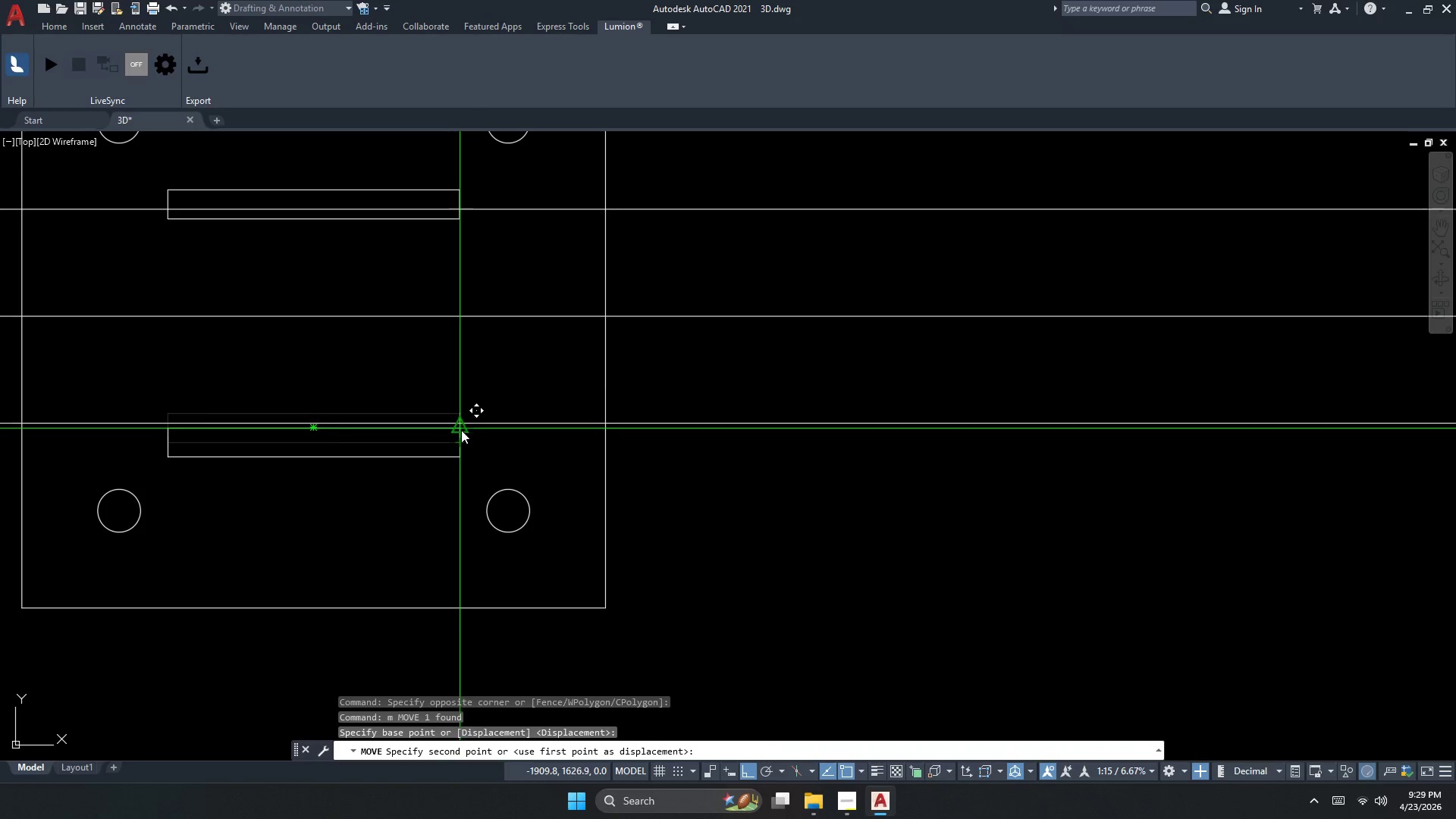 
scroll: coordinate [452, 428], scroll_direction: up, amount: 3.0
 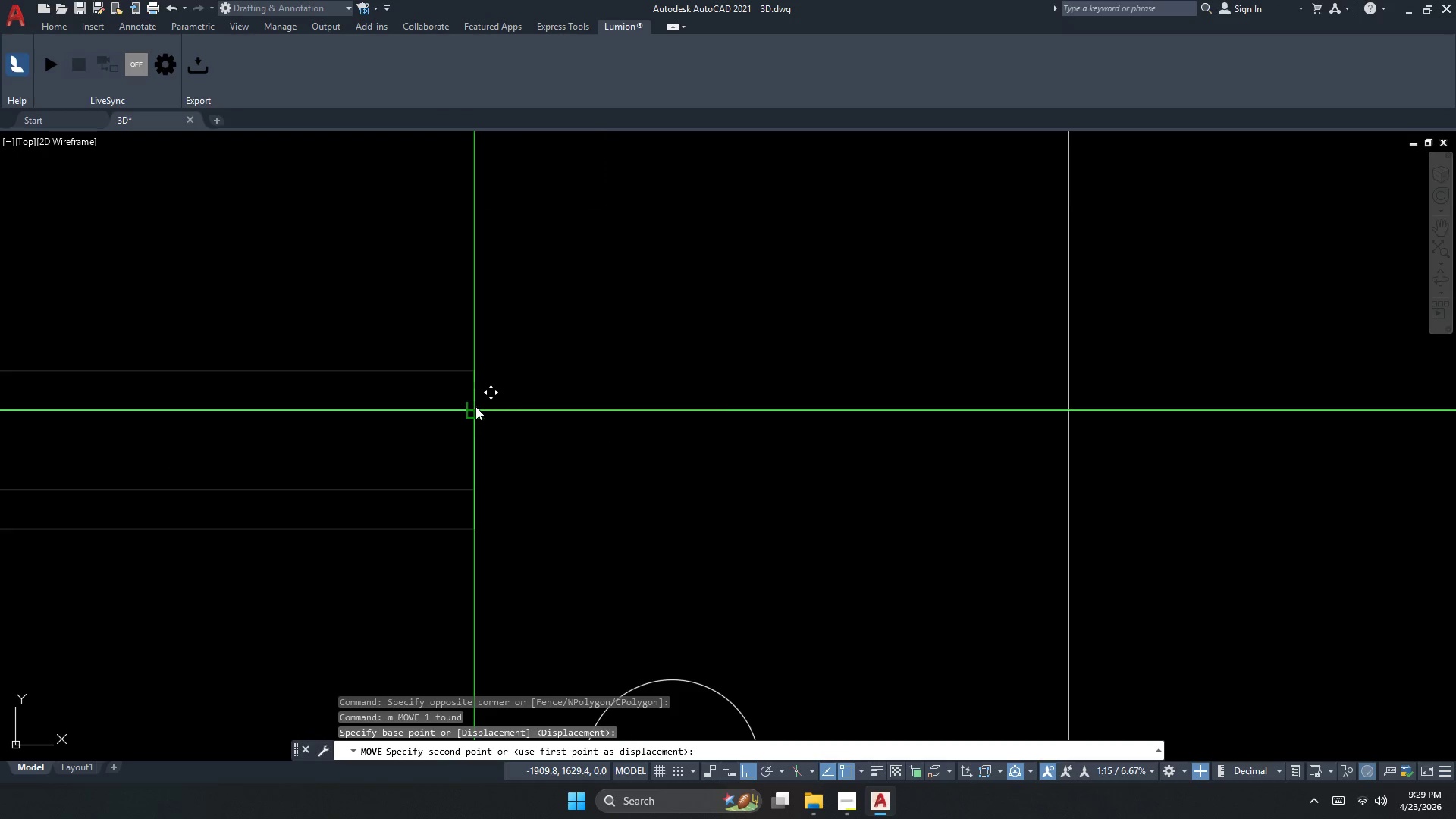 
left_click([475, 406])
 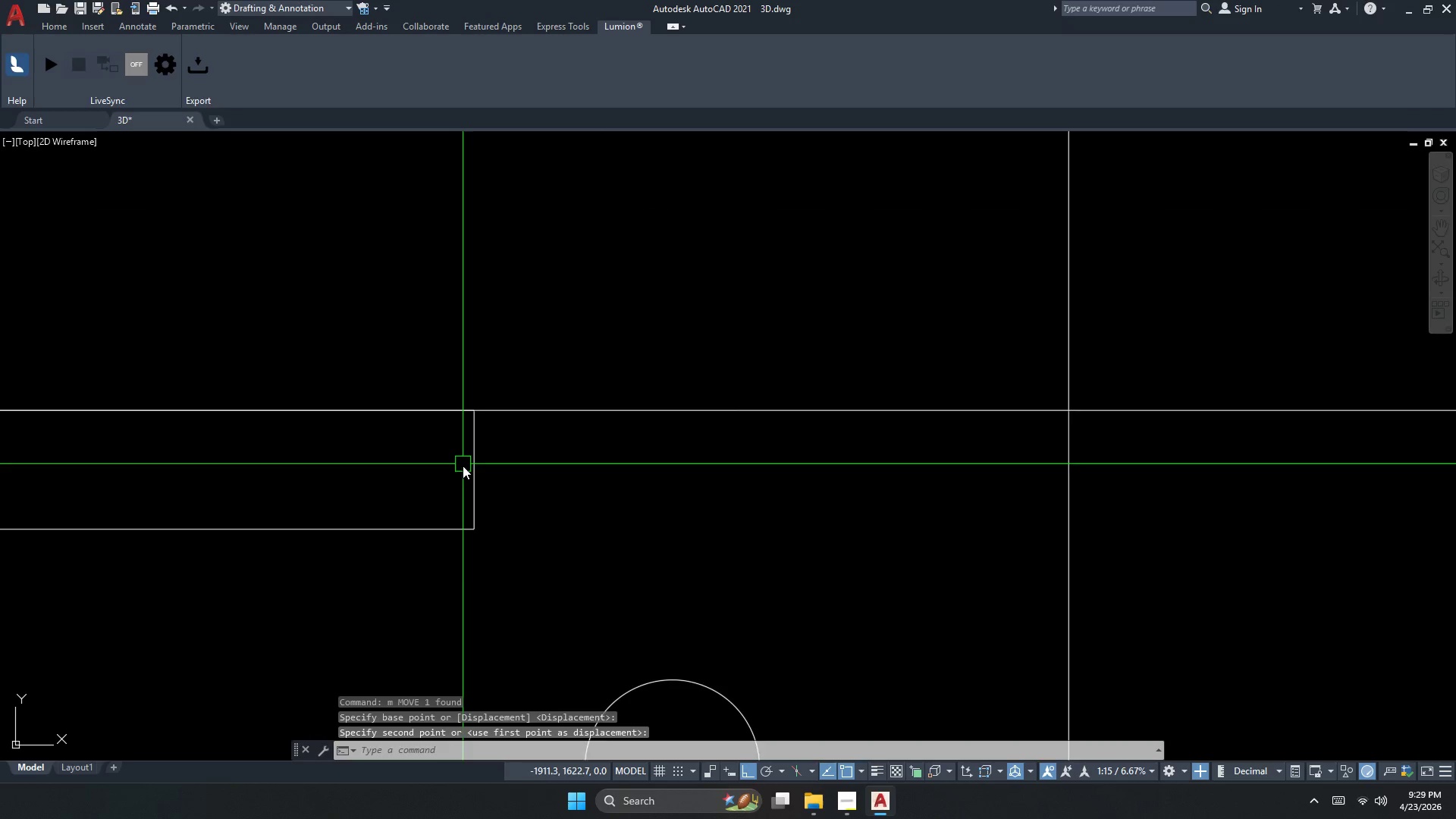 
scroll: coordinate [464, 322], scroll_direction: down, amount: 2.0
 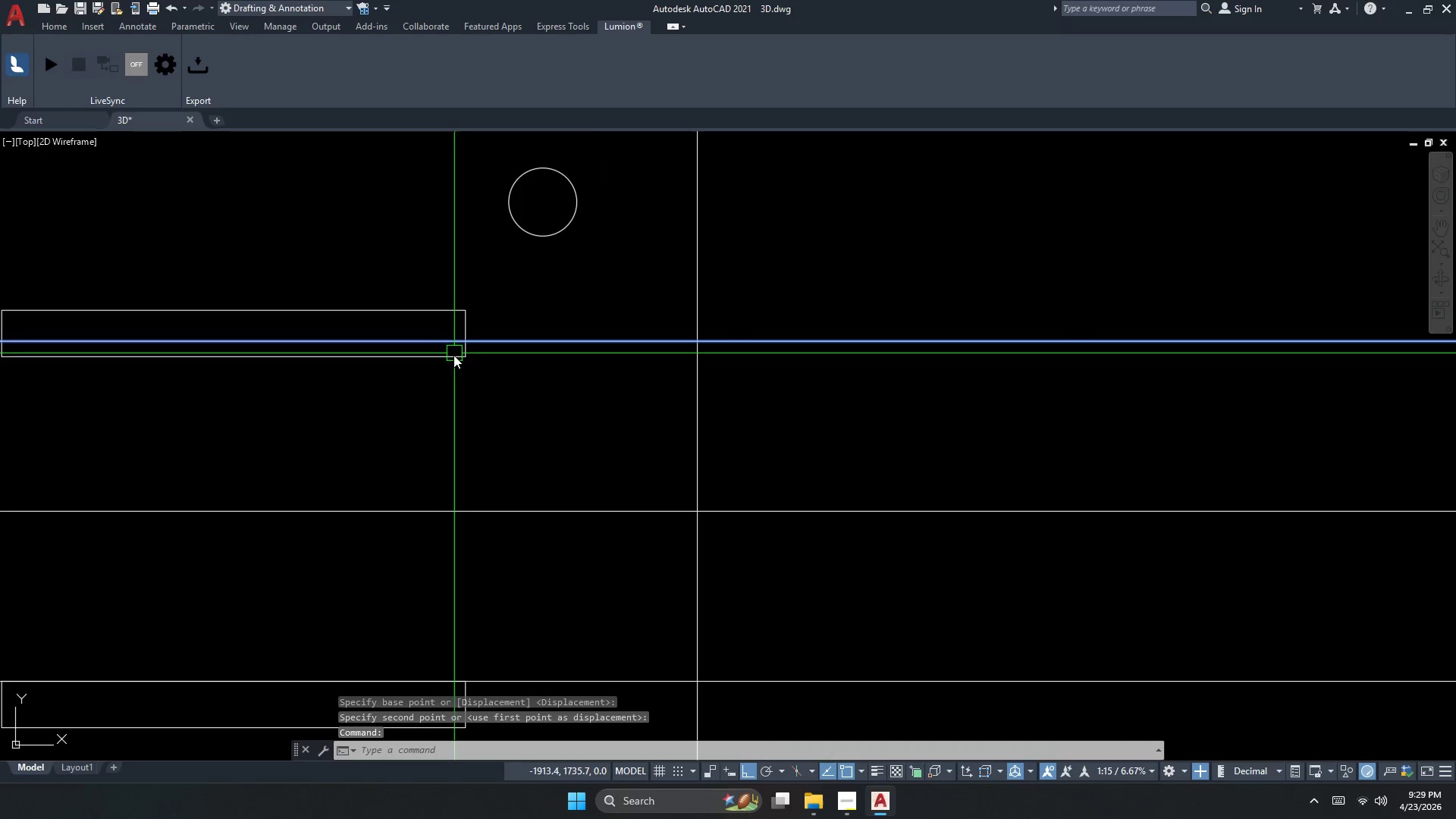 
double_click([447, 367])